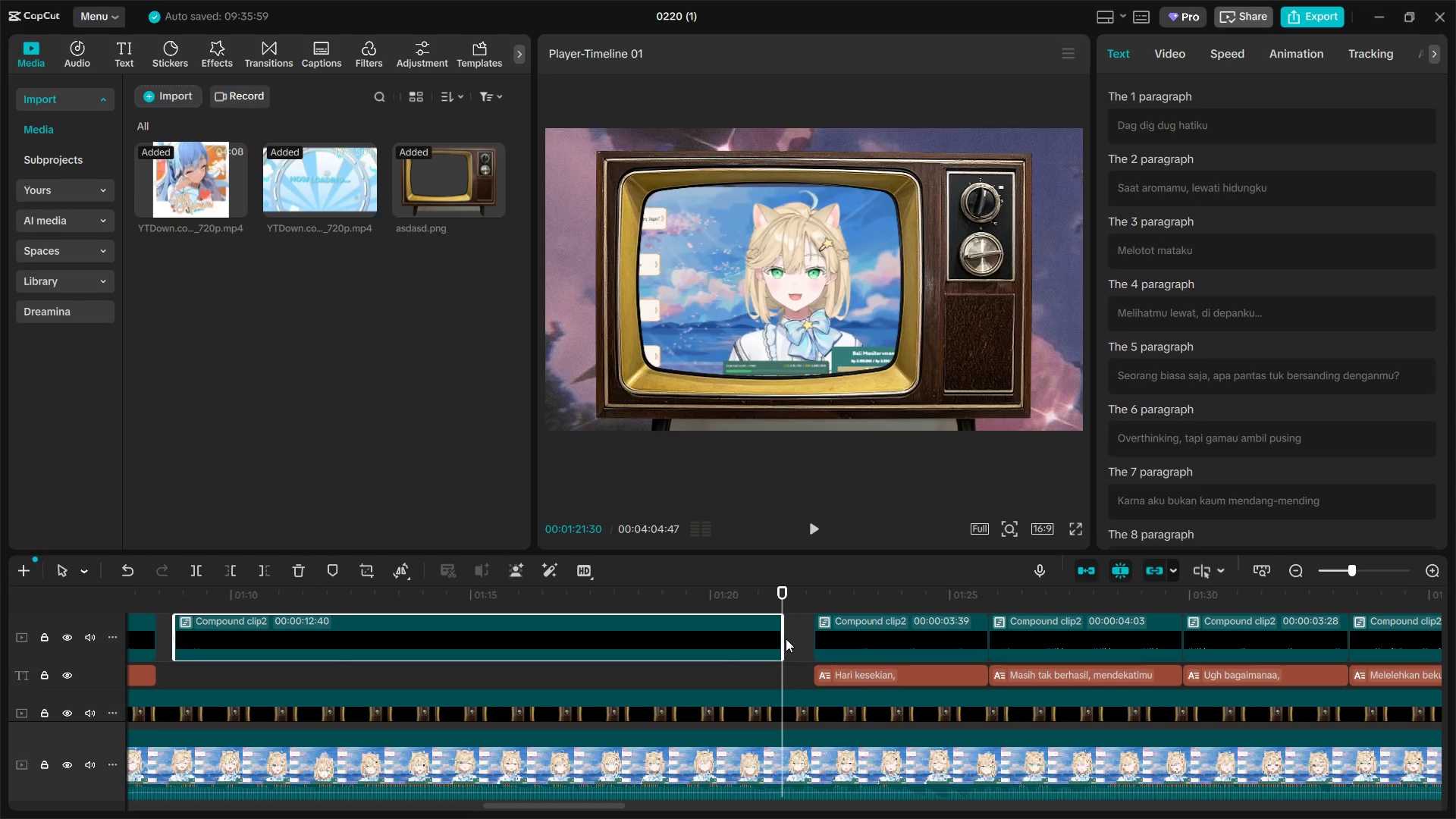 
key(Space)
 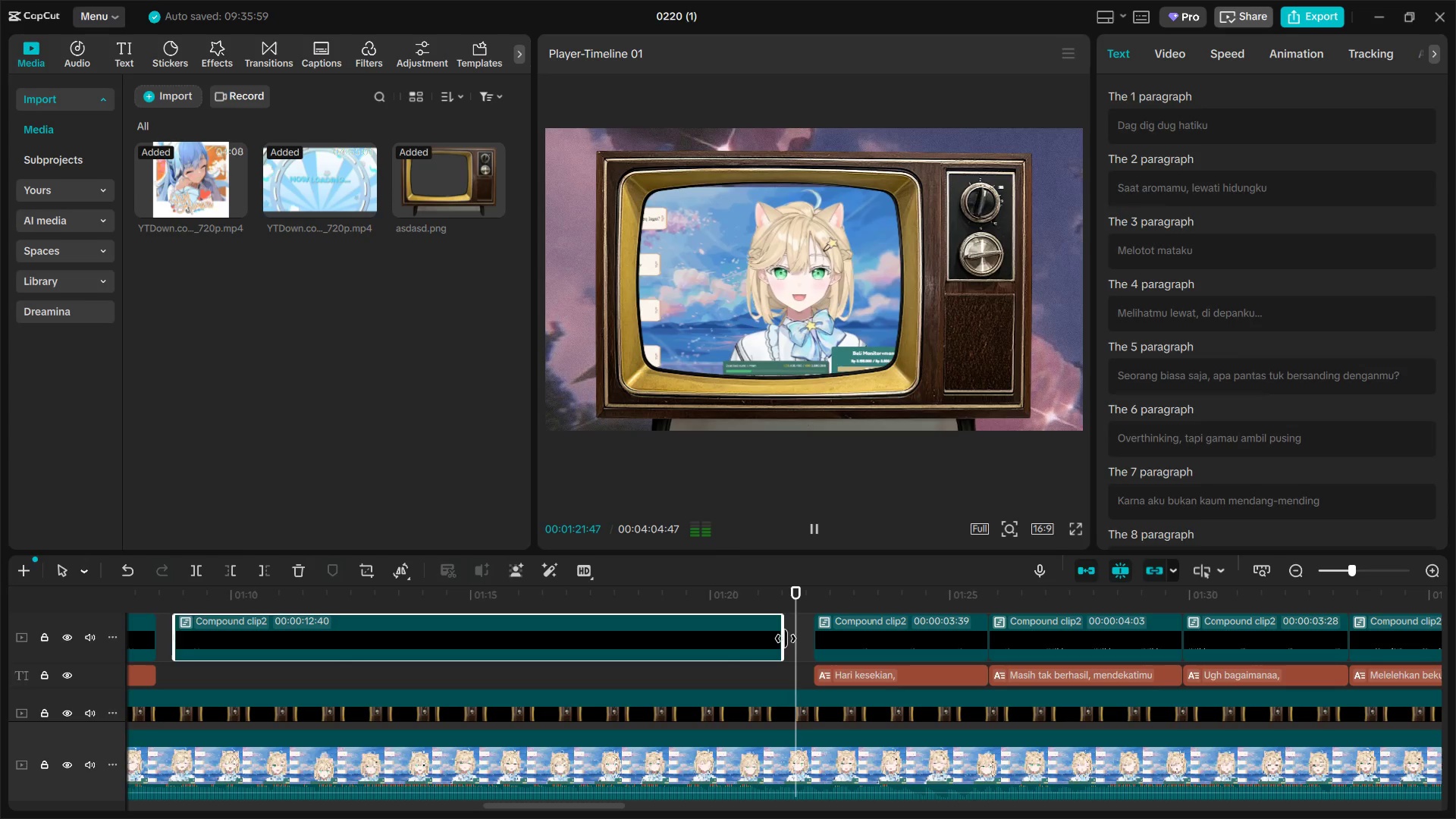 
key(Space)
 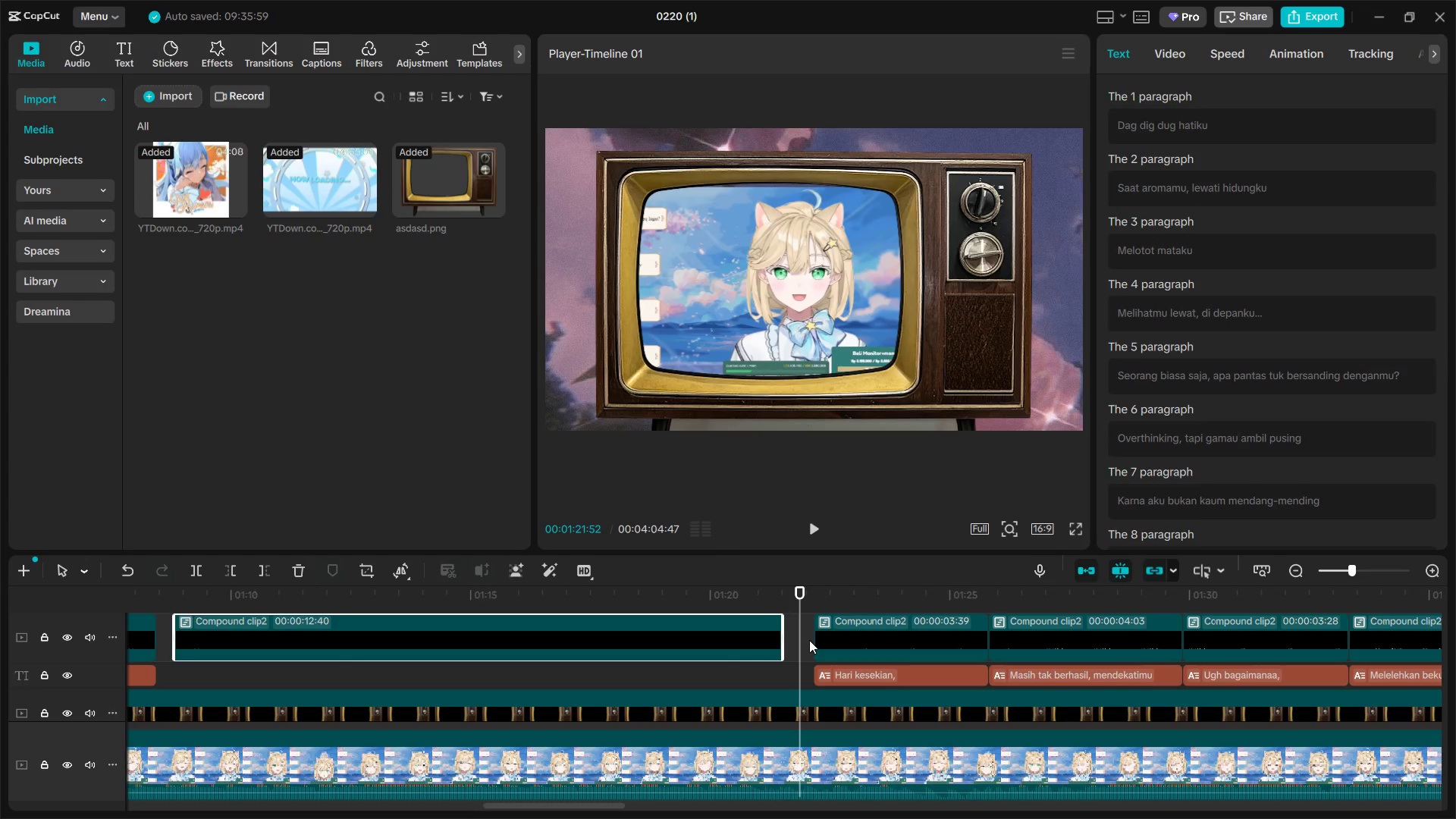 
hold_key(key=ControlLeft, duration=1.5)
scroll: coordinate [818, 709], scroll_direction: up, amount: 18.0
 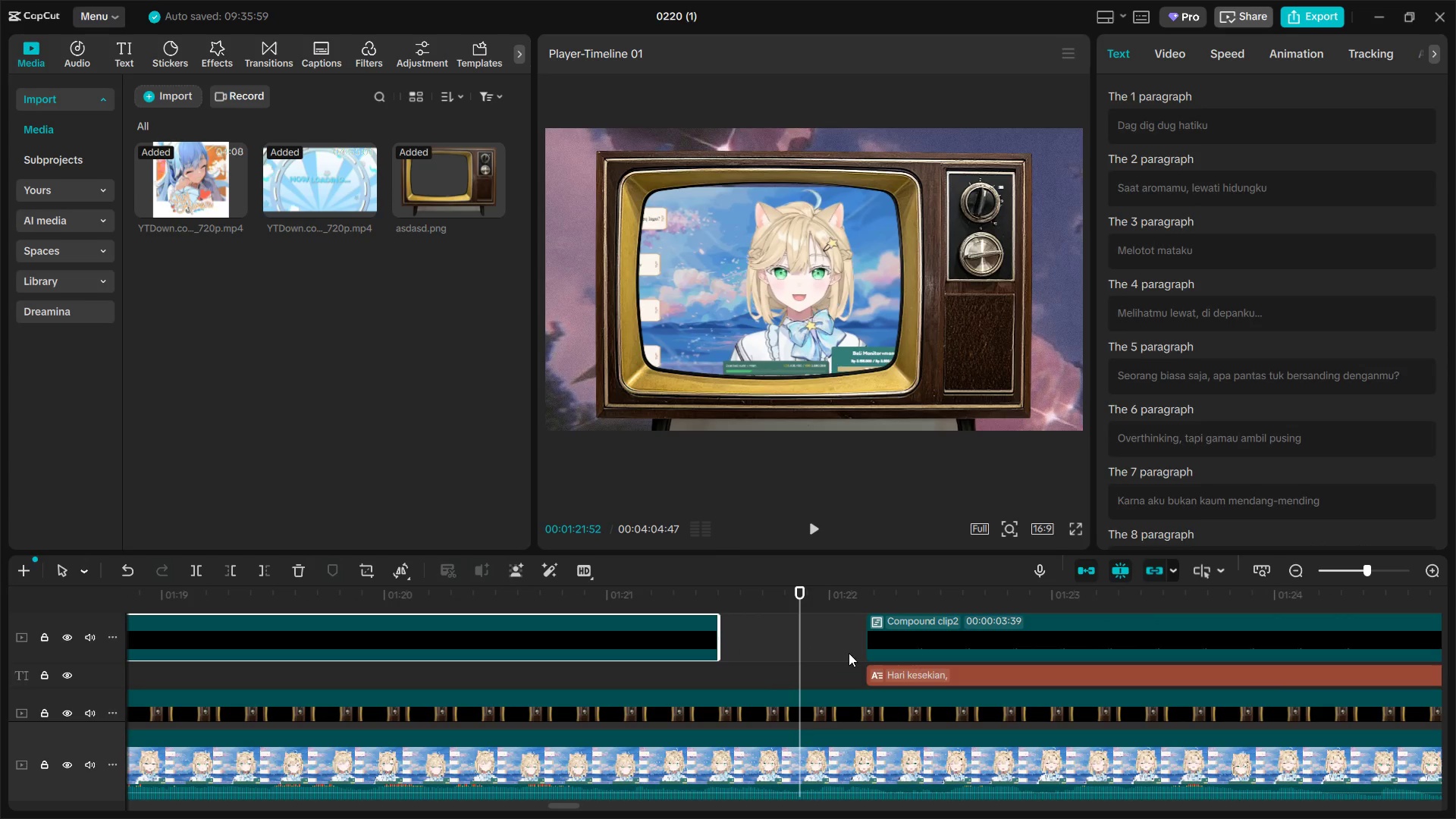 
left_click_drag(start_coordinate=[852, 645], to_coordinate=[896, 674])
 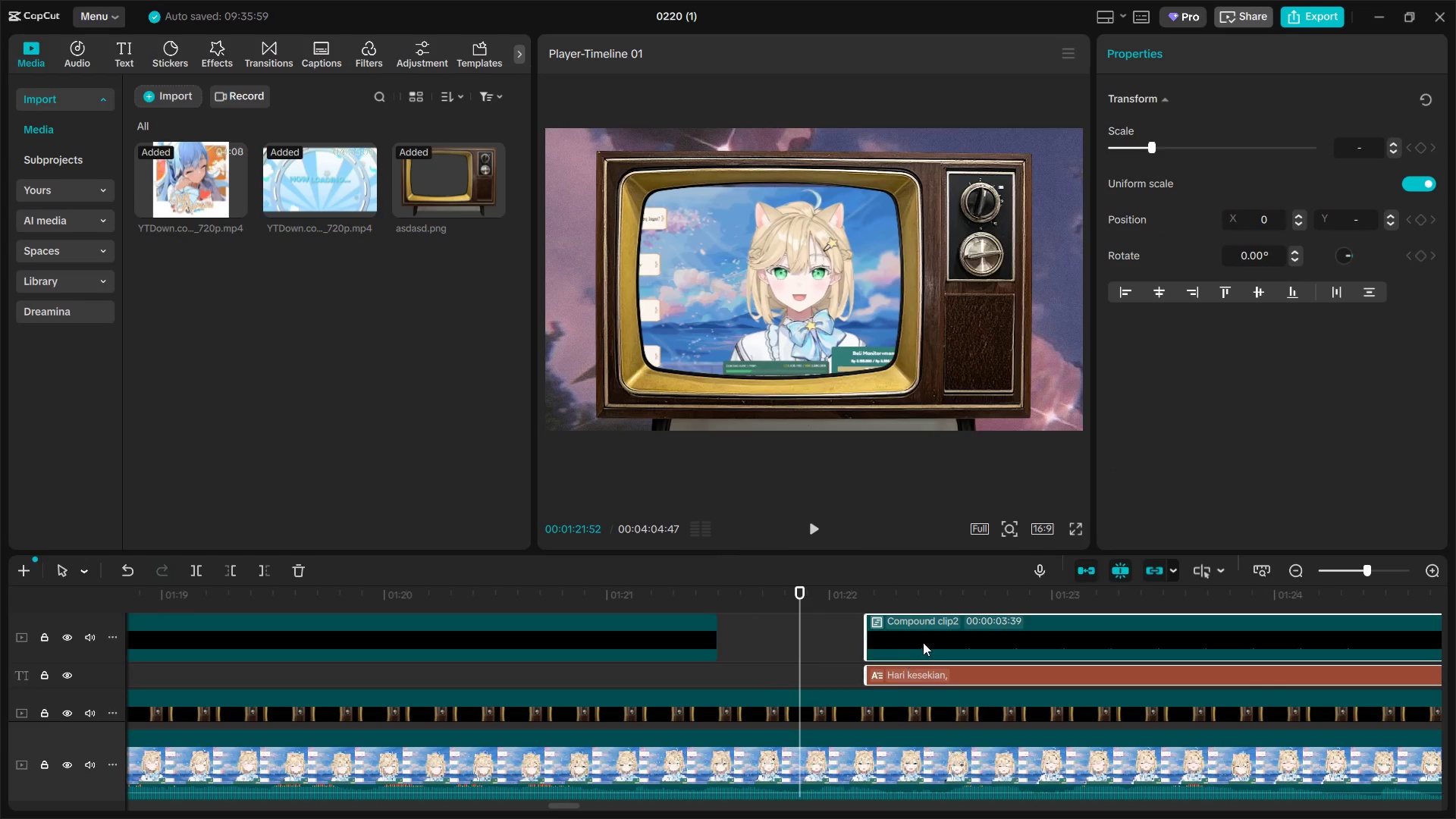 
left_click_drag(start_coordinate=[923, 642], to_coordinate=[860, 645])
 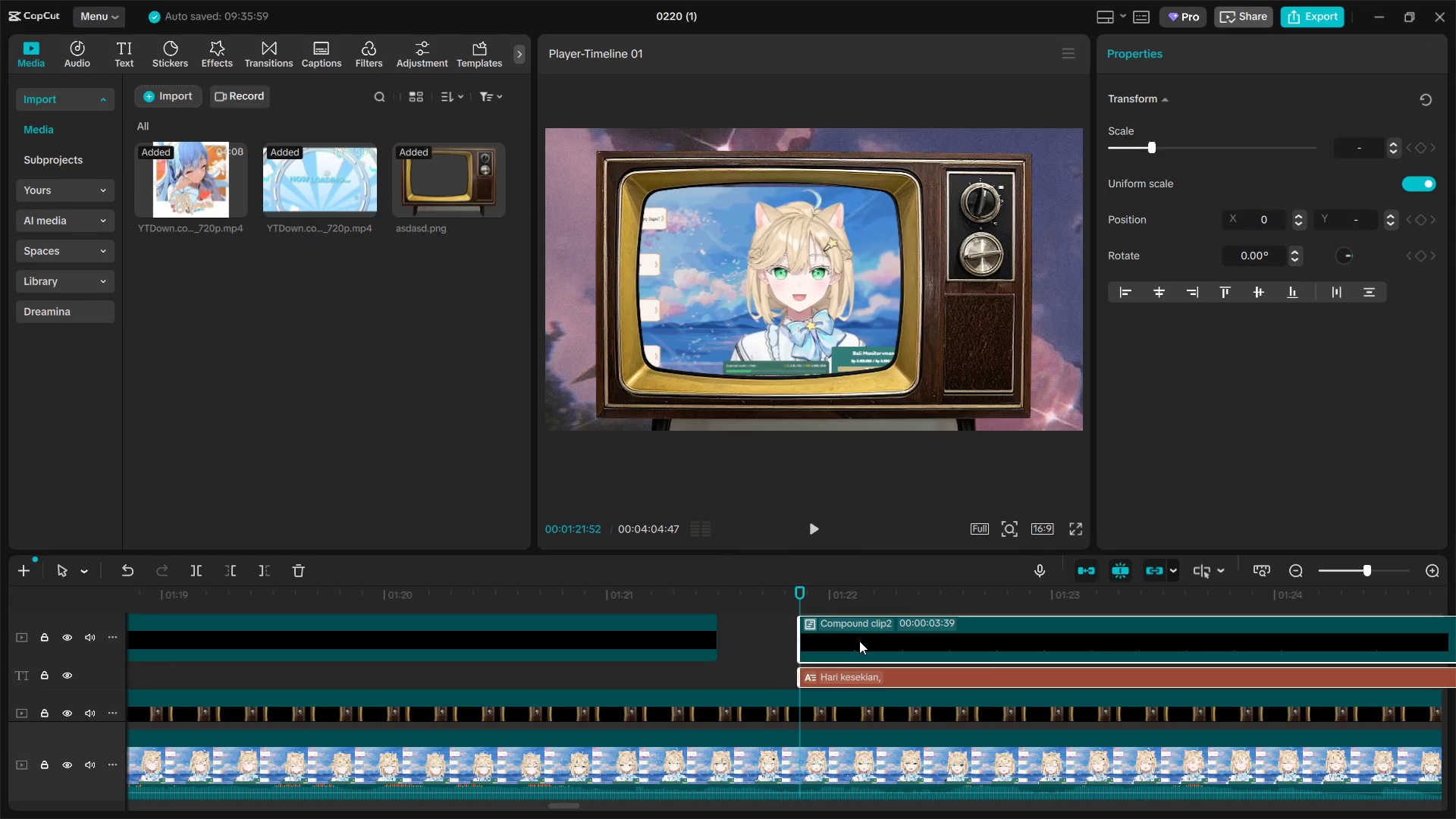 
key(Space)
 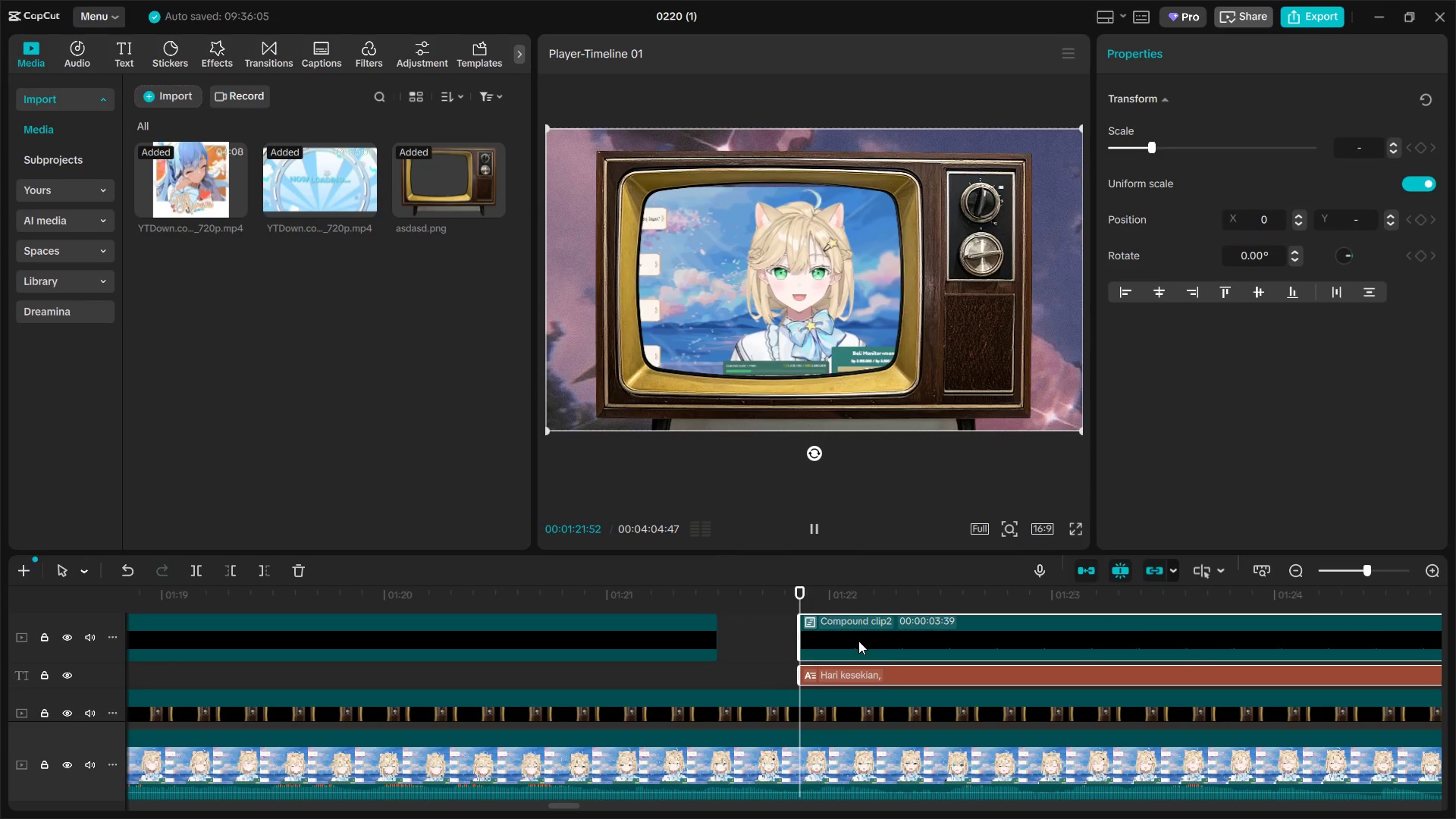 
key(Space)
 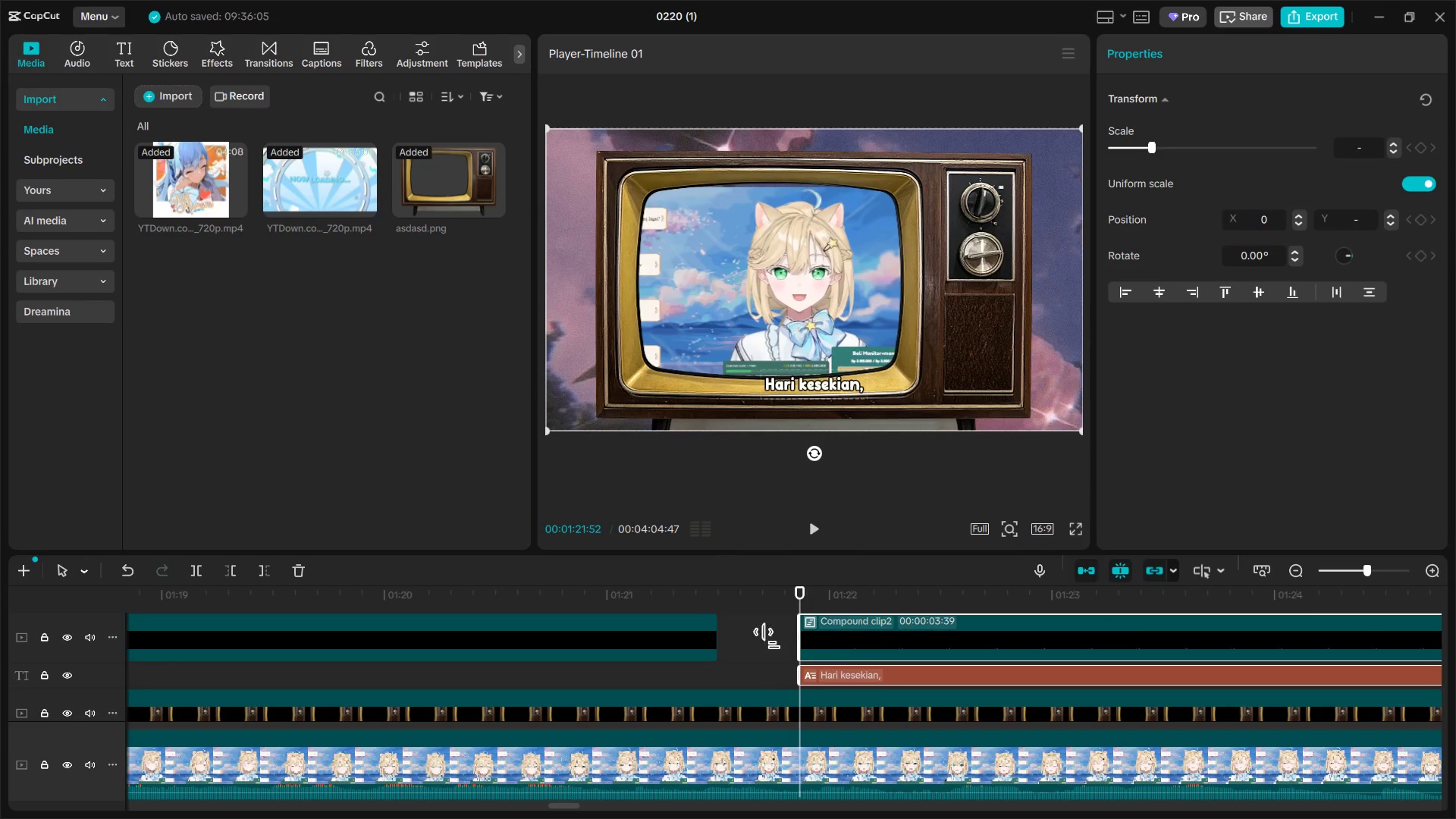 
left_click([764, 639])
 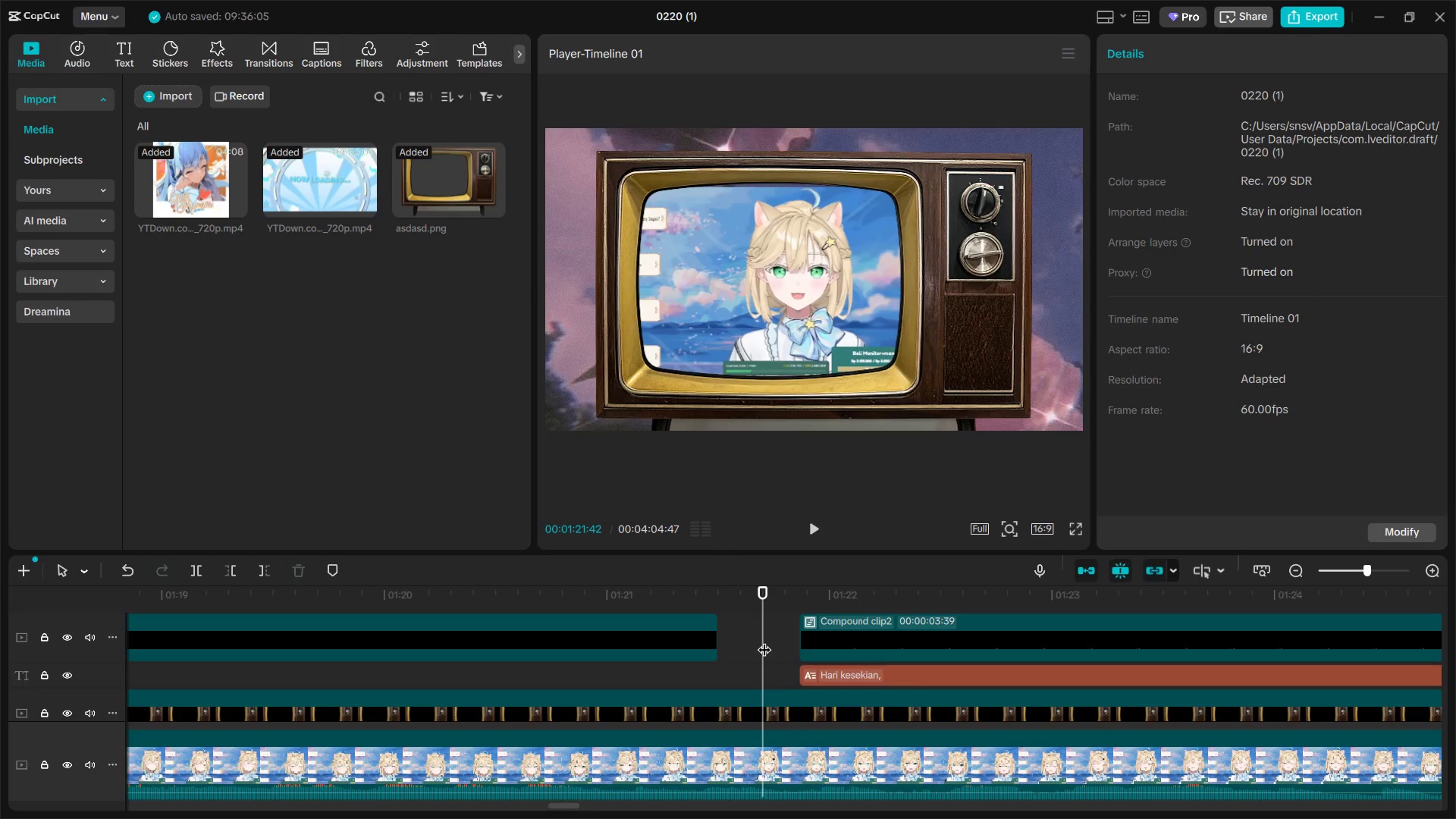 
key(Space)
 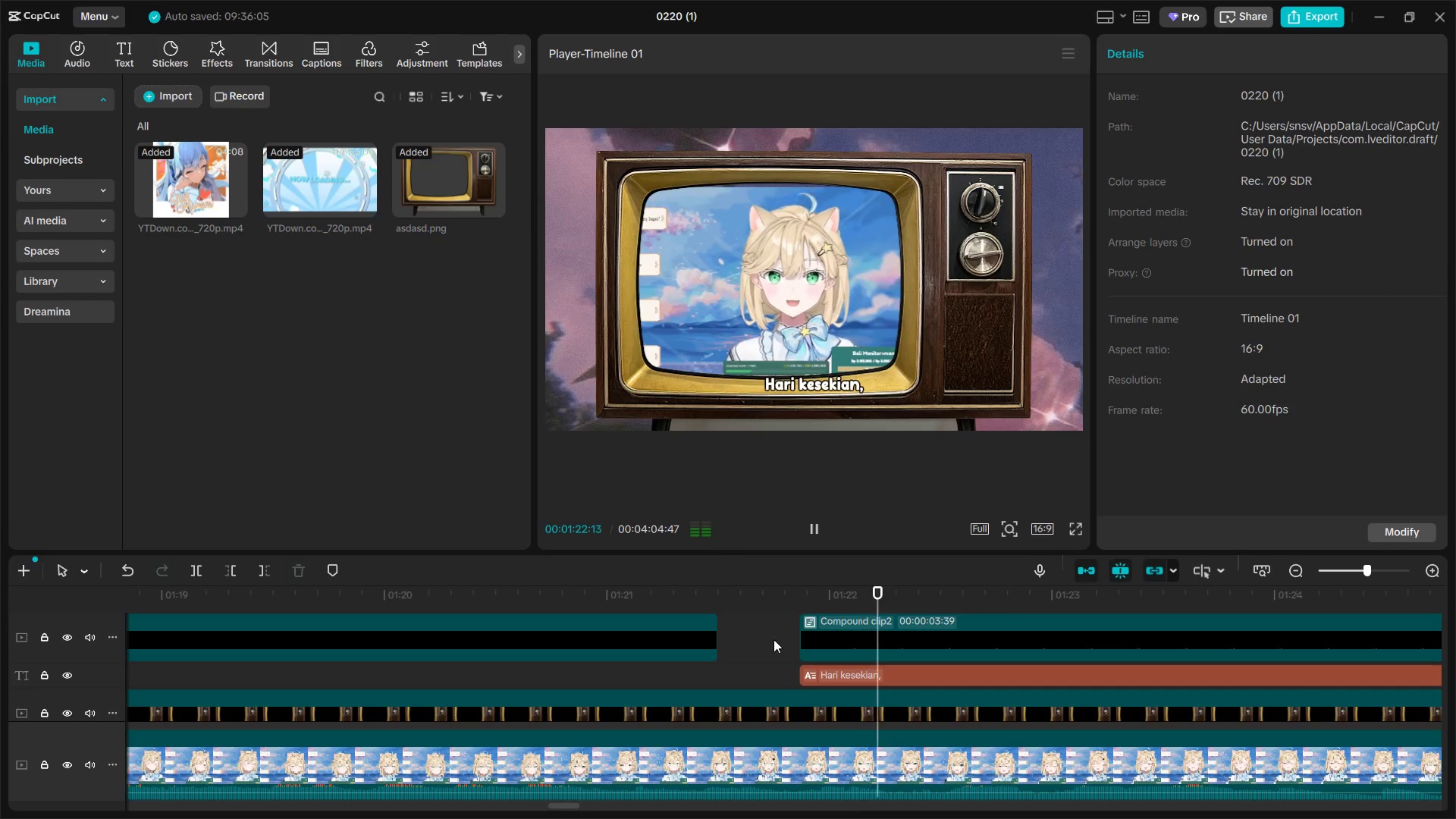 
key(Space)
 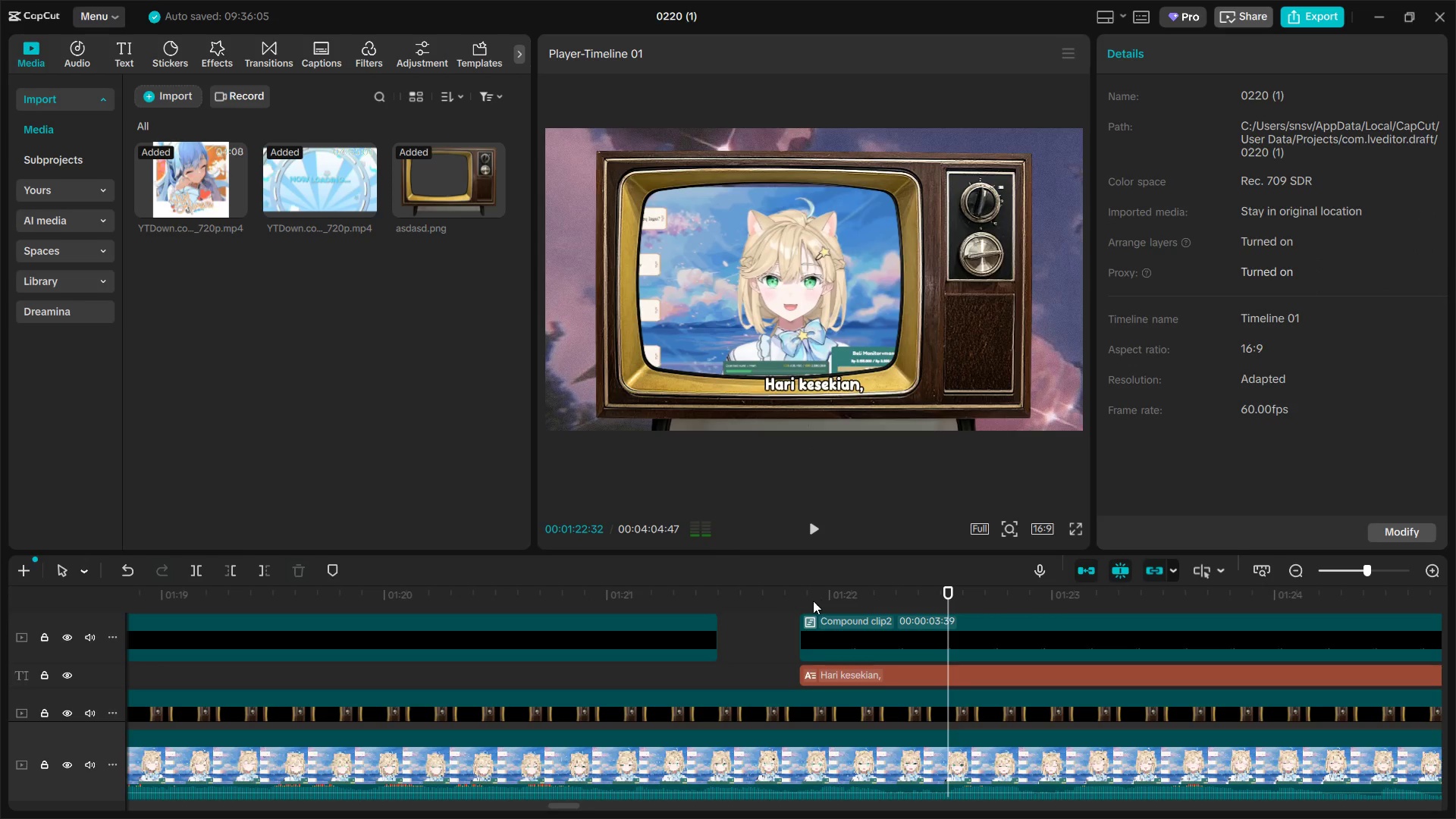 
left_click([812, 601])
 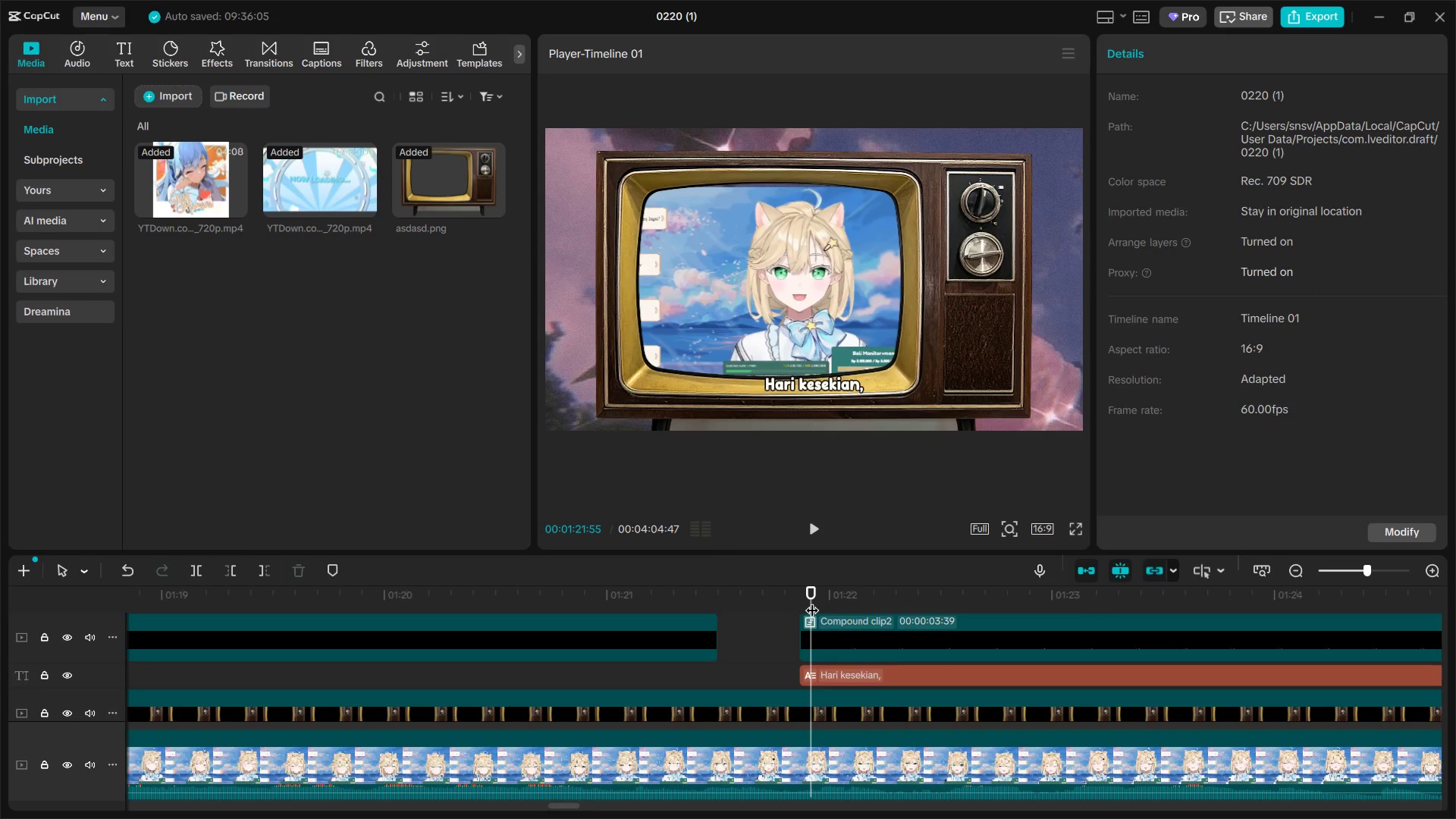 
left_click_drag(start_coordinate=[812, 601], to_coordinate=[803, 601])
 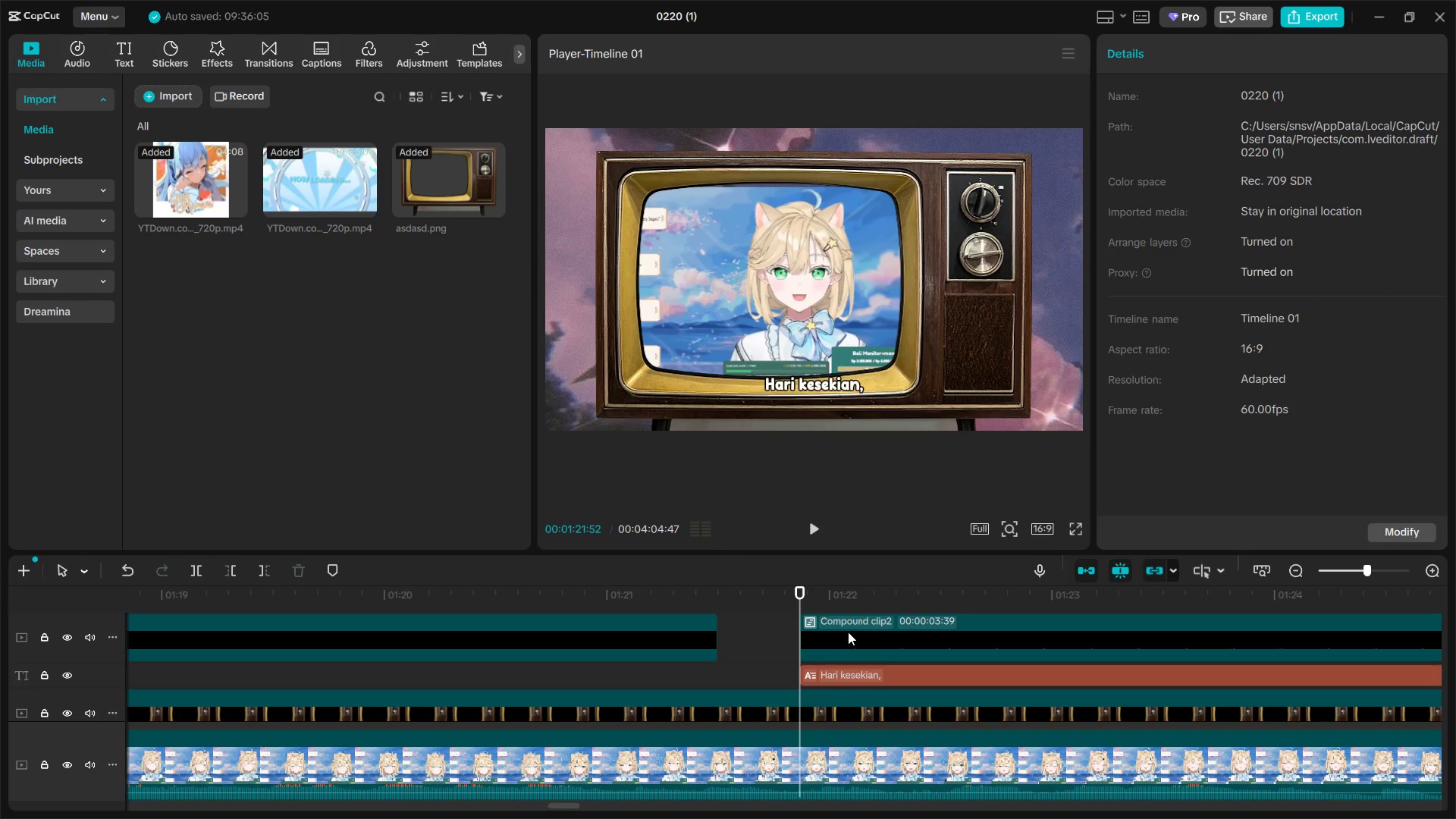 
triple_click([848, 632])
 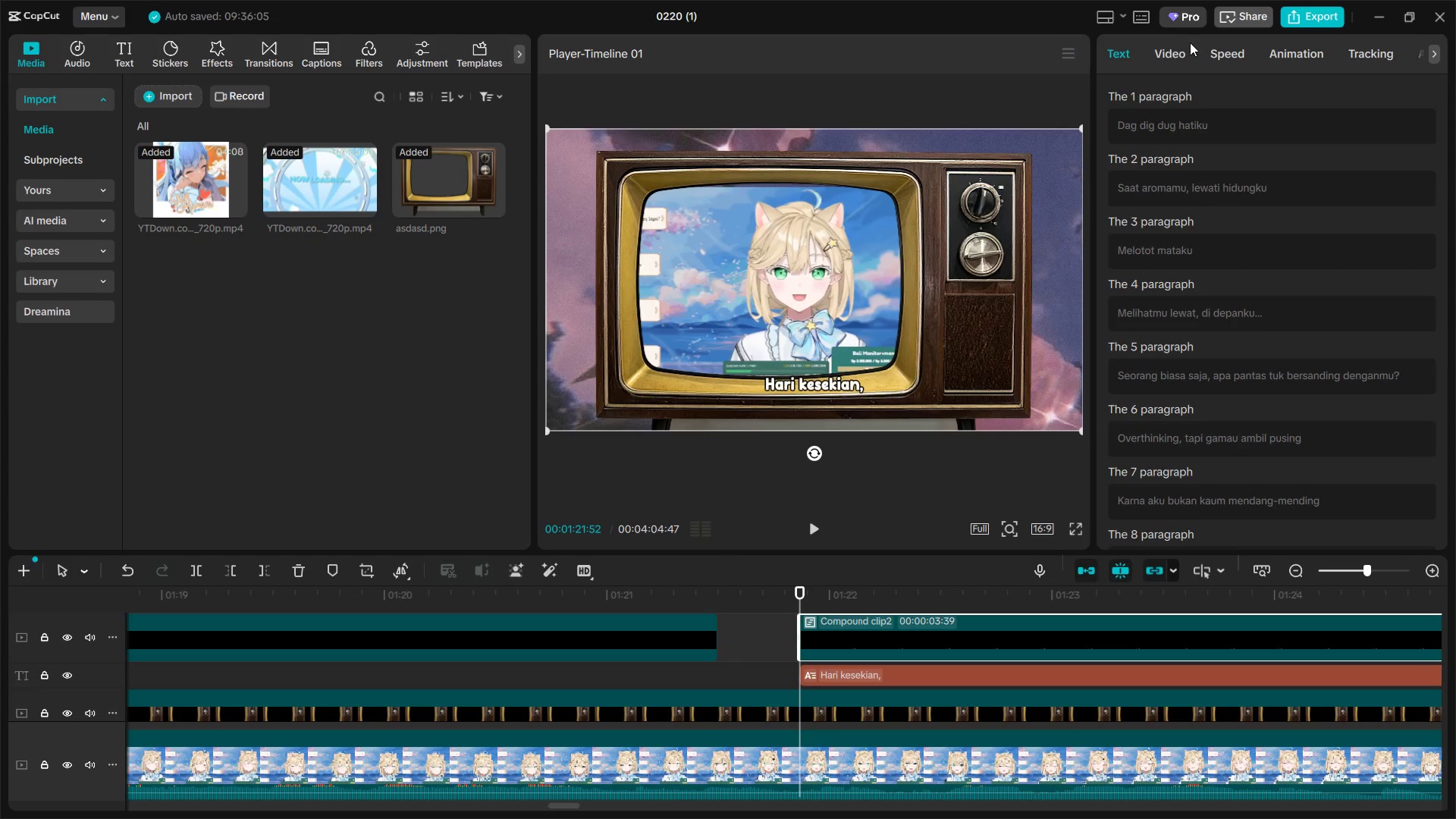 
left_click([1181, 51])
 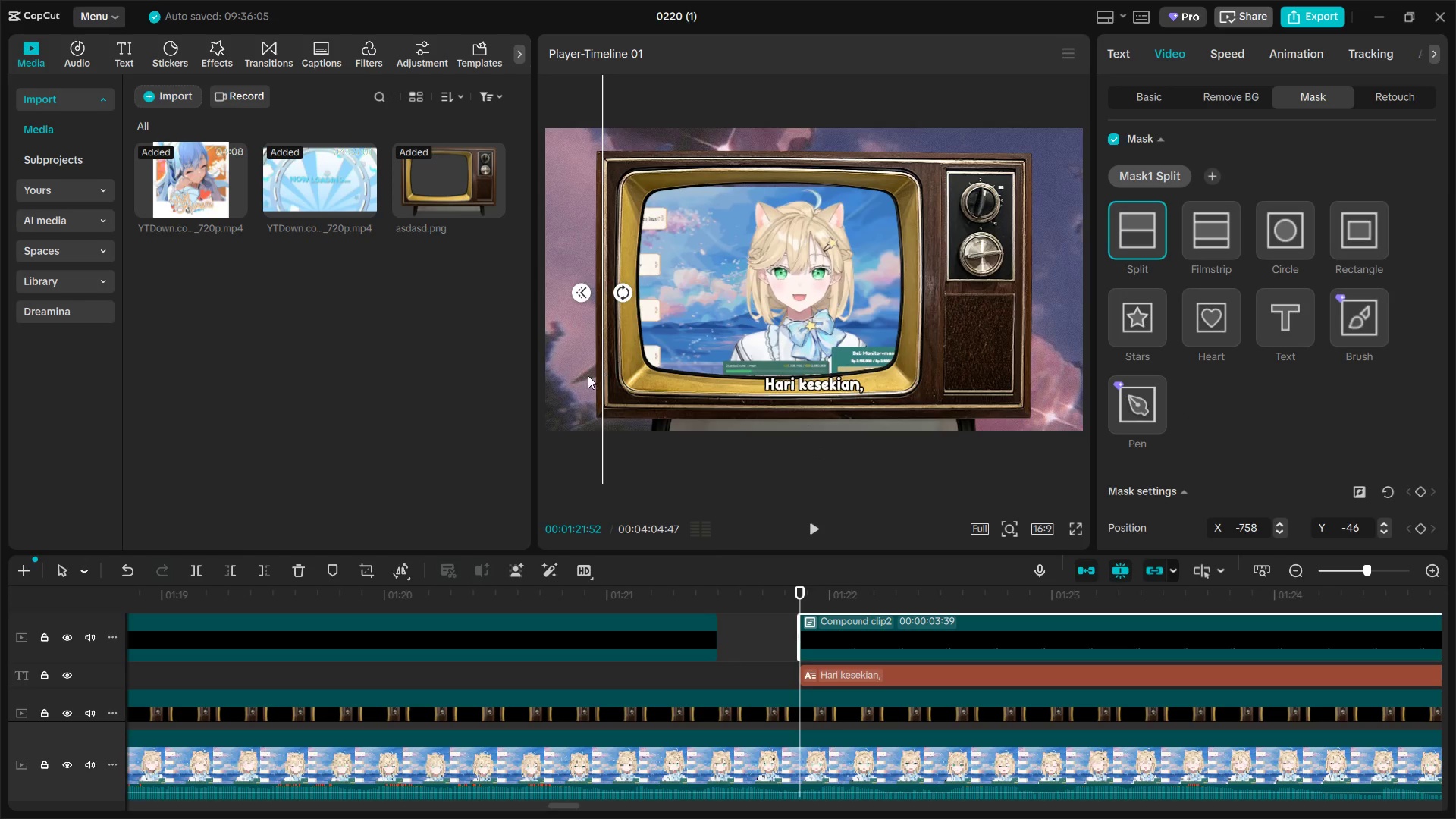 
left_click_drag(start_coordinate=[596, 378], to_coordinate=[749, 382])
 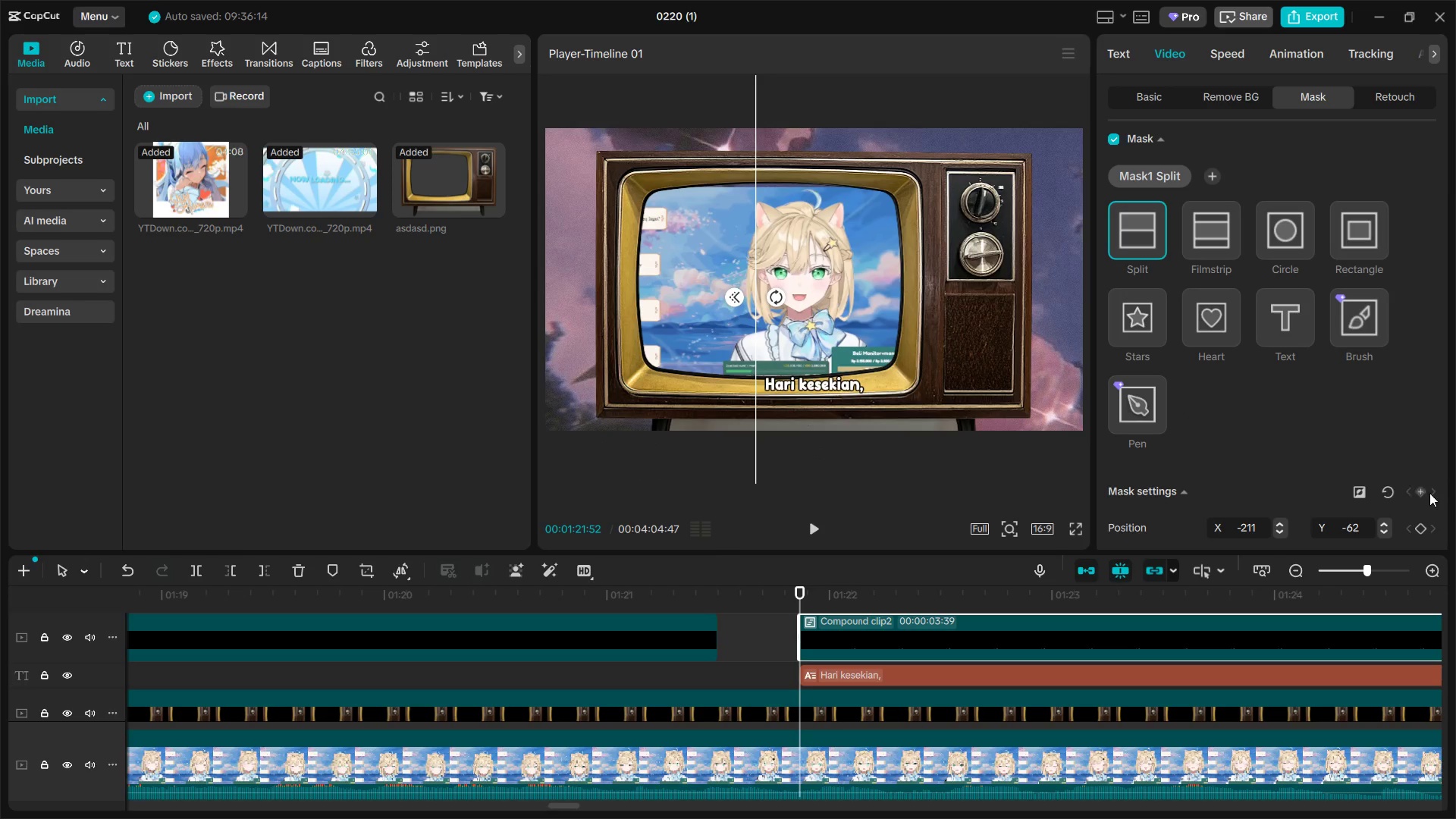 
left_click([1425, 492])
 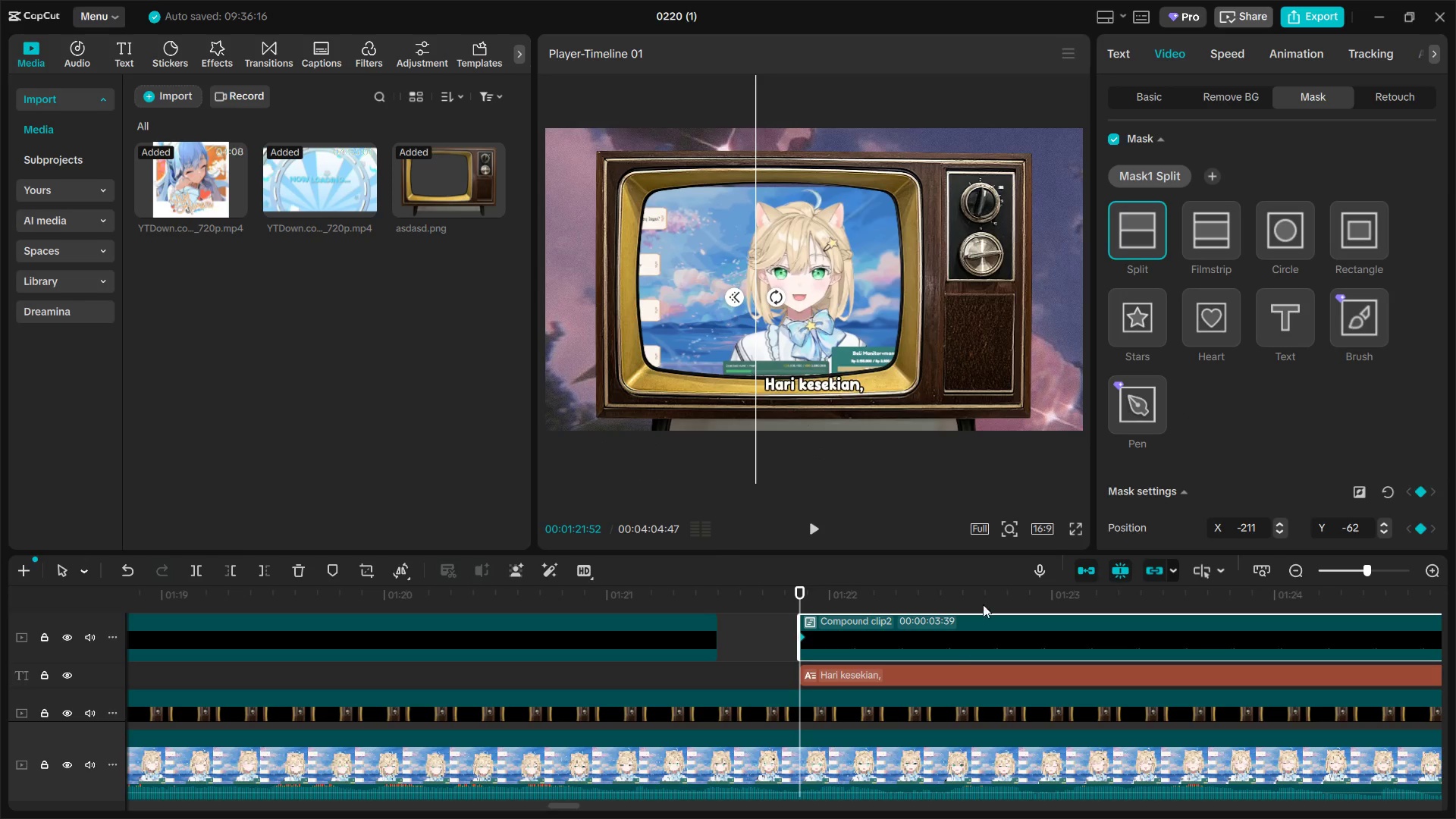 
key(Space)
 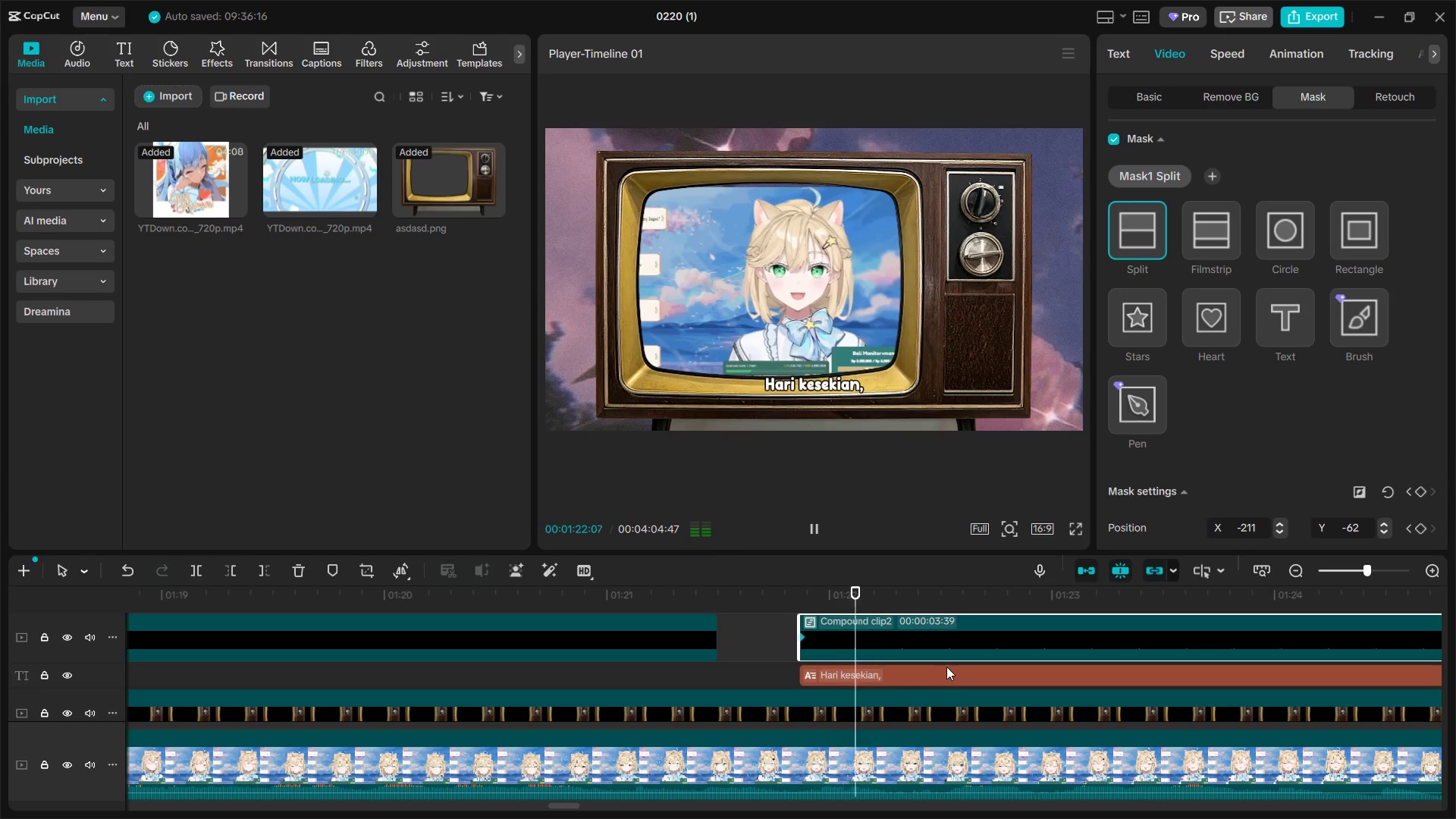 
key(Space)
 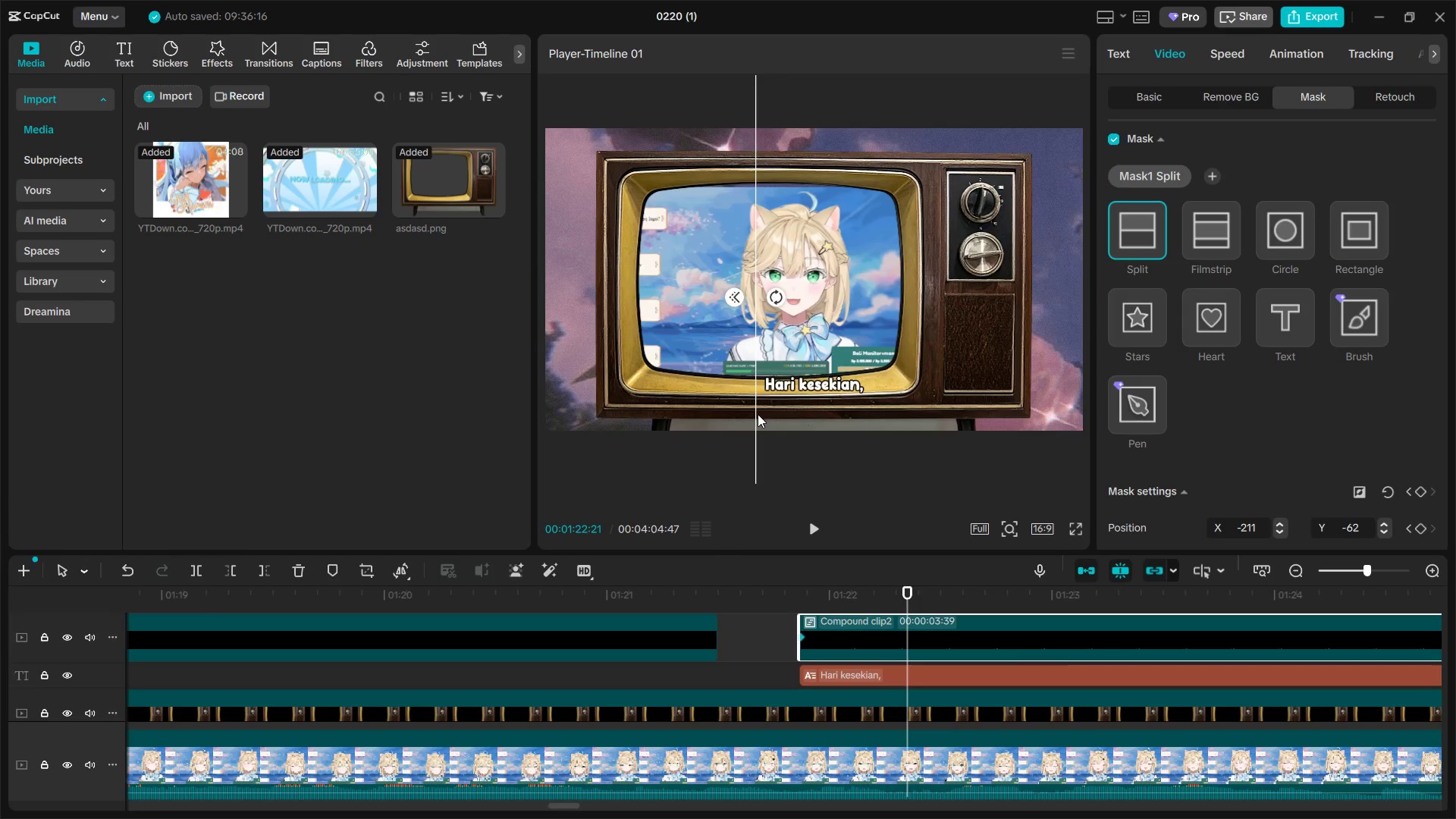 
left_click_drag(start_coordinate=[755, 416], to_coordinate=[795, 417])
 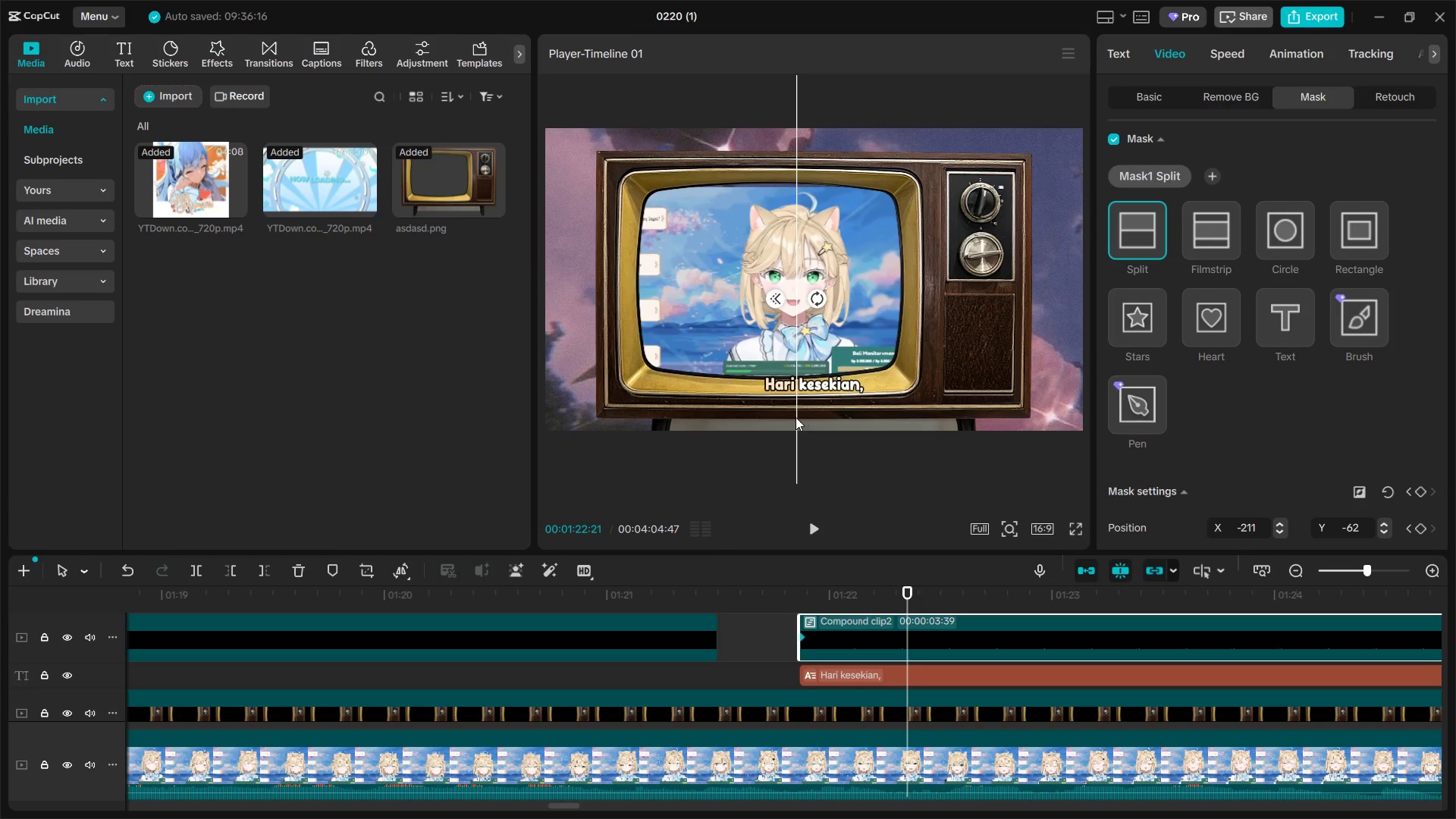 
key(Space)
 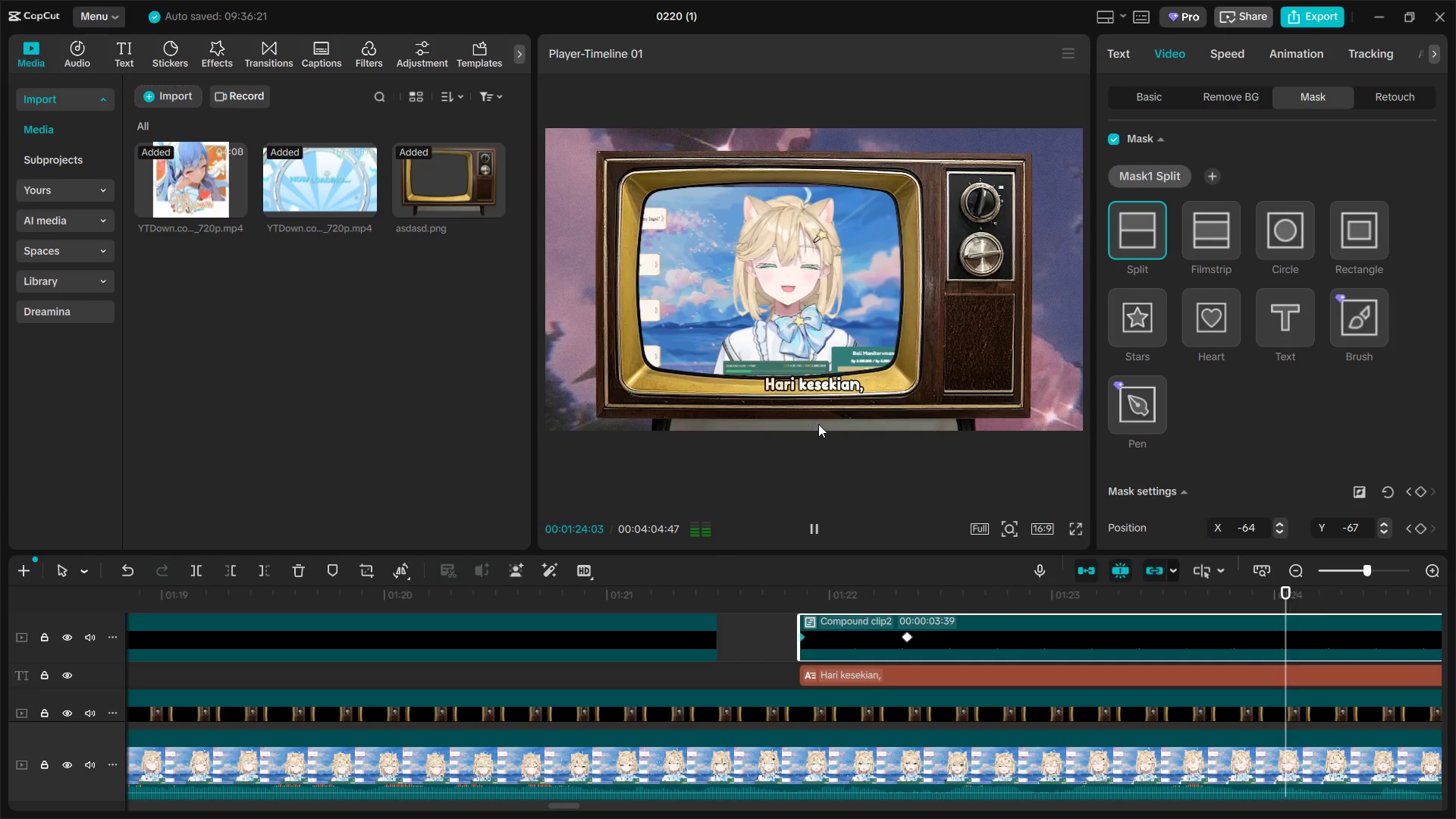 
key(Space)
 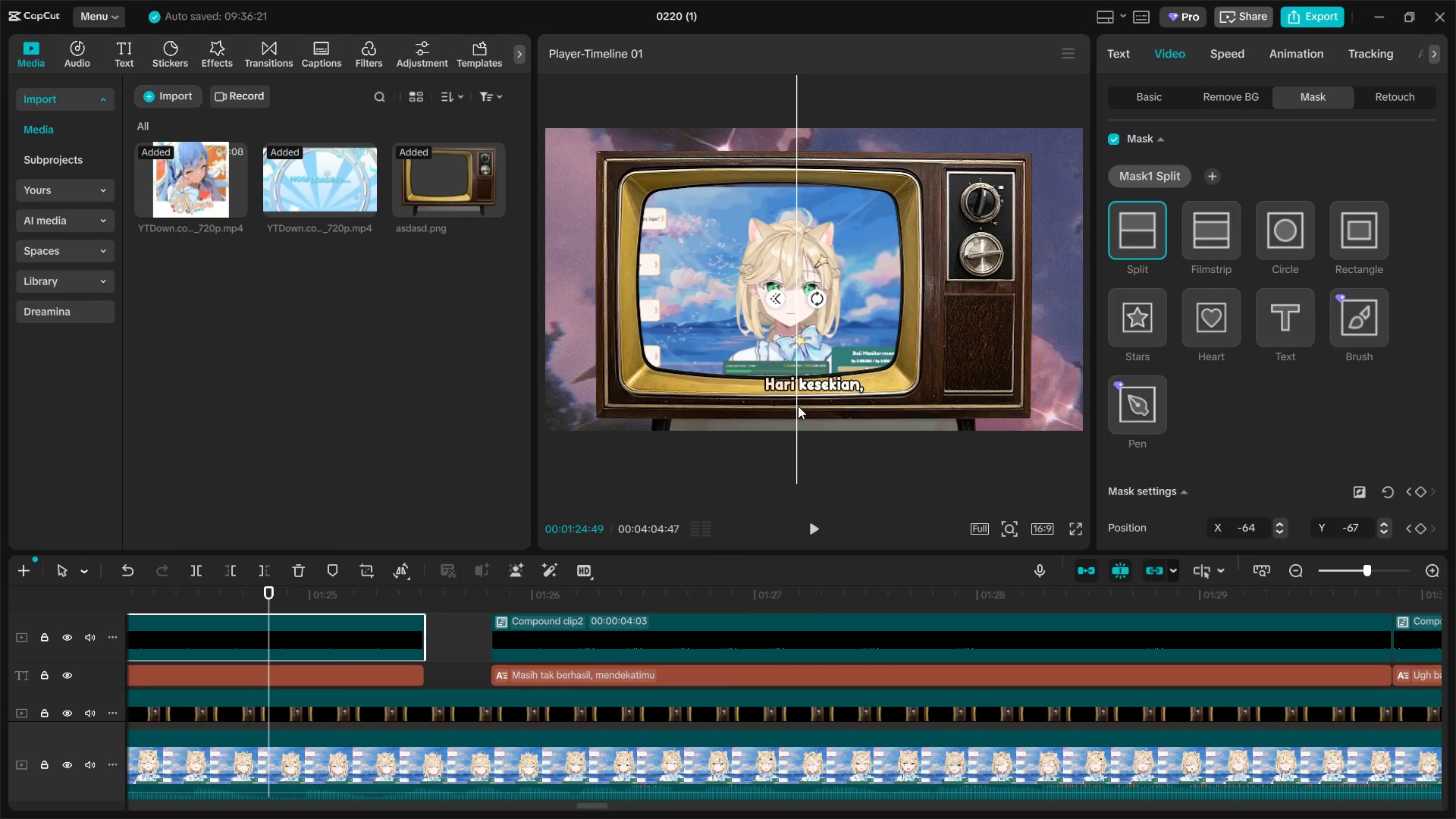 
left_click_drag(start_coordinate=[798, 406], to_coordinate=[871, 410])
 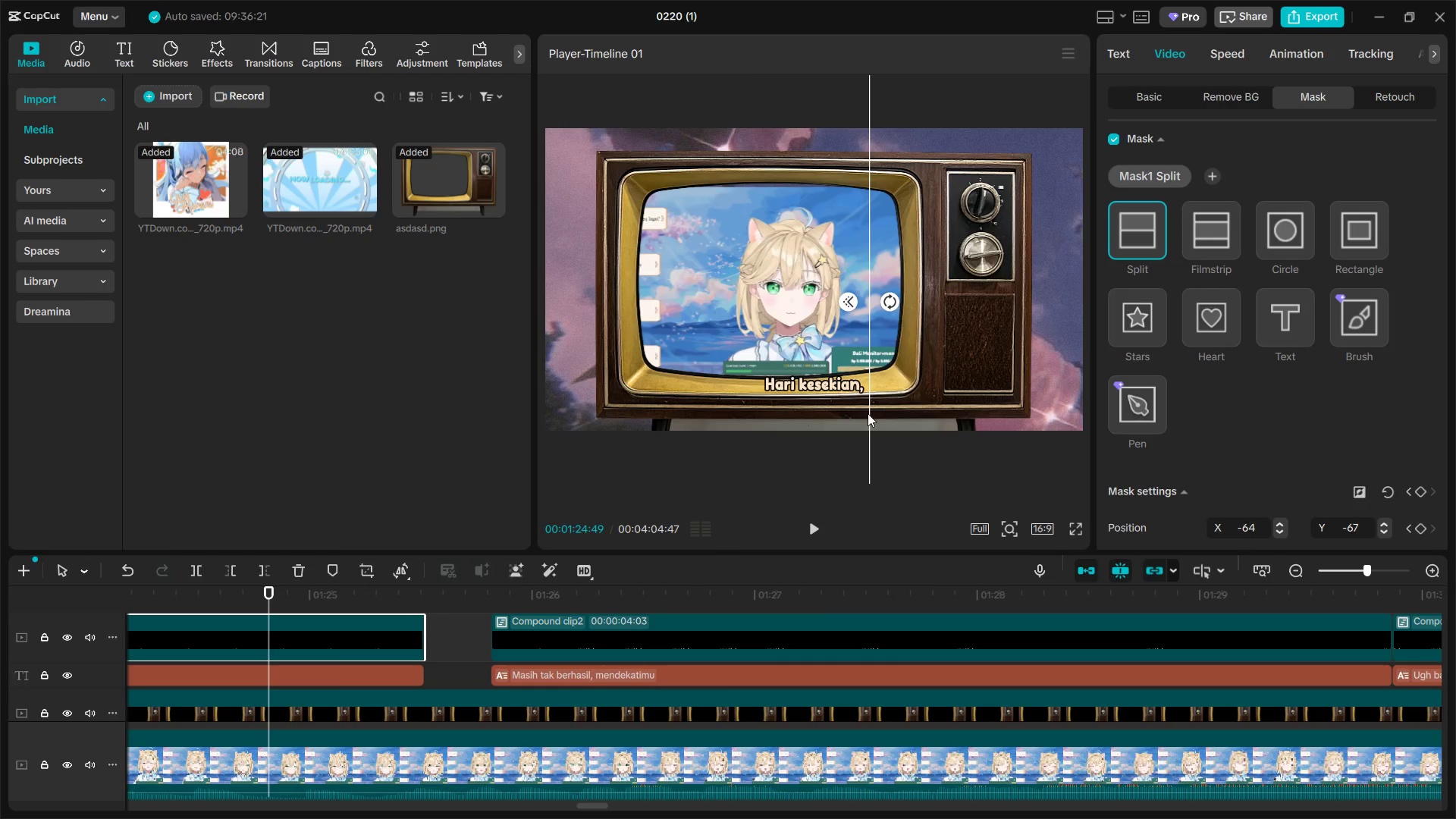 
key(Space)
 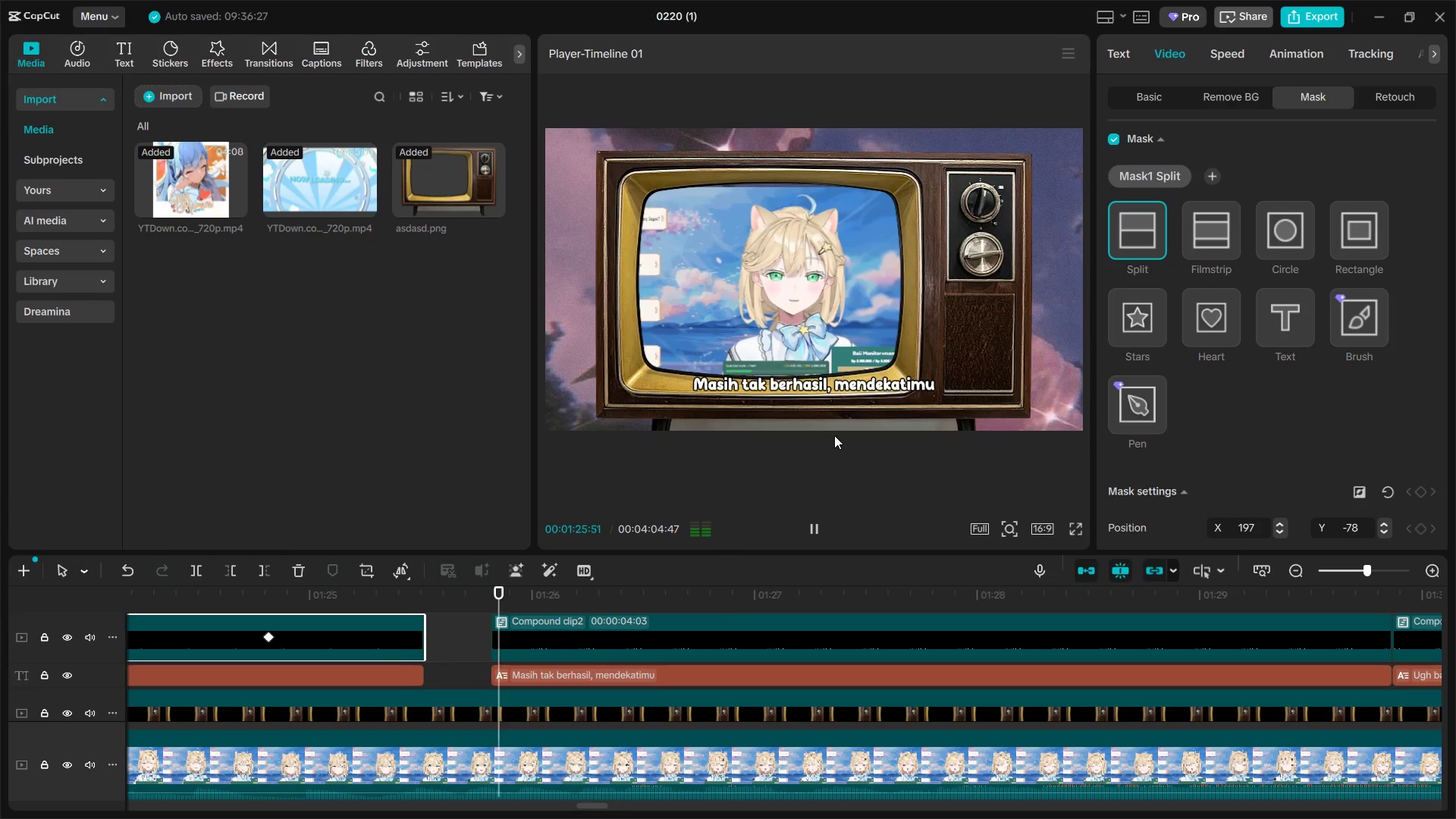 
key(Space)
 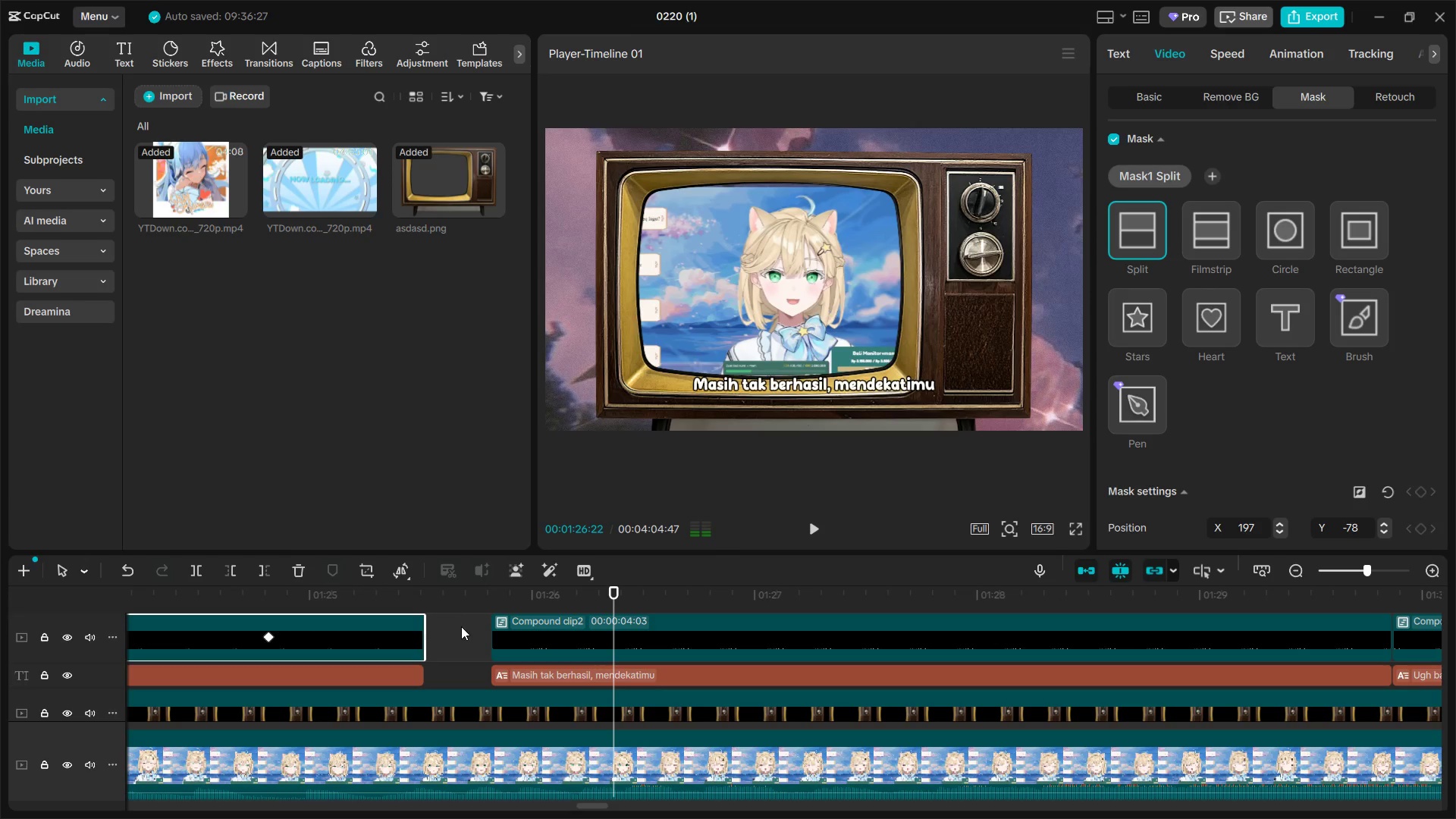 
left_click([463, 636])
 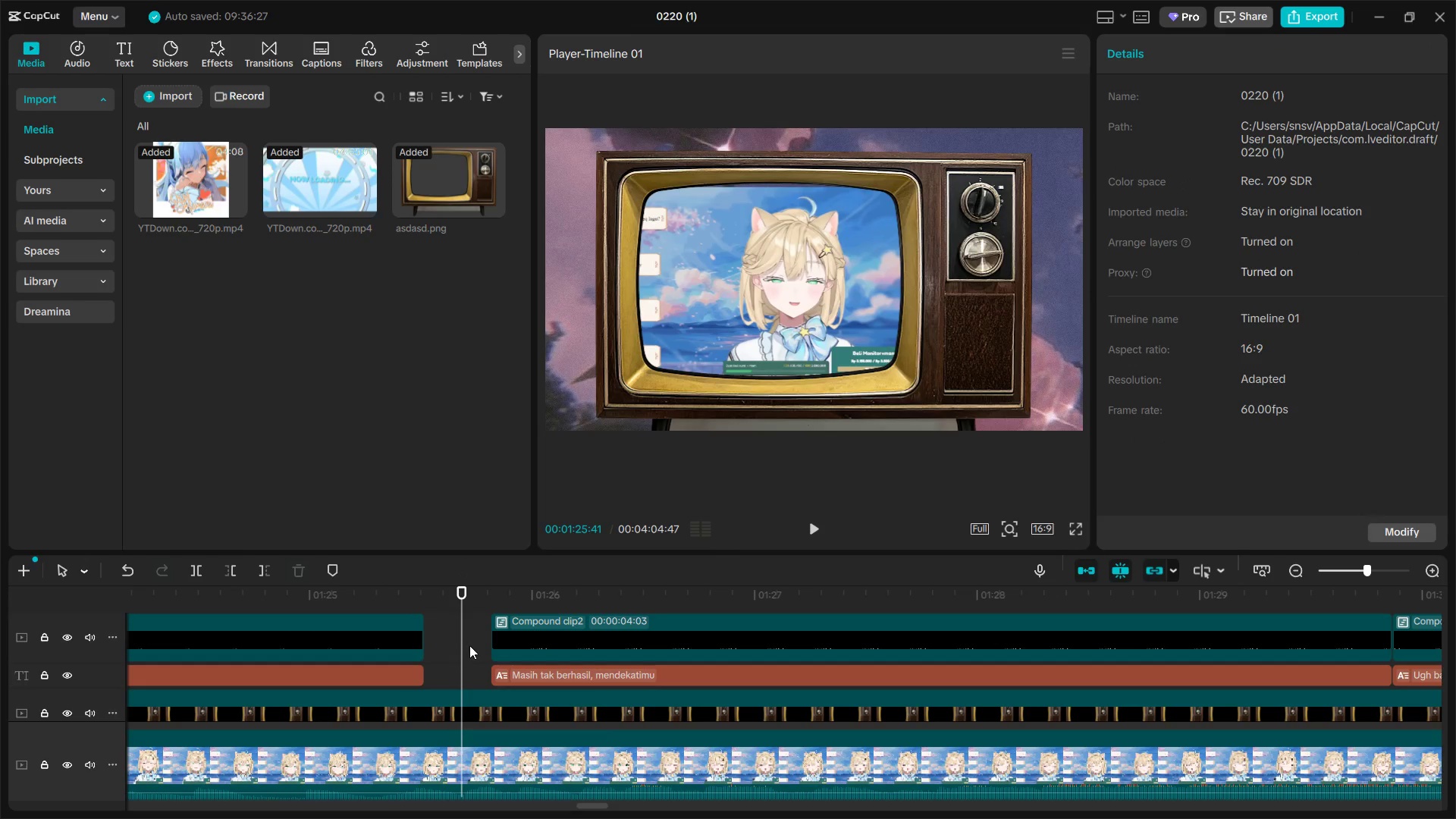 
key(Space)
 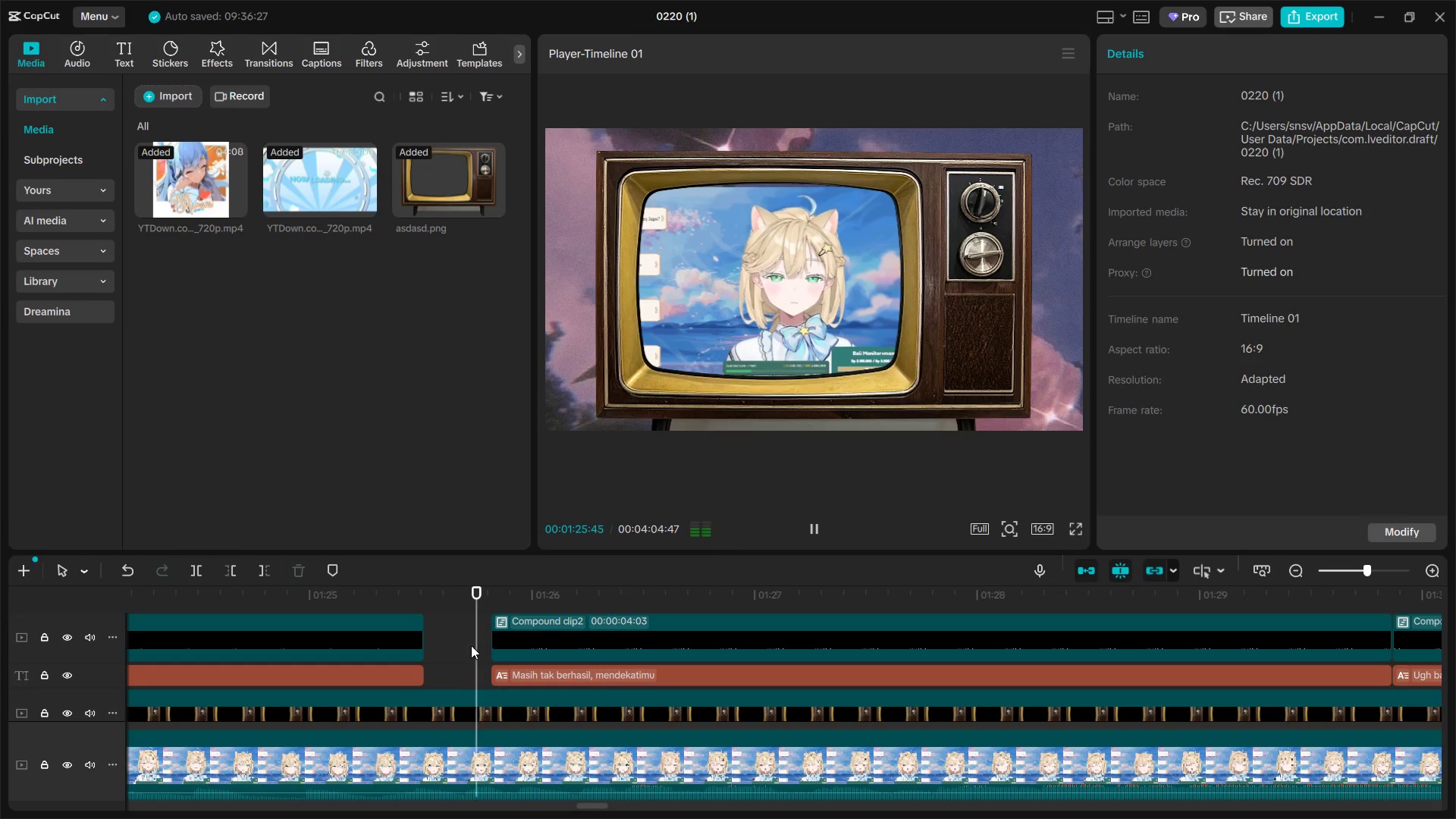 
key(Space)
 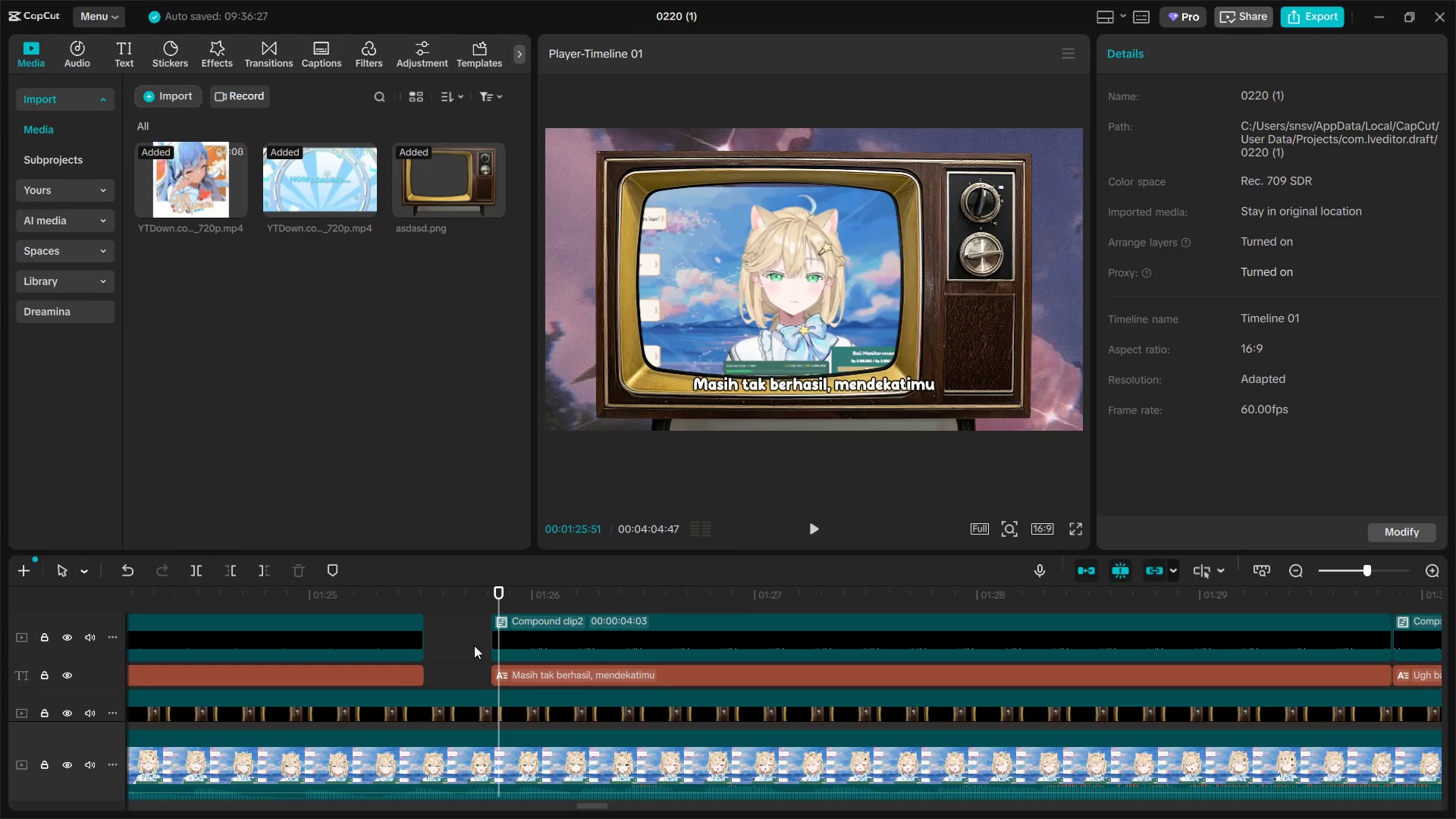 
left_click([463, 630])
 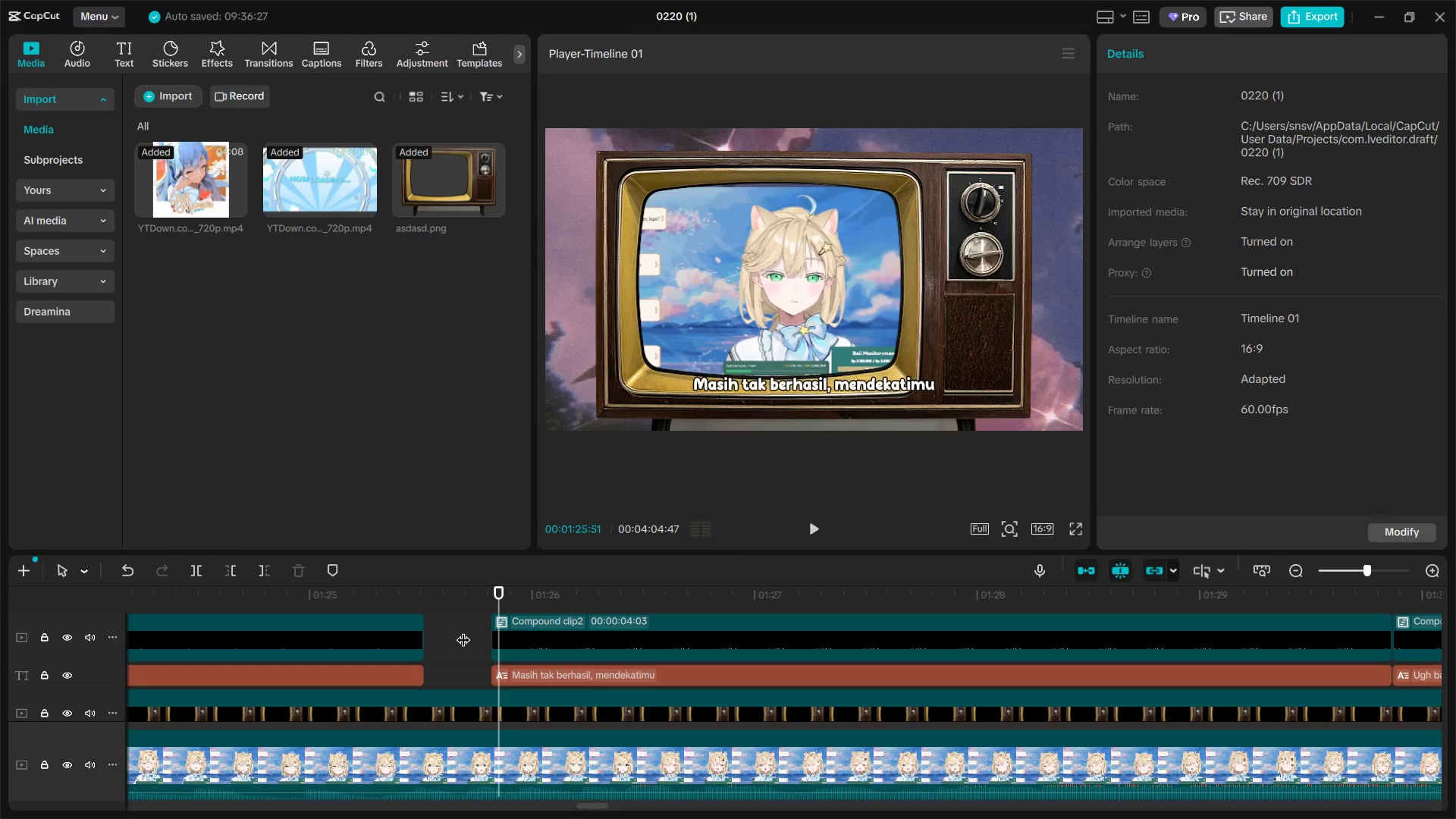 
key(Space)
 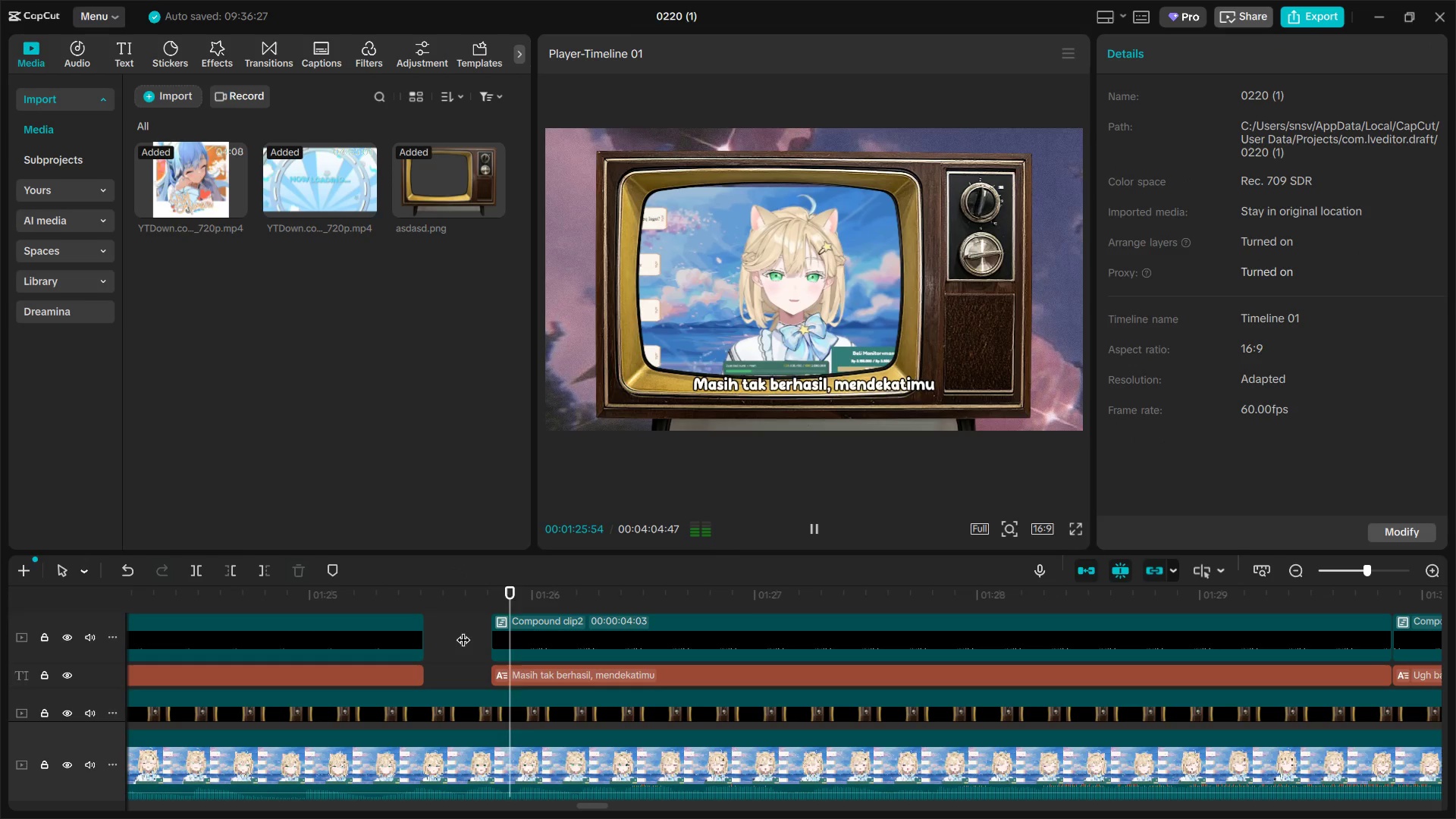 
key(Space)
 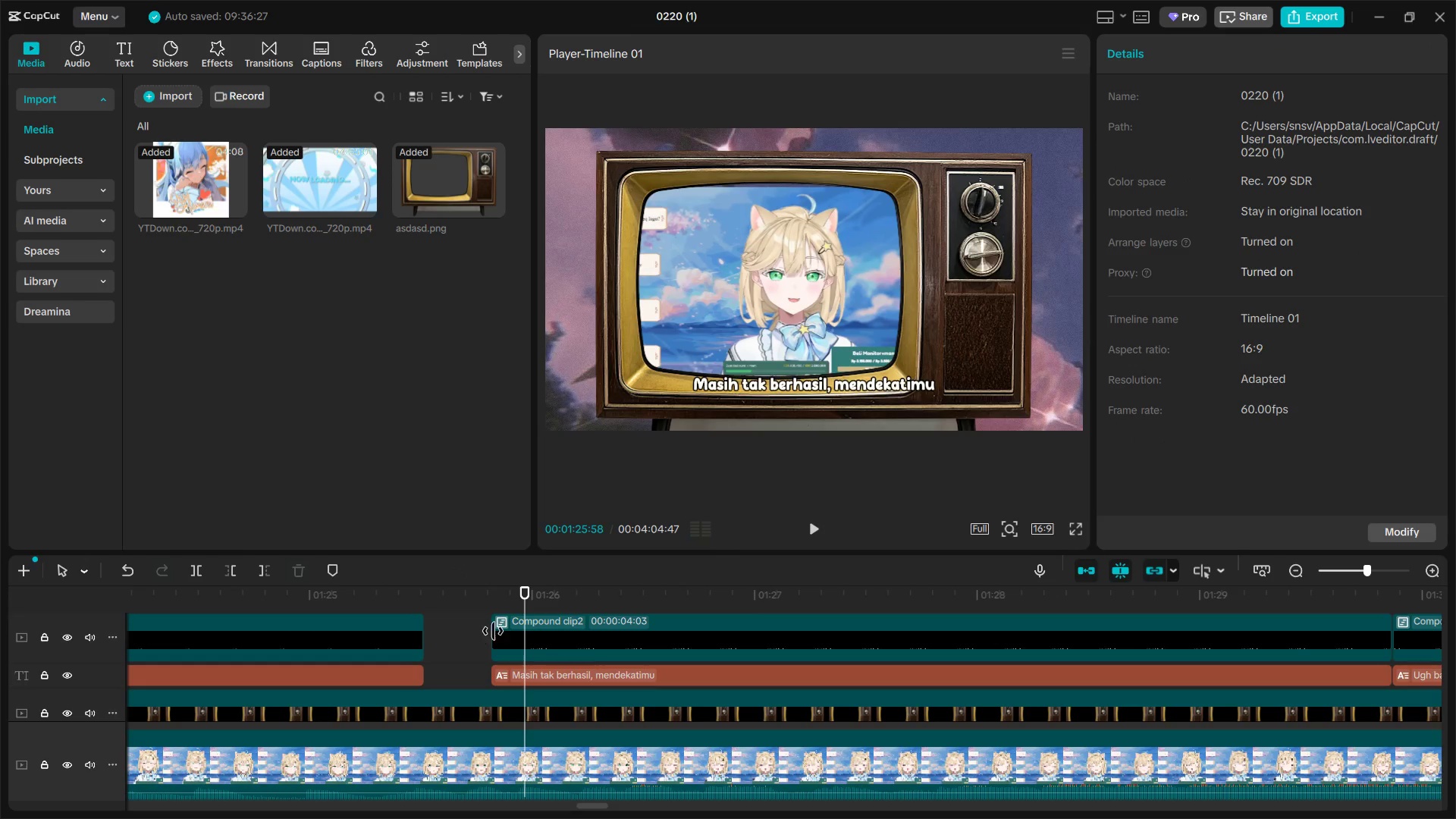 
left_click([493, 631])
 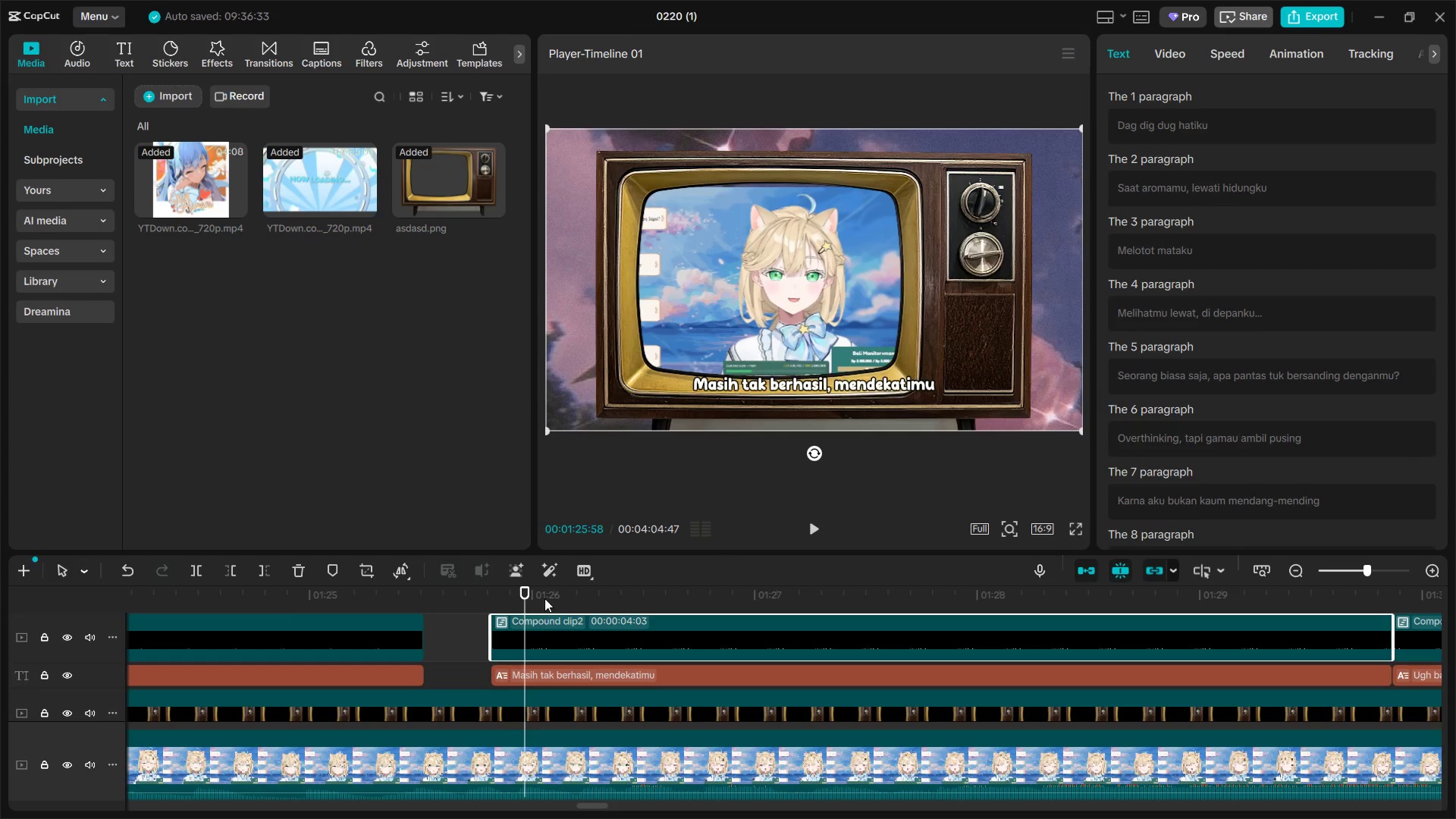 
left_click_drag(start_coordinate=[527, 588], to_coordinate=[494, 589])
 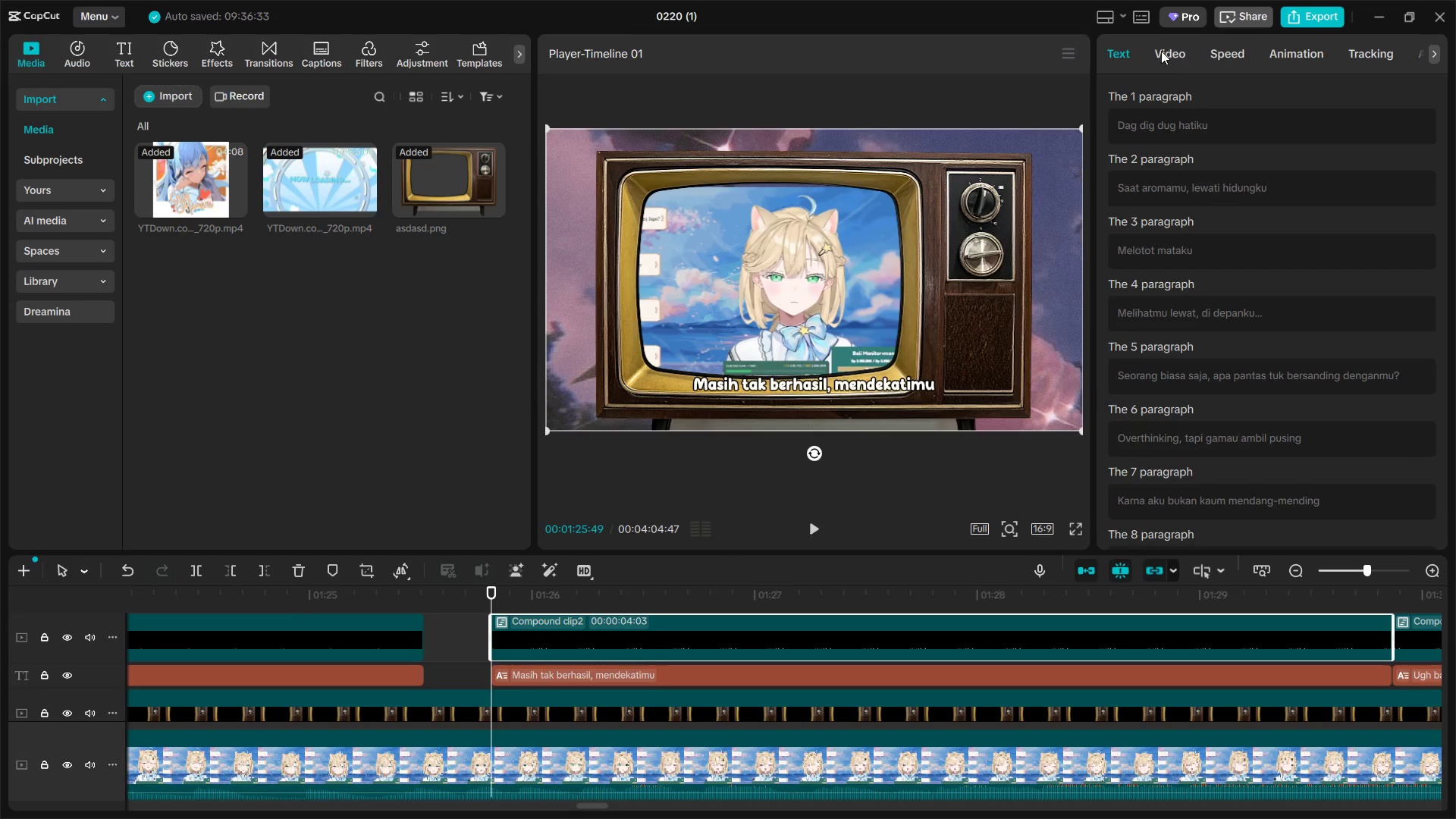 
left_click([1161, 51])
 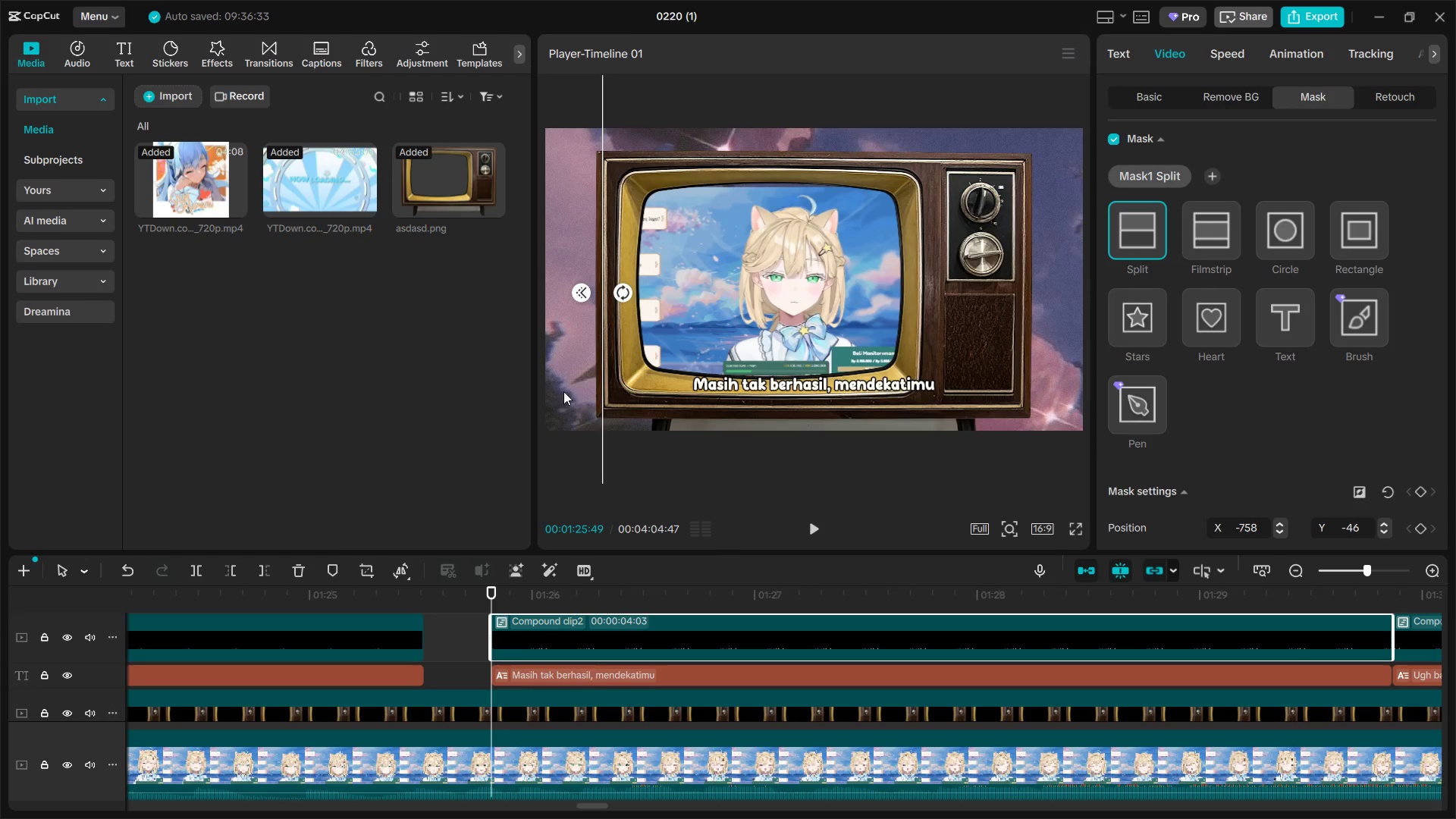 
left_click_drag(start_coordinate=[598, 379], to_coordinate=[678, 382])
 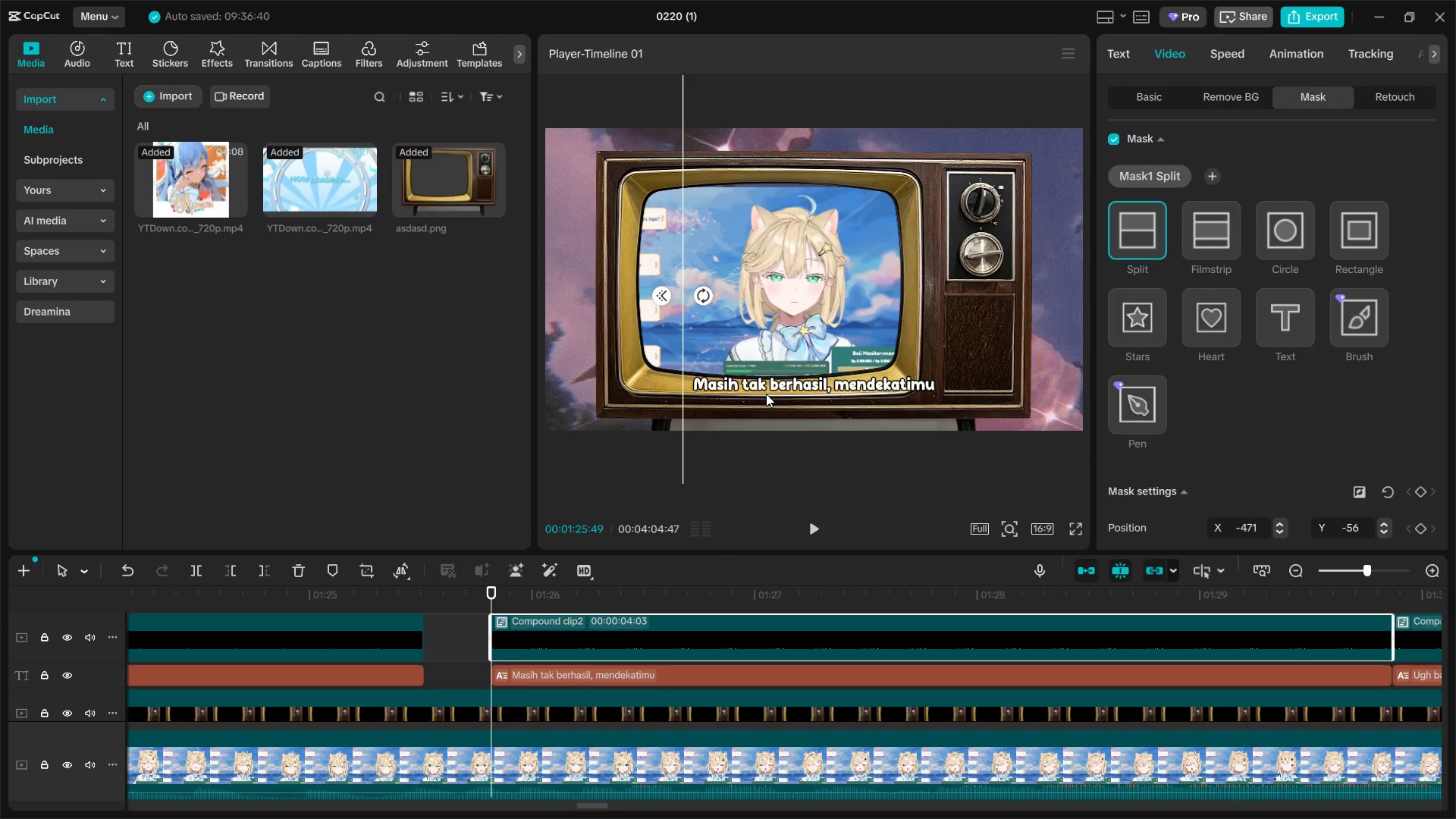 
key(Space)
 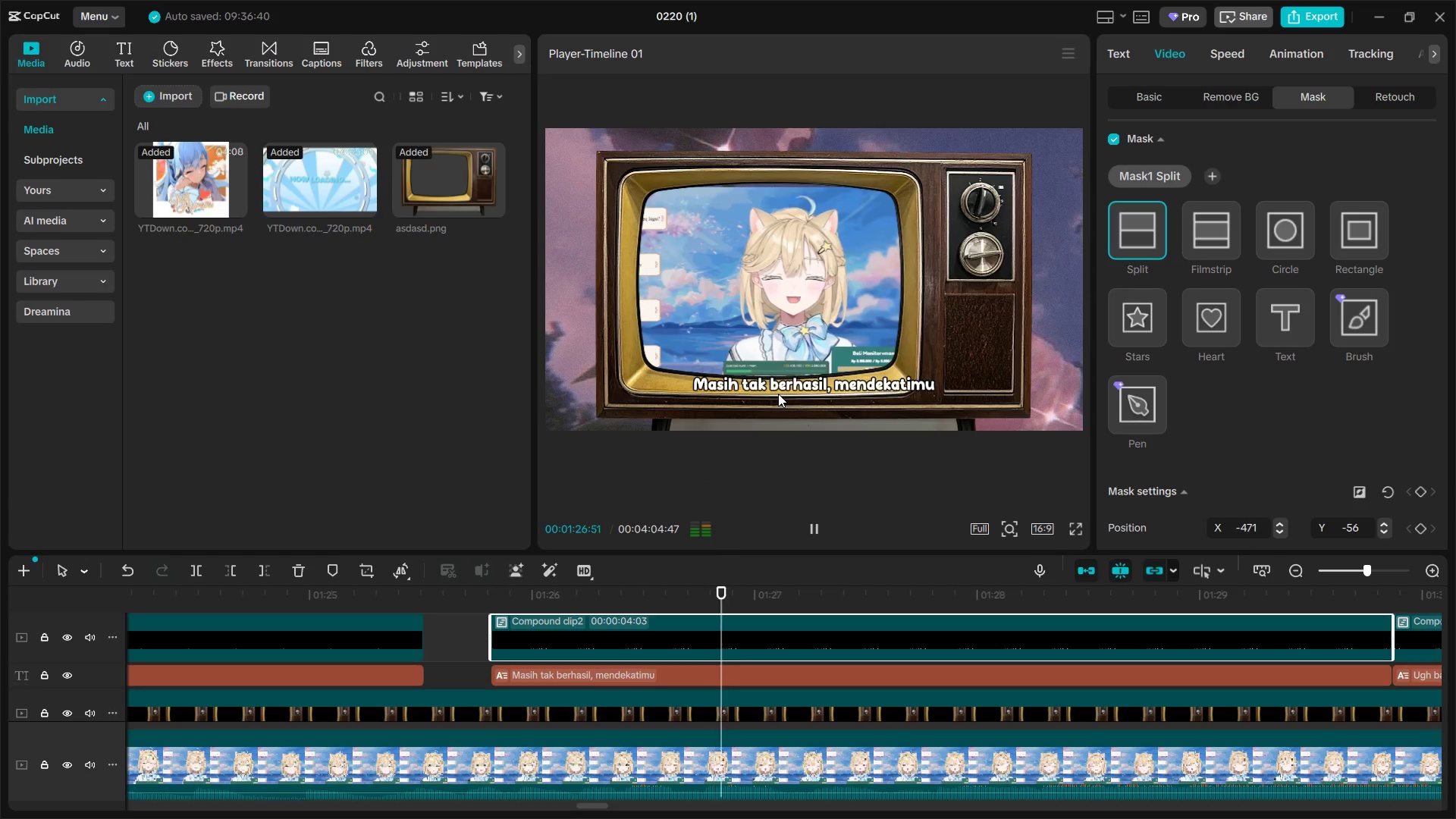 
key(Space)
 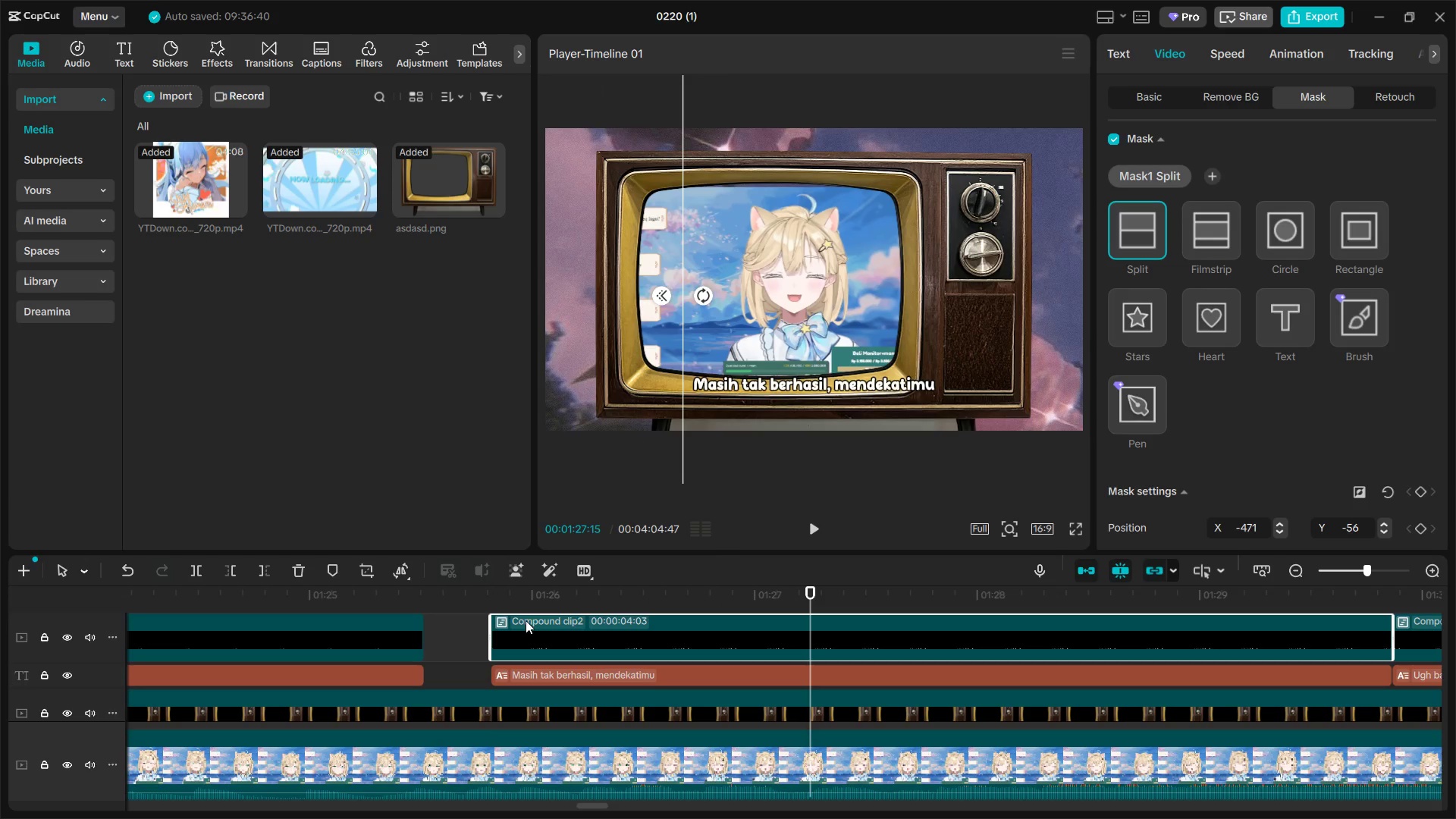 
left_click([489, 635])
 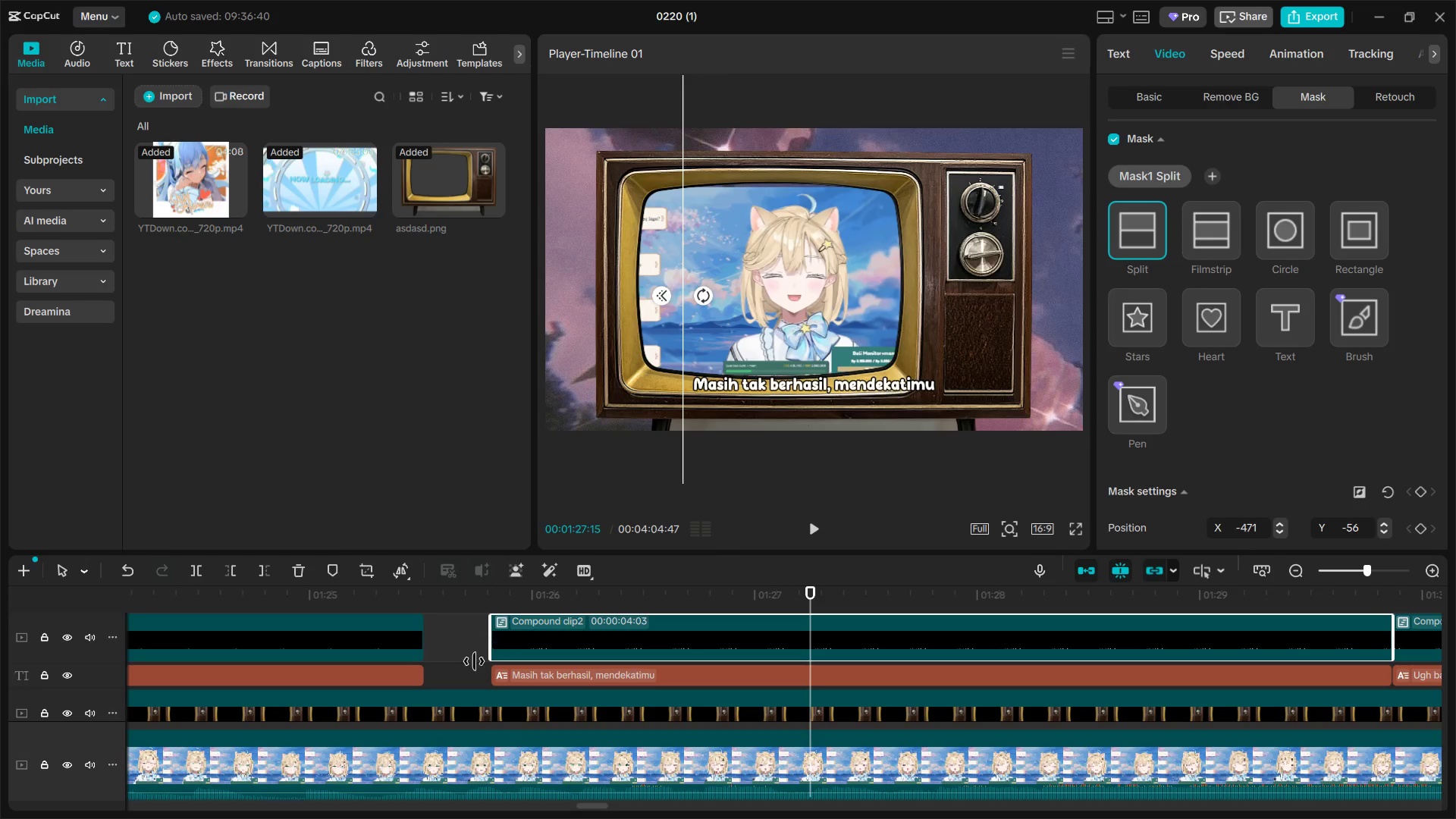 
double_click([474, 669])
 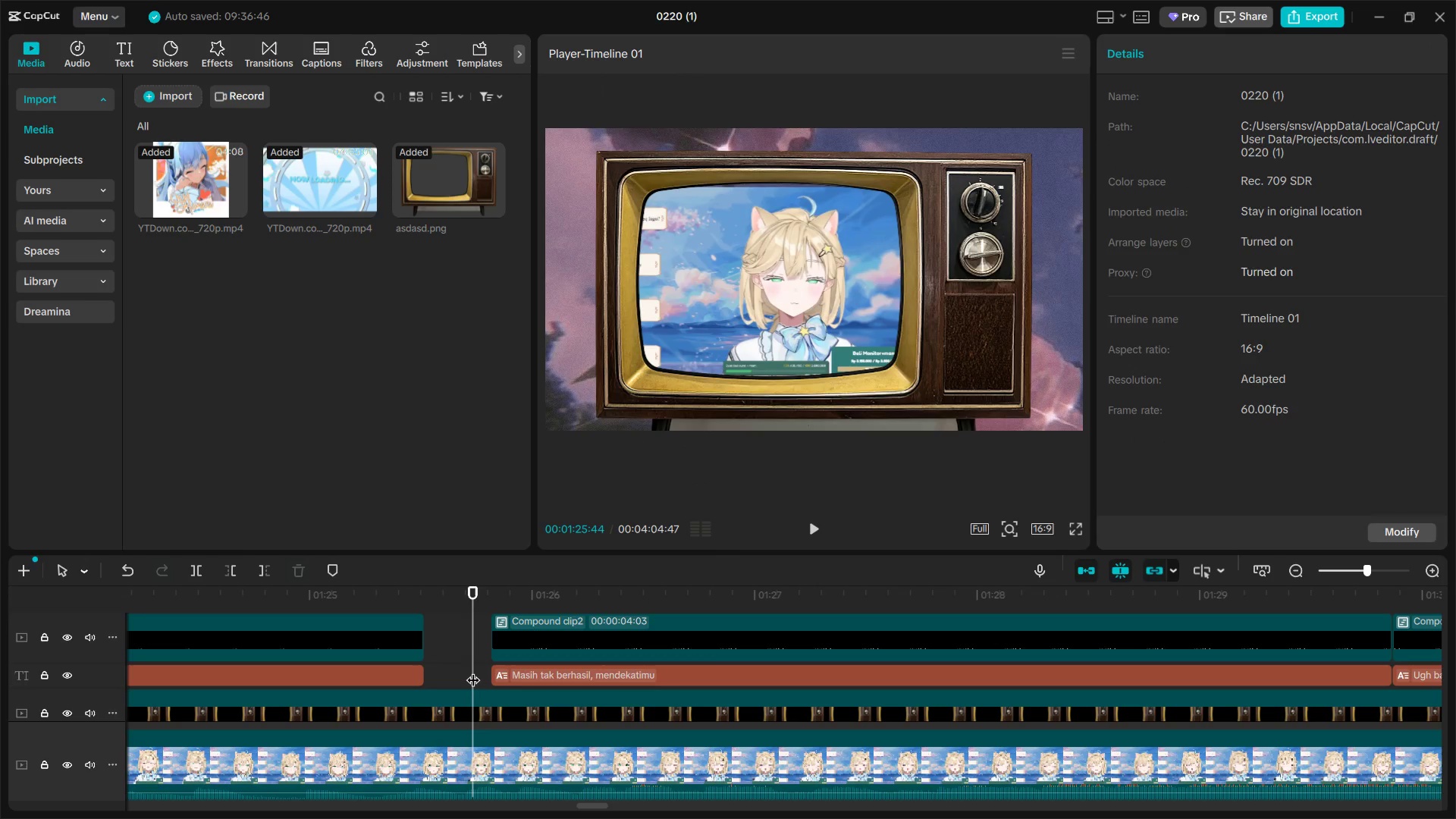 
left_click_drag(start_coordinate=[473, 670], to_coordinate=[491, 671])
 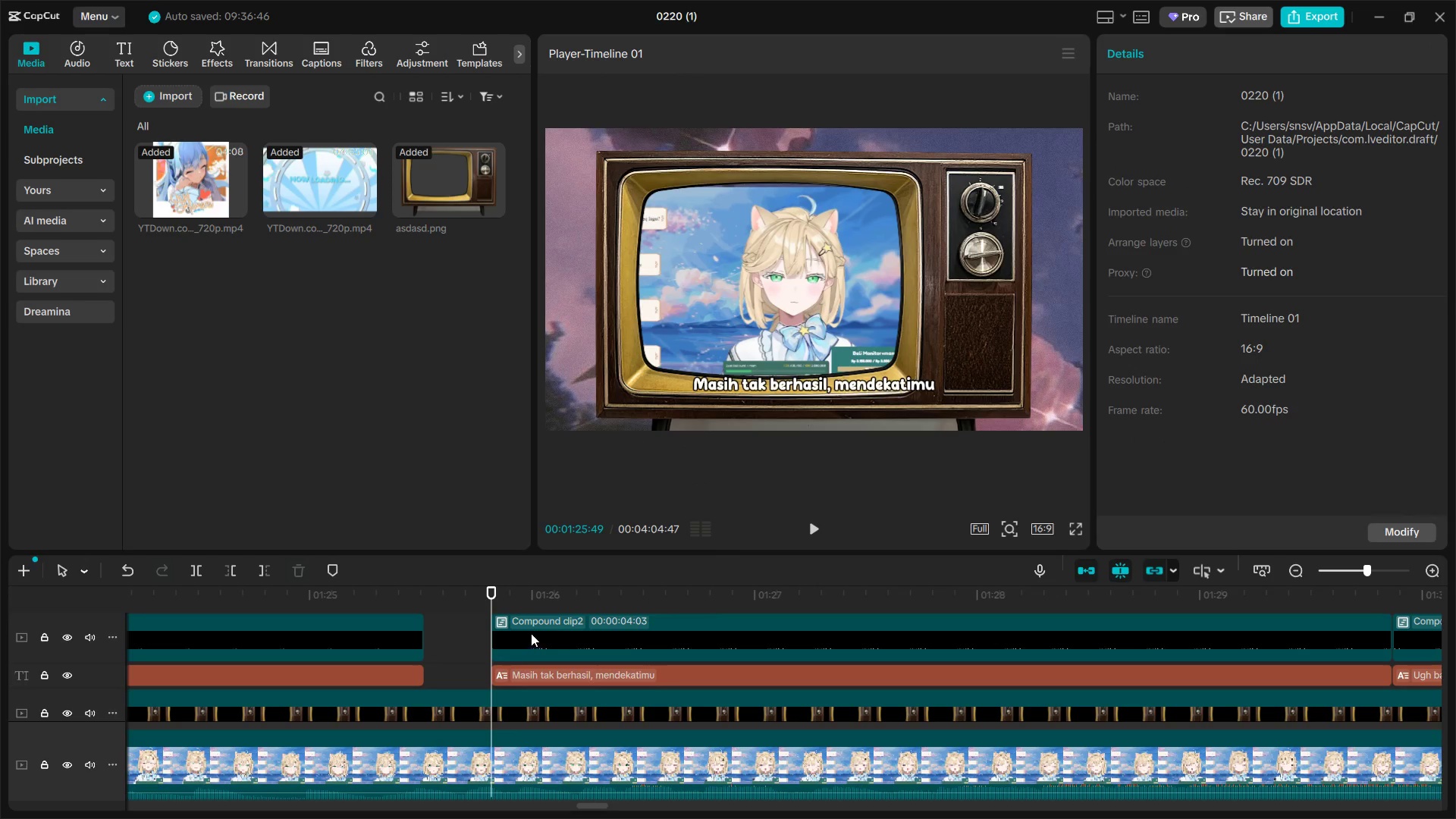 
left_click([531, 633])
 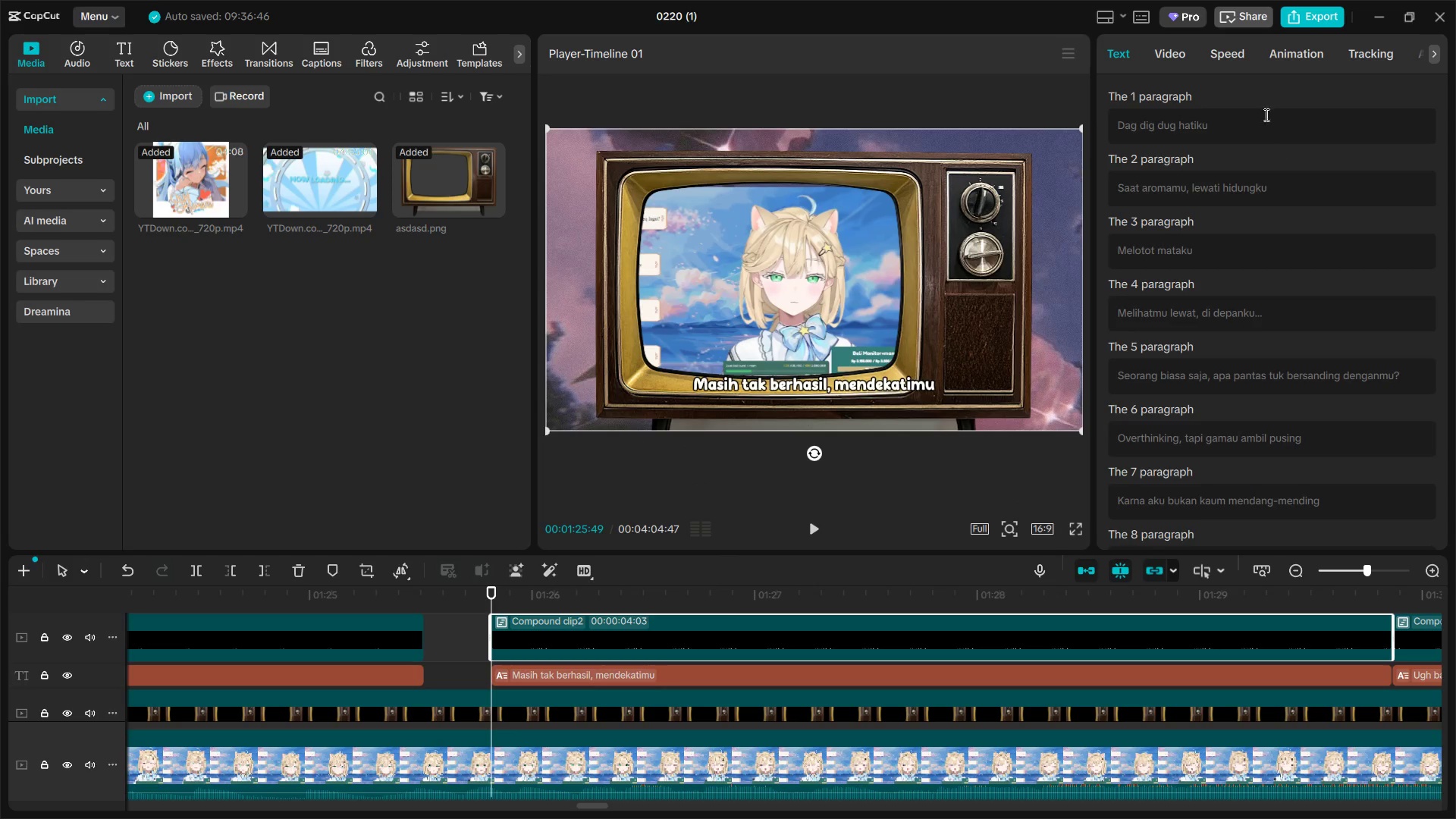 
left_click([1171, 57])
 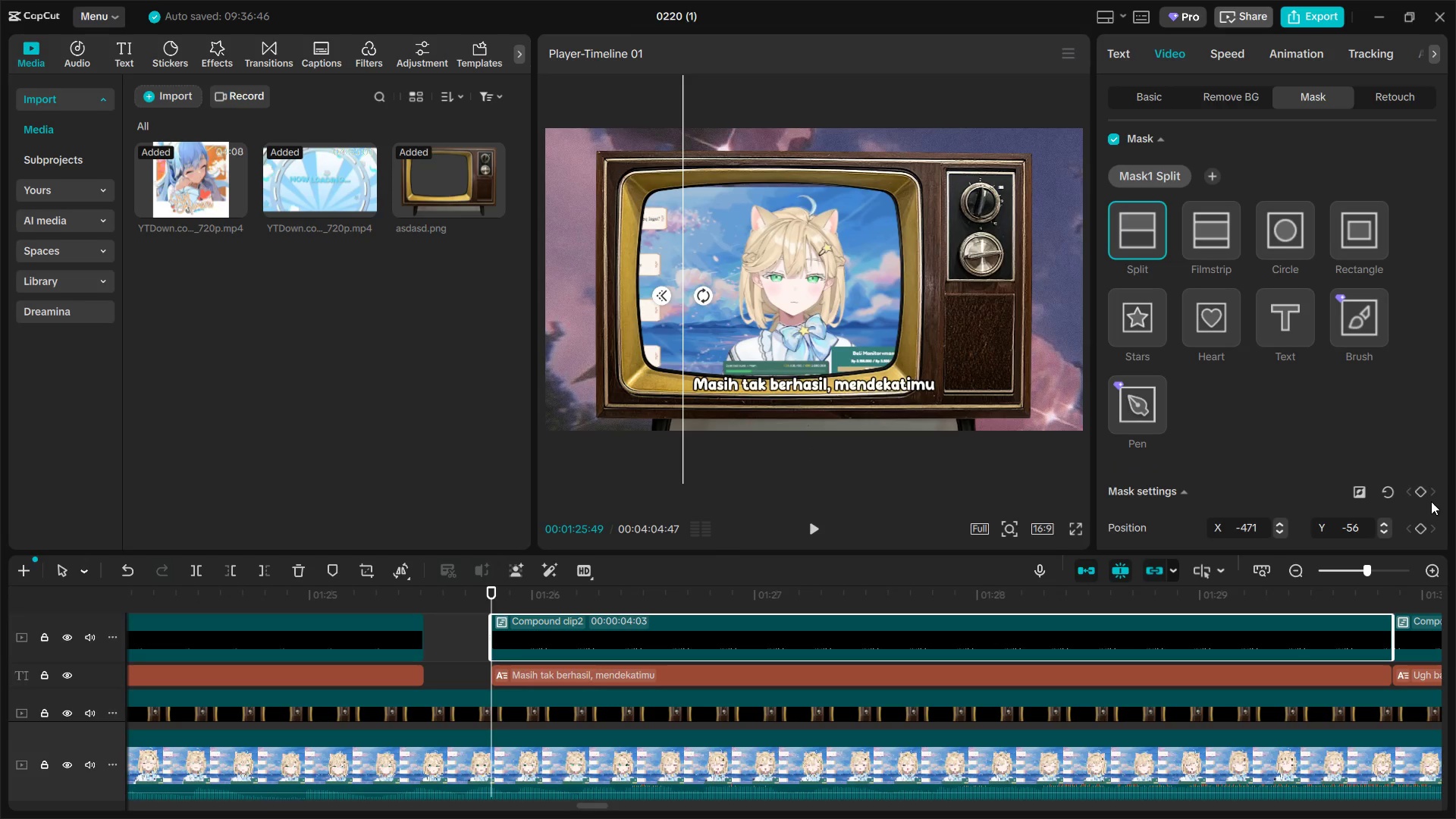 
left_click([1415, 500])
 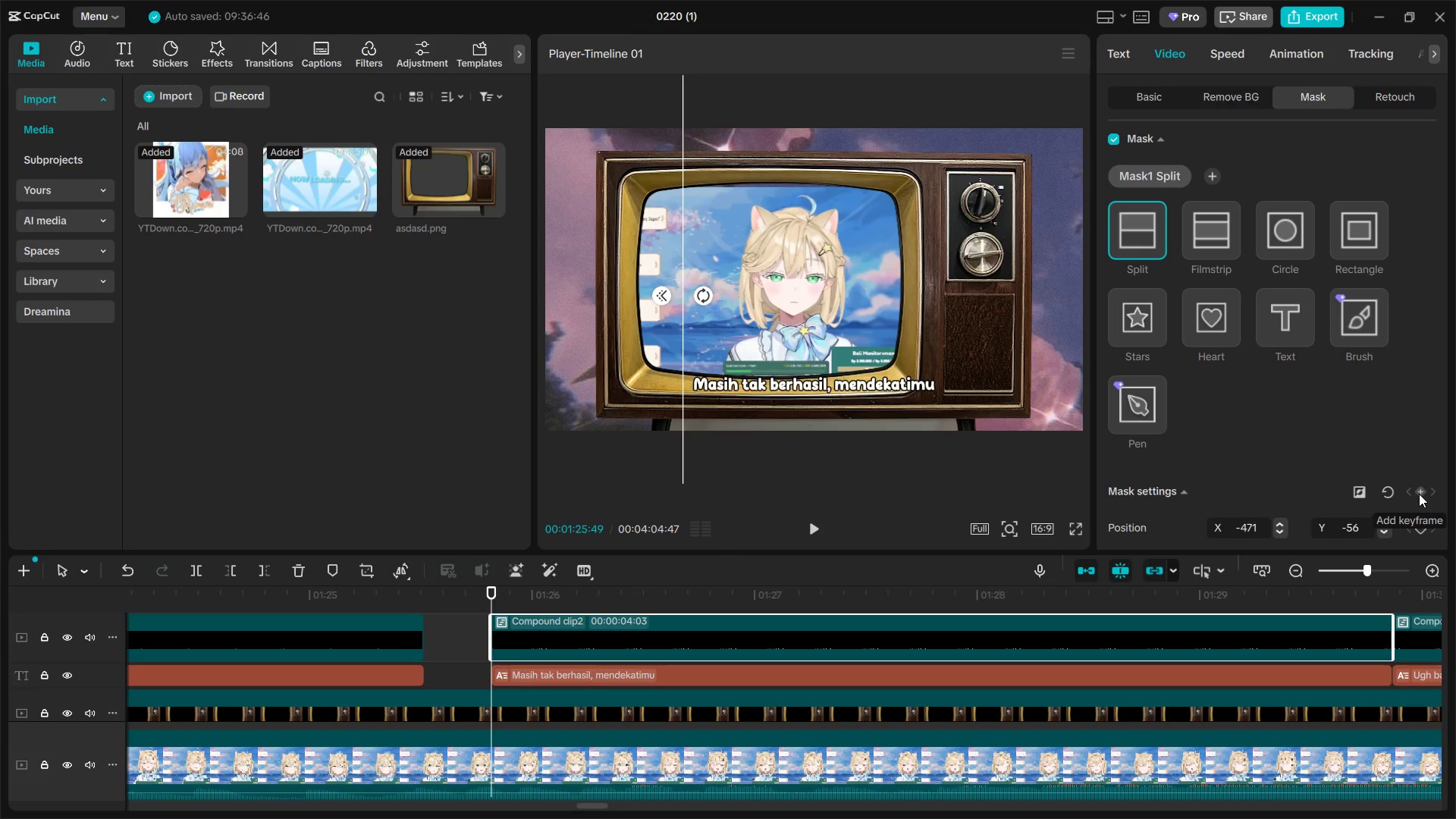 
left_click([1419, 494])
 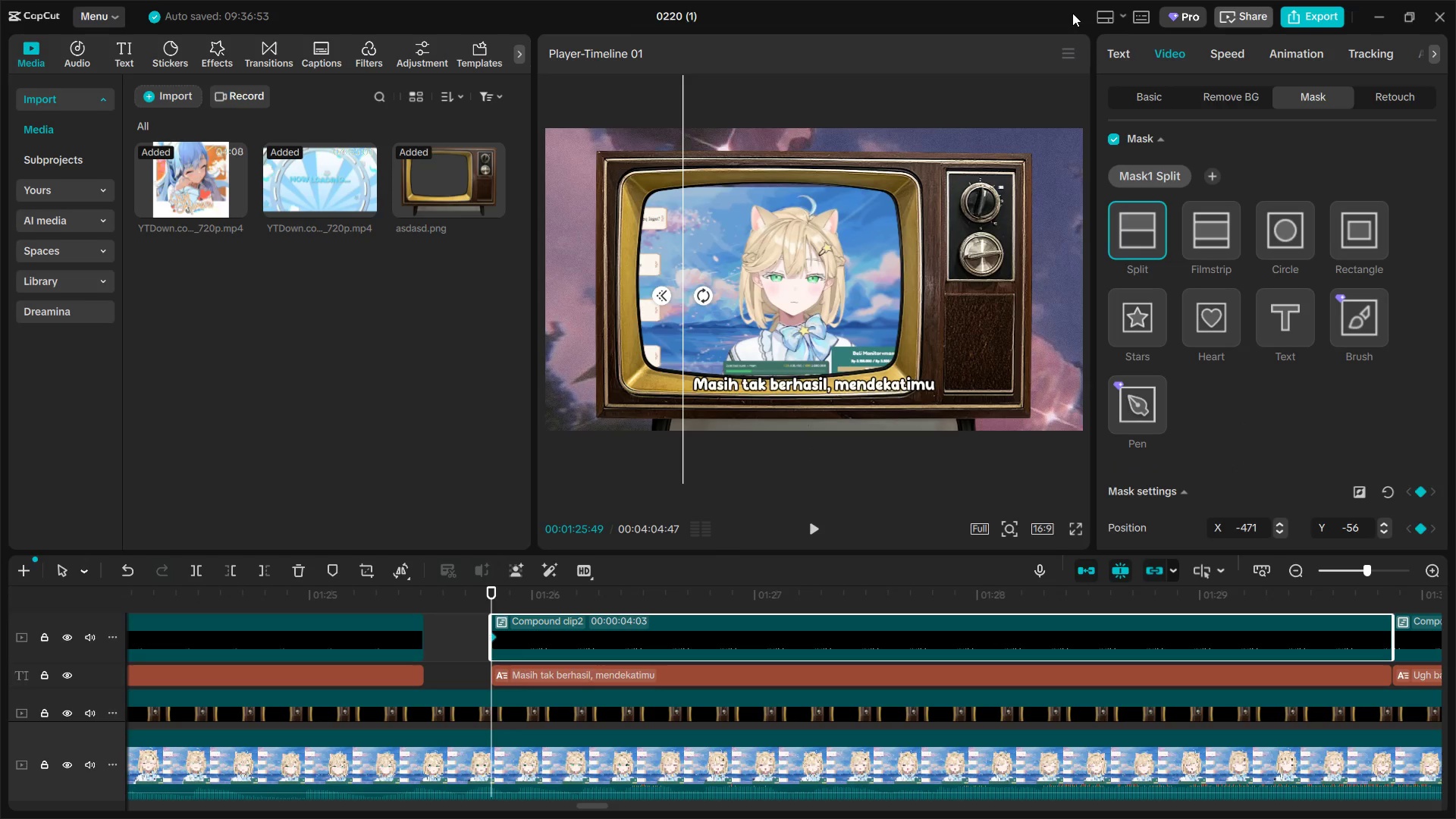 
left_click([1144, 17])
 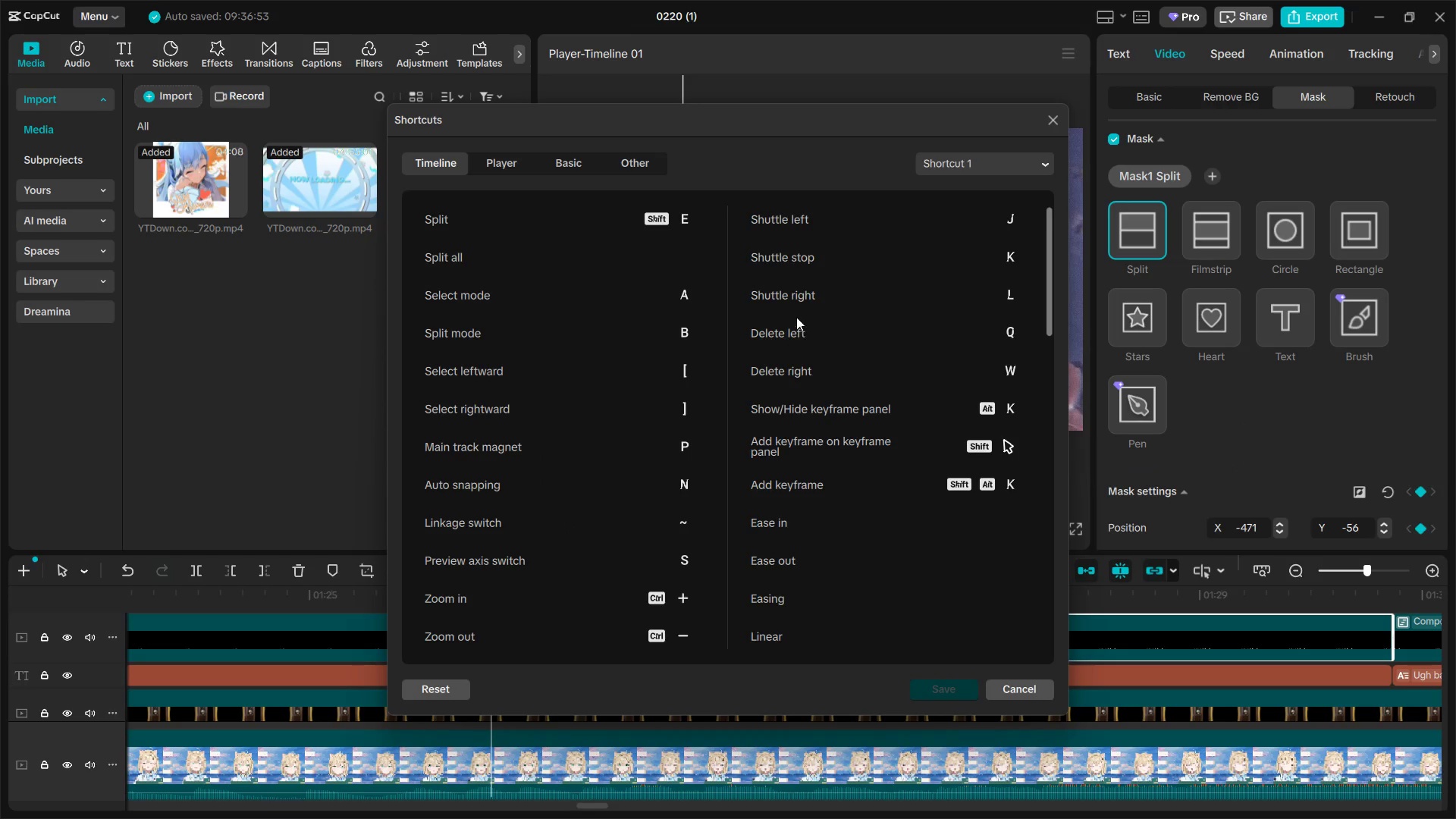 
scroll: coordinate [625, 384], scroll_direction: down, amount: 20.0
 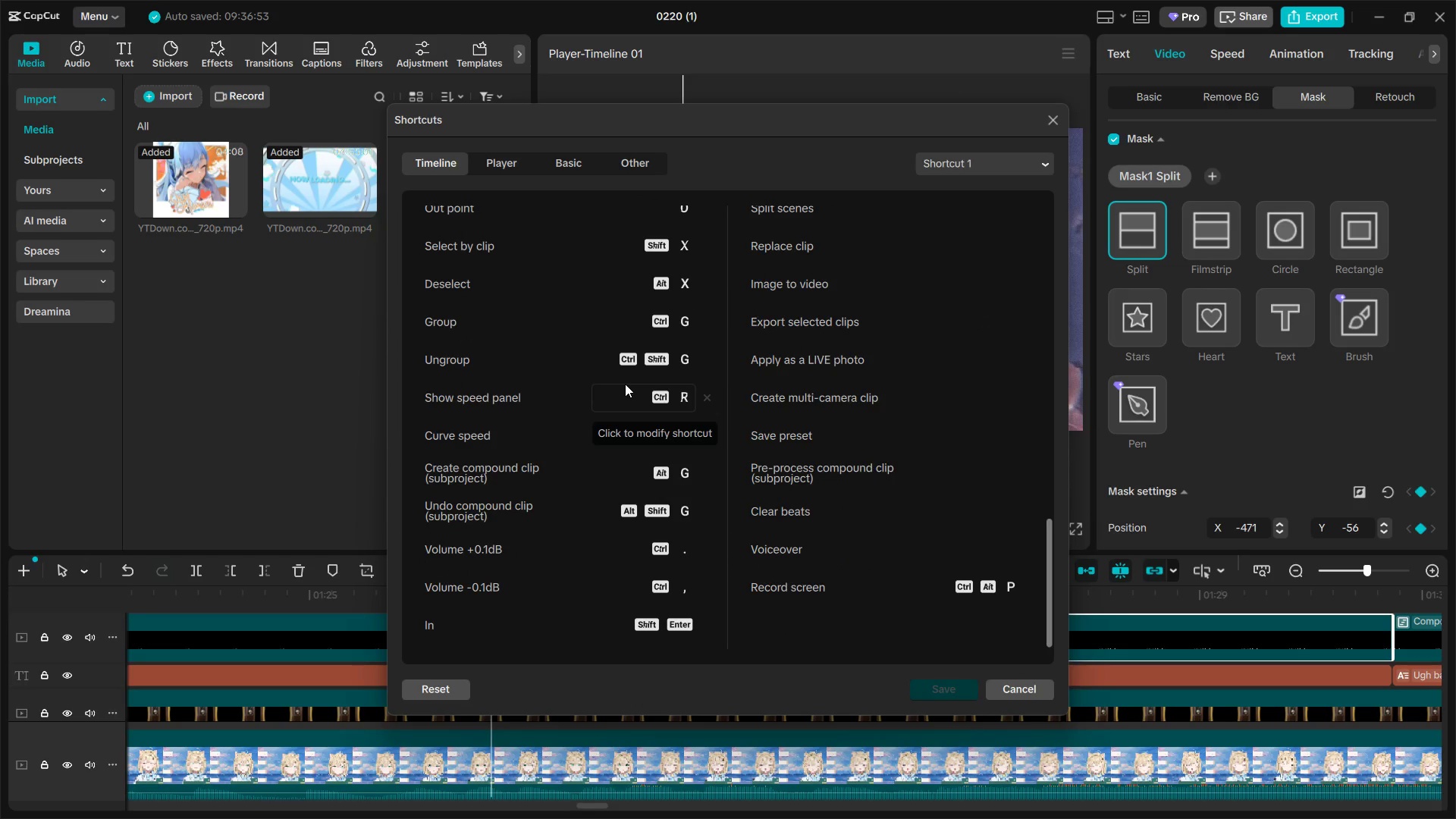 
scroll: coordinate [625, 384], scroll_direction: up, amount: 2.0
 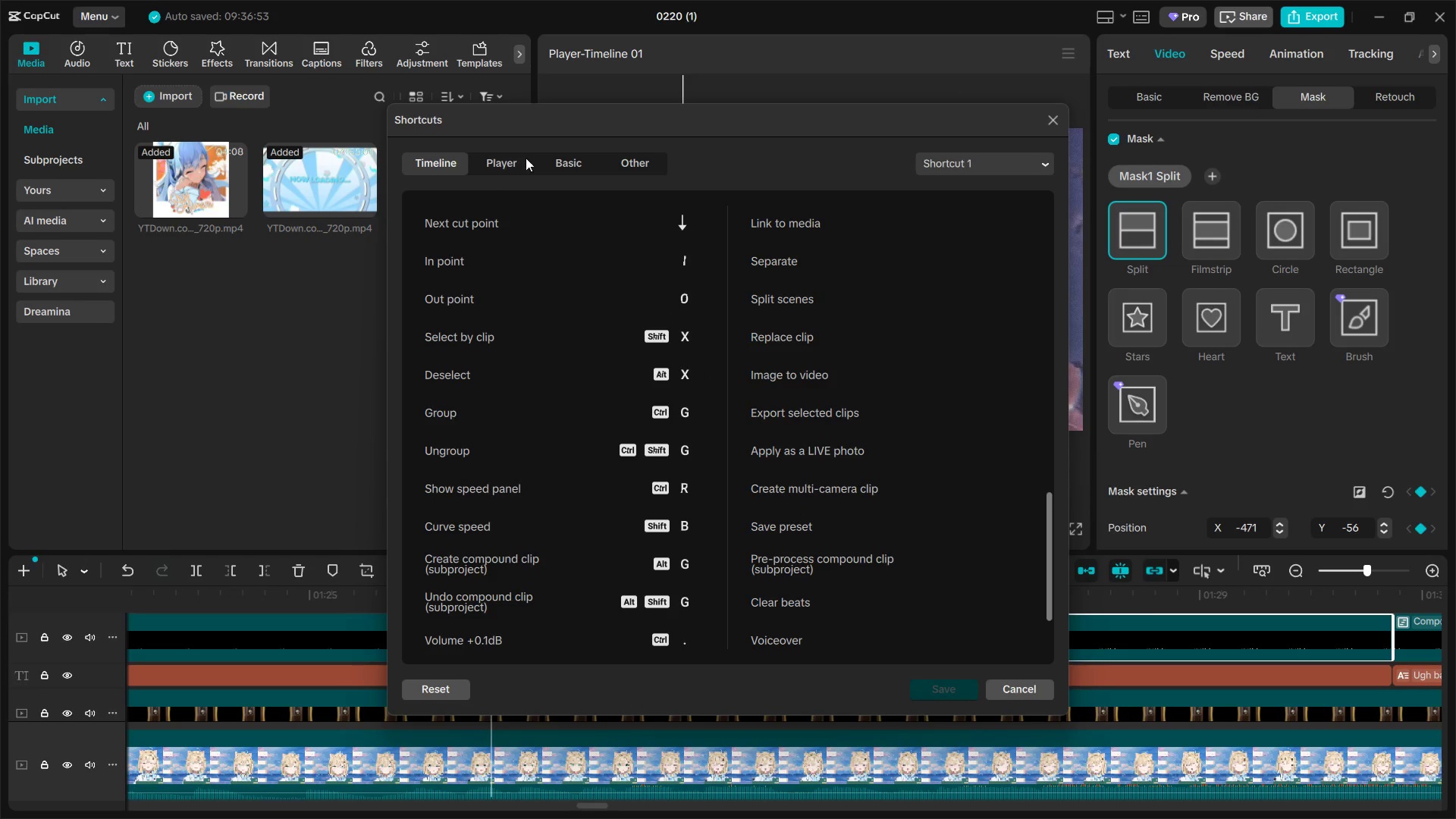 
left_click([595, 165])
 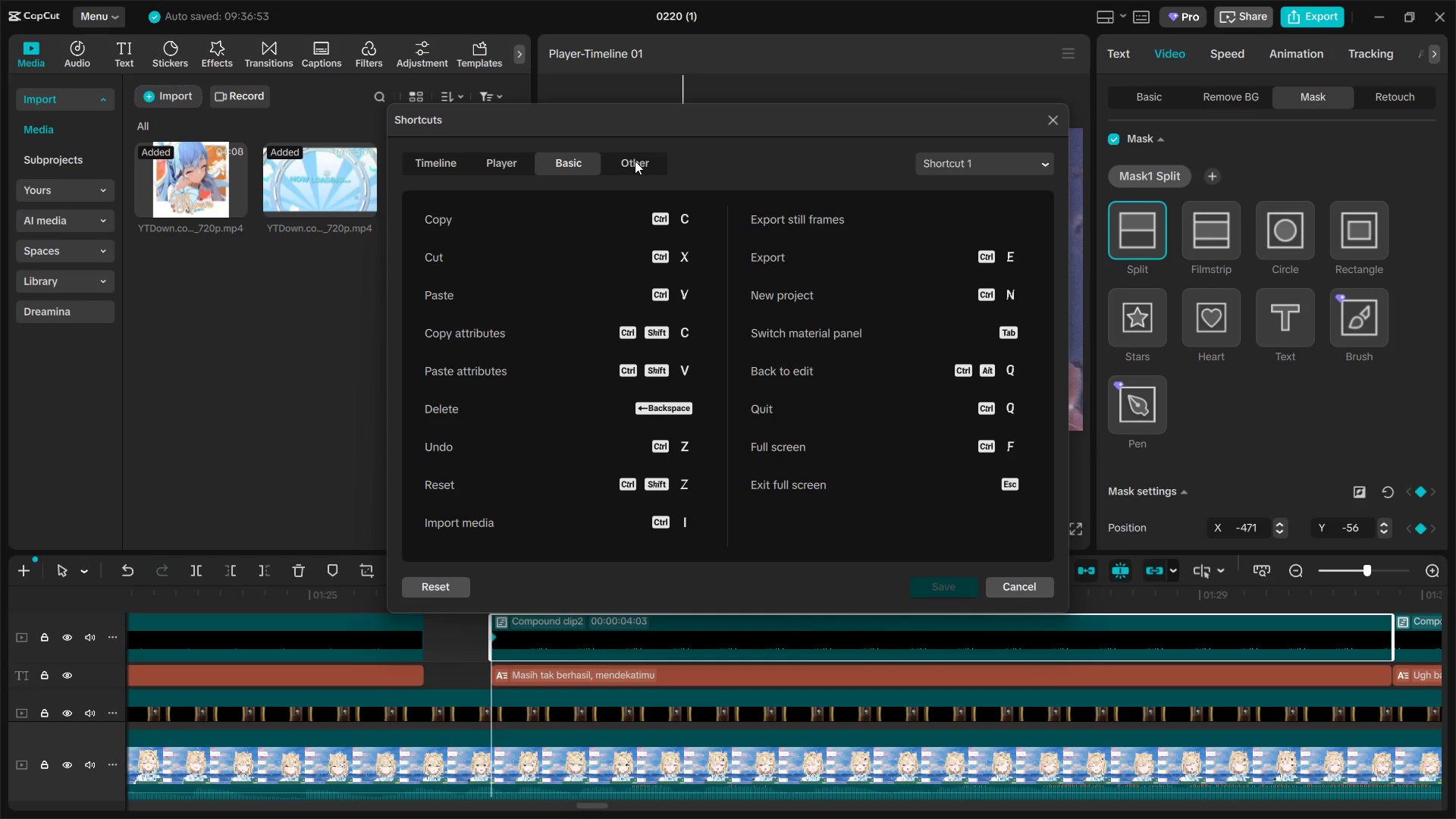 
double_click([637, 161])
 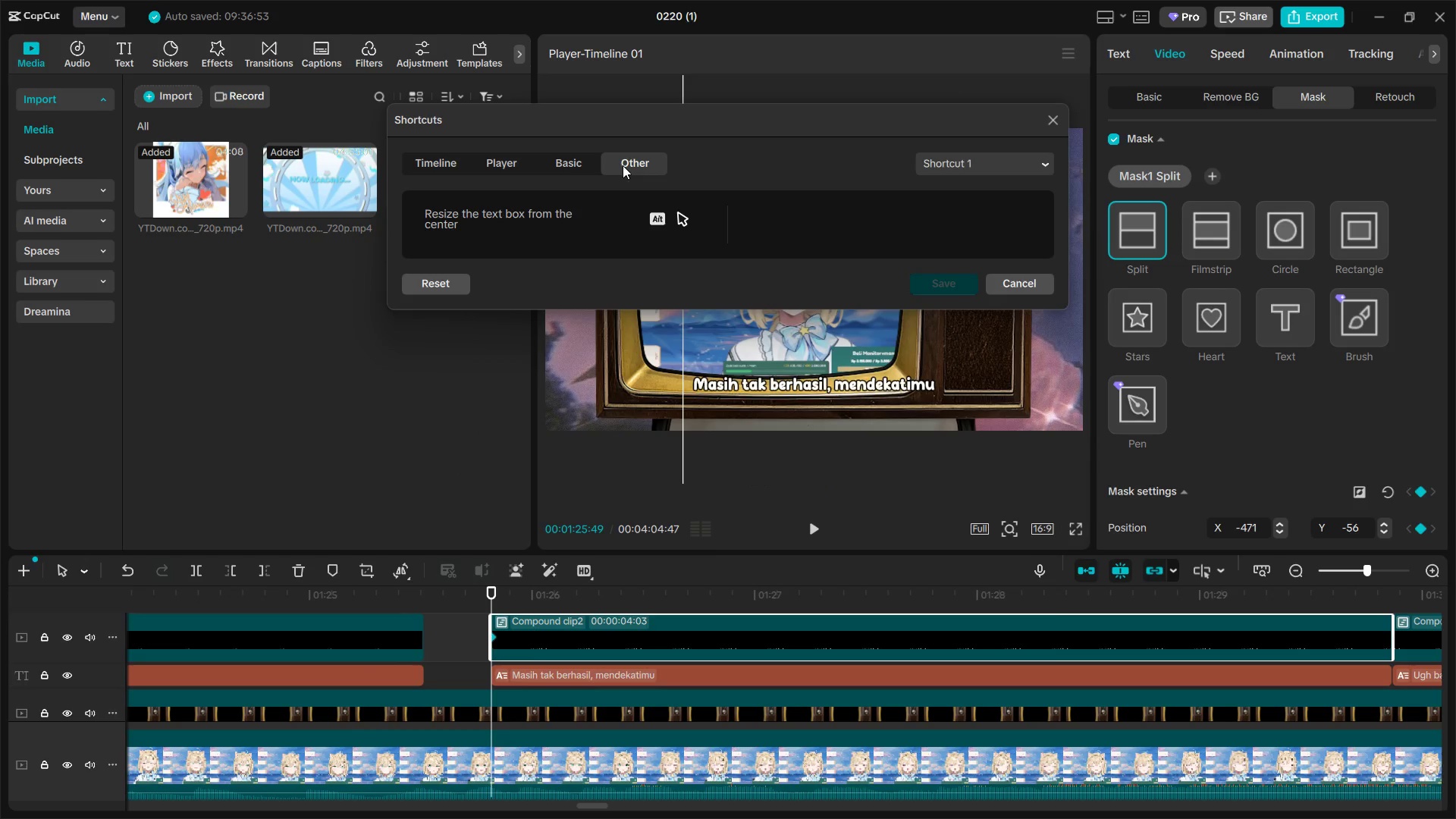 
mouse_move([573, 169])
 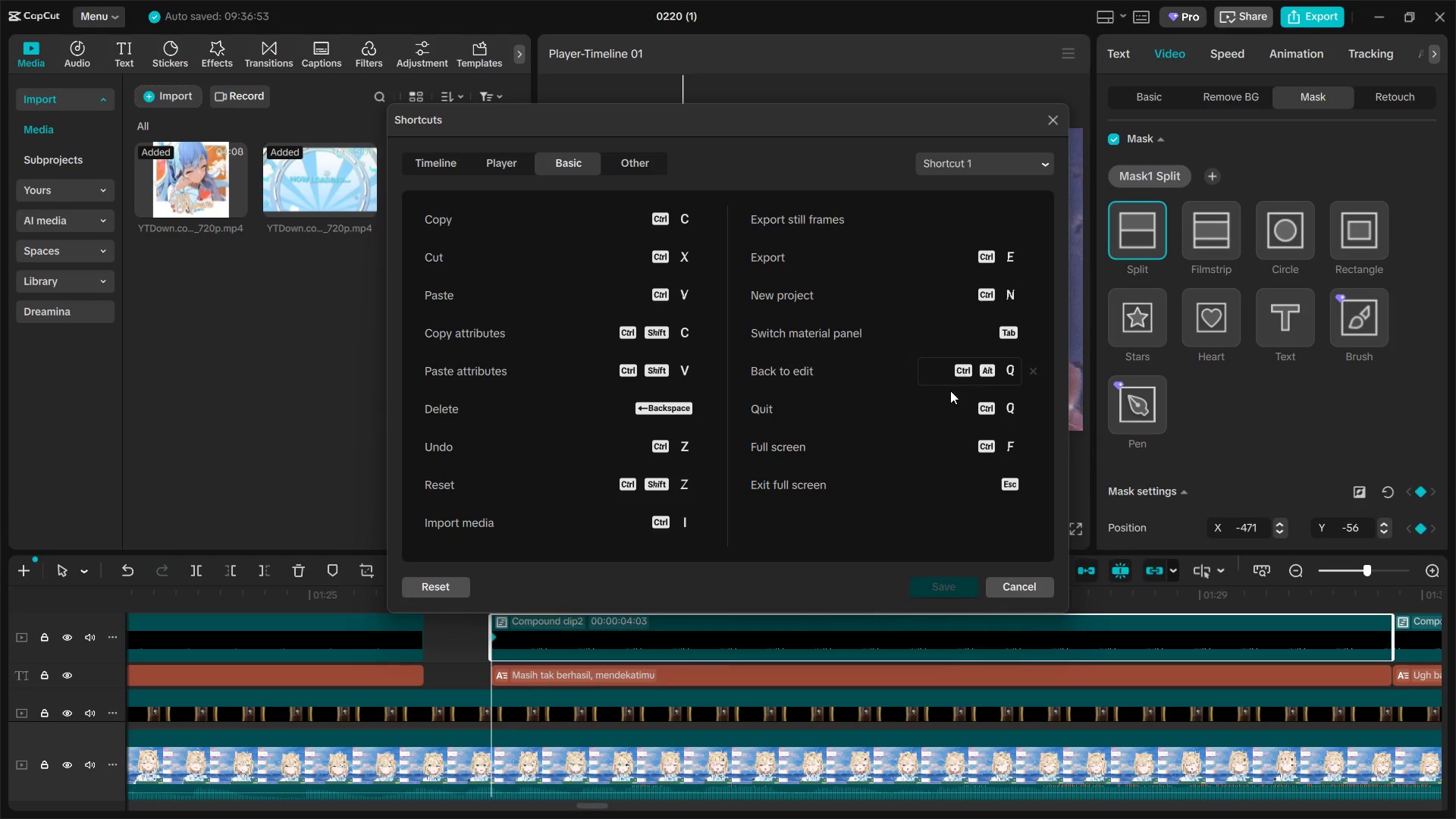 
wait(11.23)
 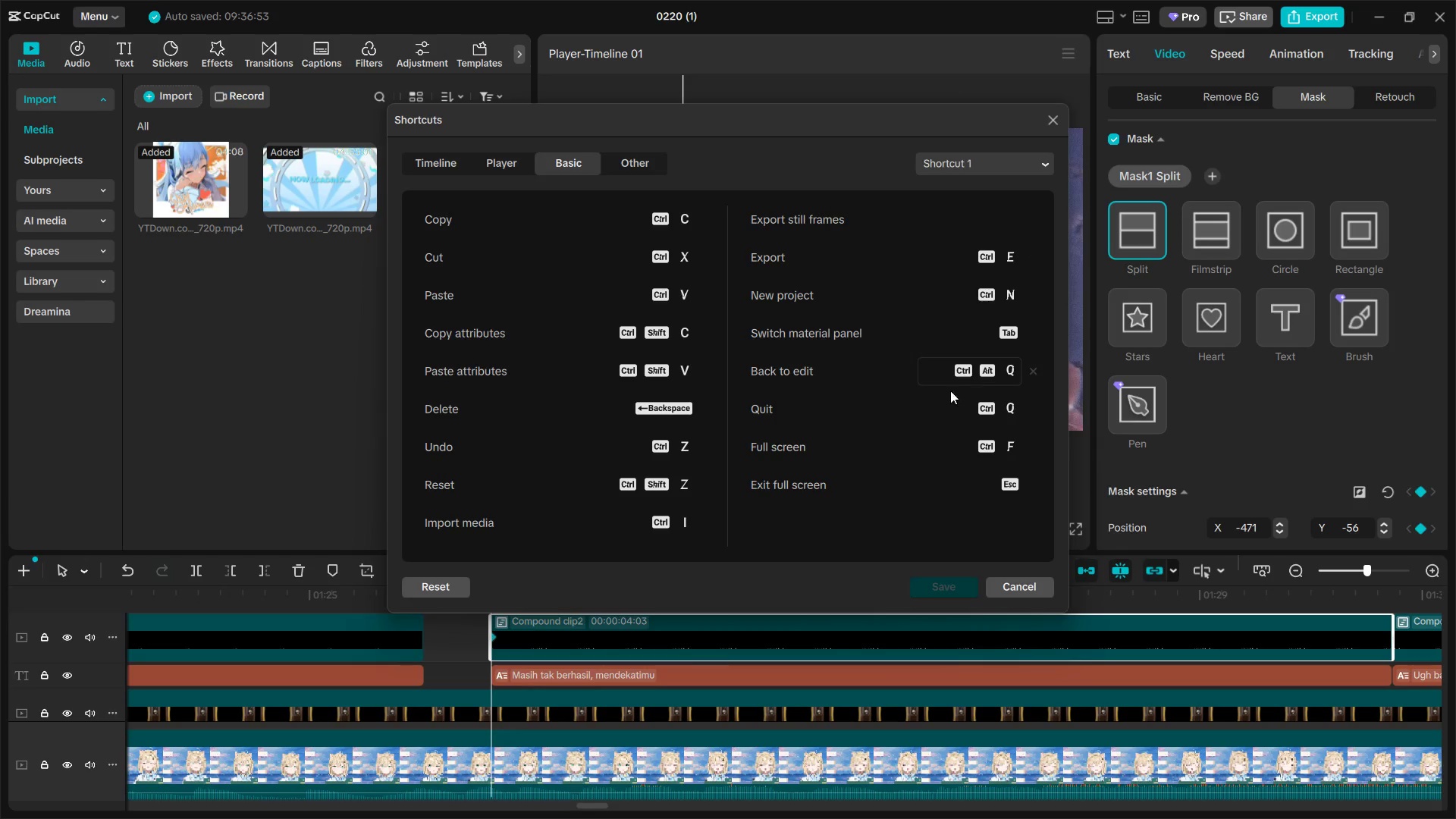 
left_click([504, 162])
 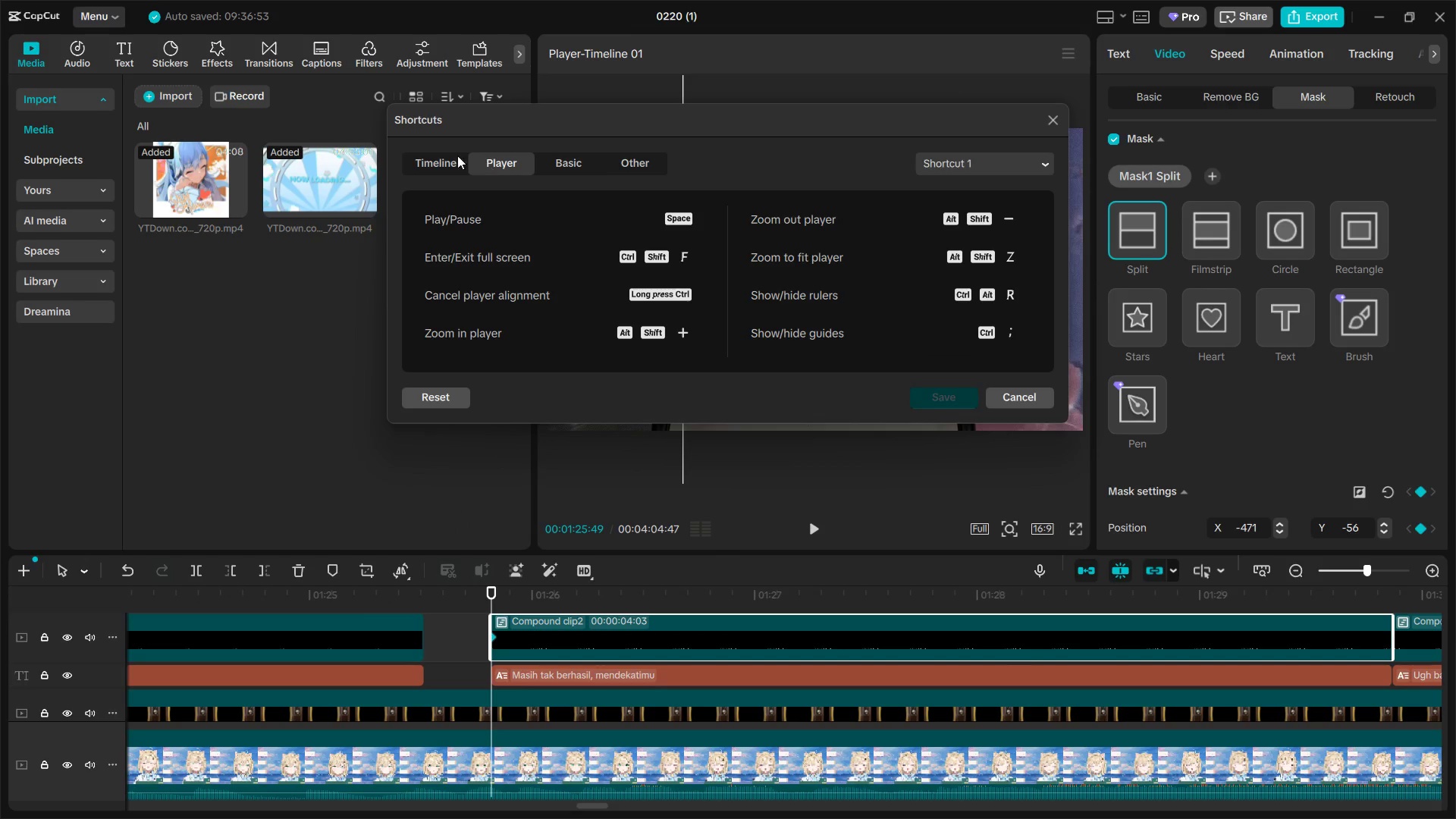 
left_click([444, 161])
 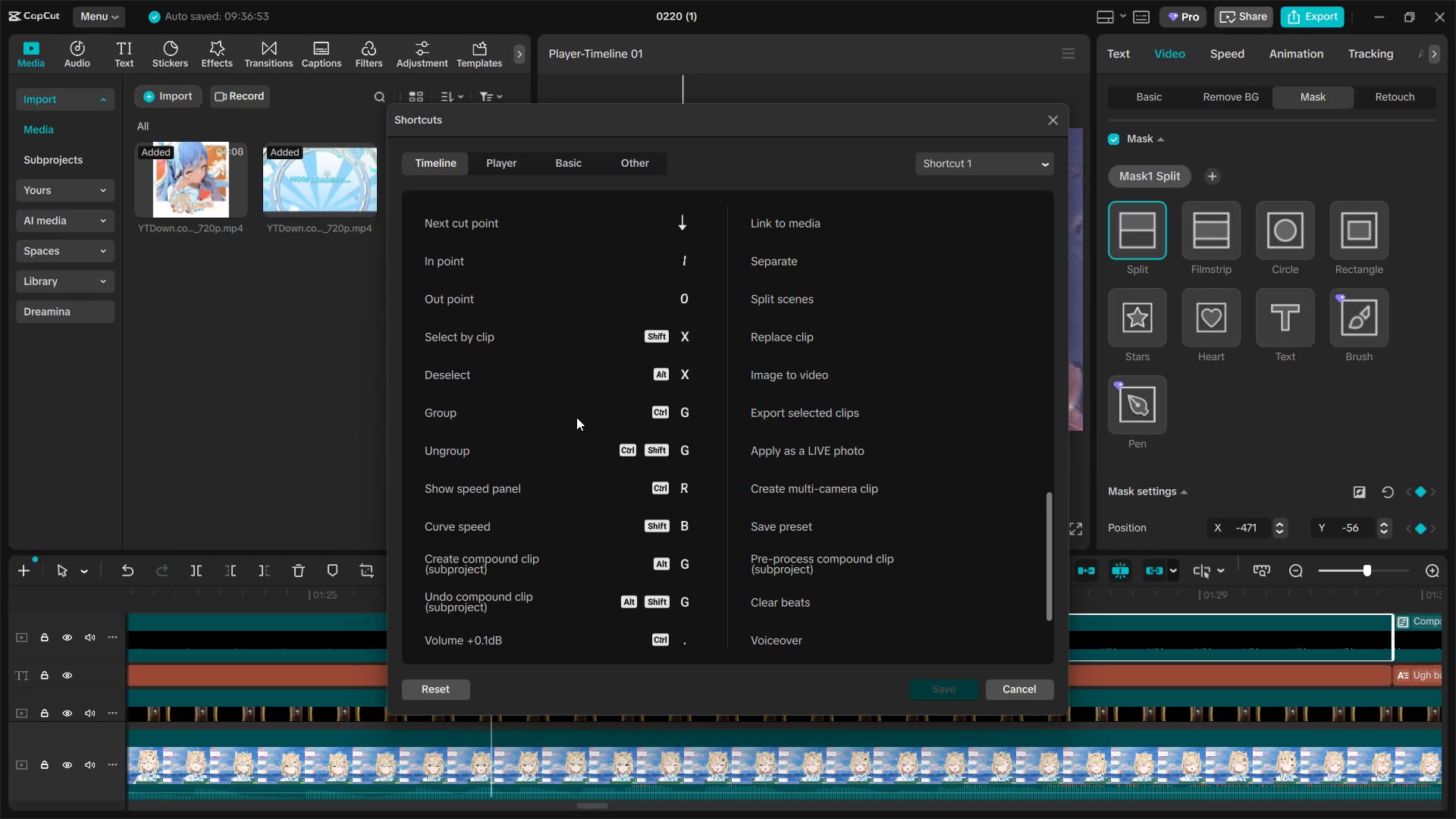 
scroll: coordinate [586, 413], scroll_direction: down, amount: 14.0
 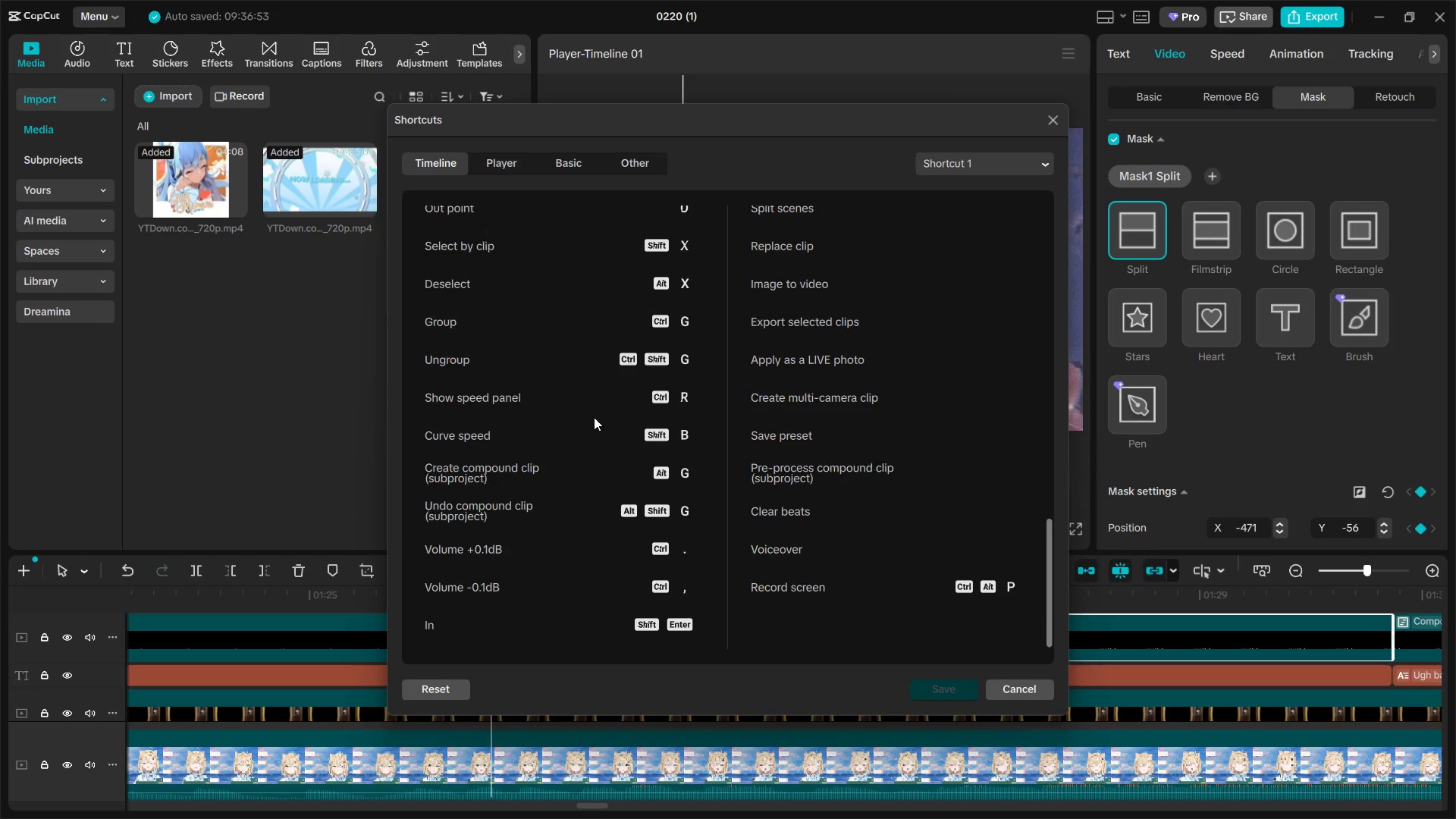 
scroll: coordinate [686, 385], scroll_direction: up, amount: 26.0
 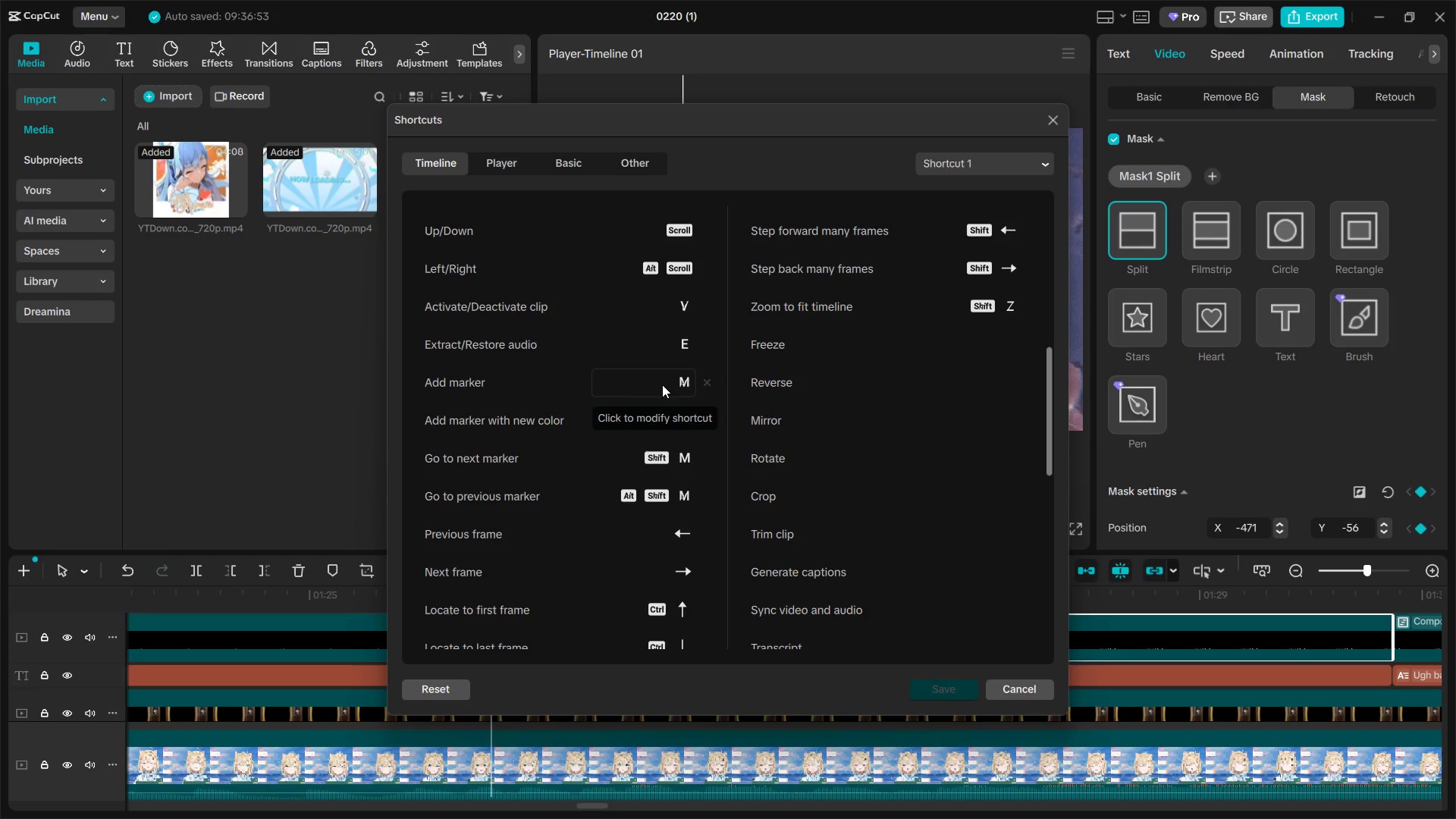 
left_click([1051, 124])
 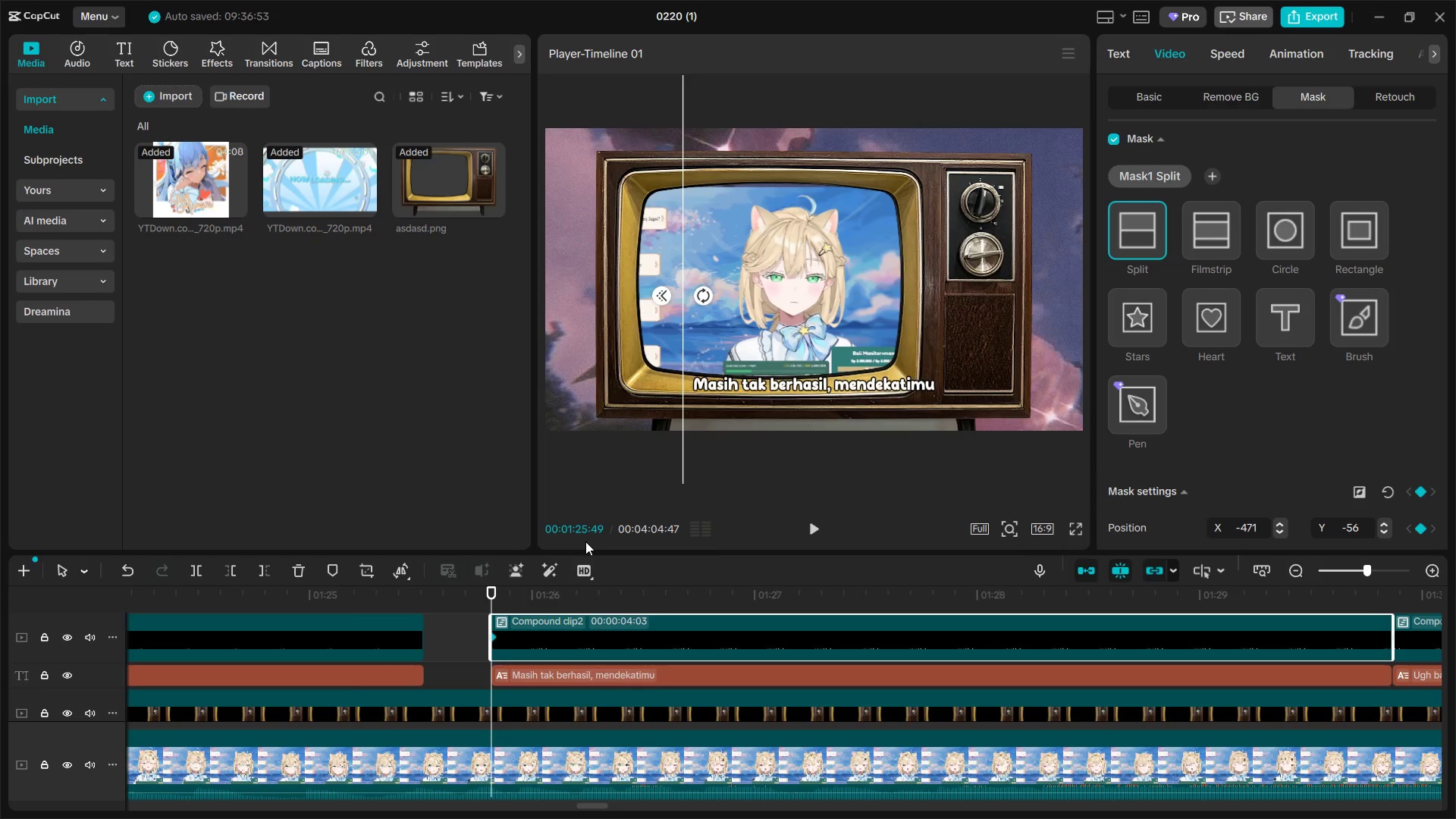 
key(Space)
 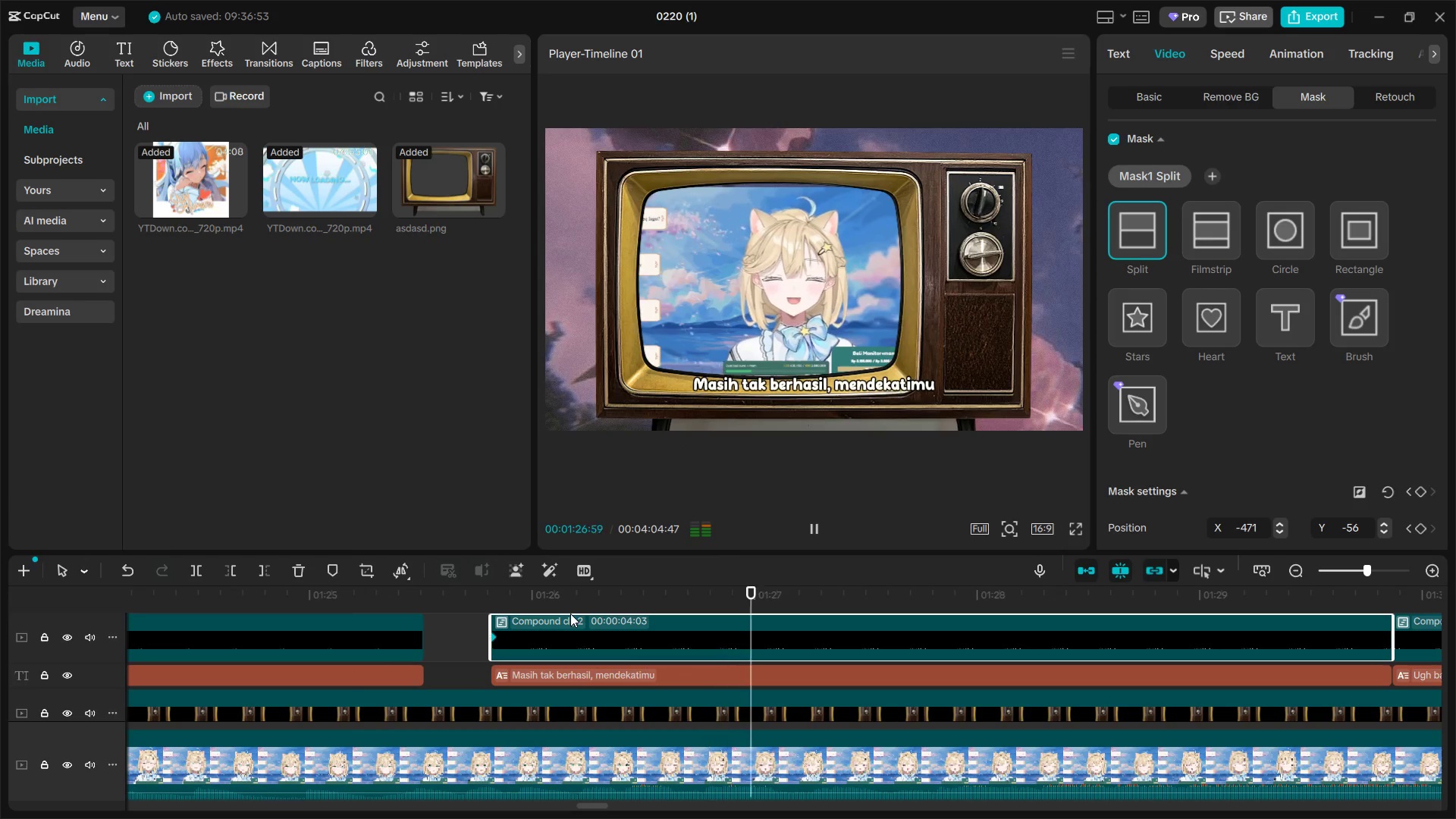 
key(Space)
 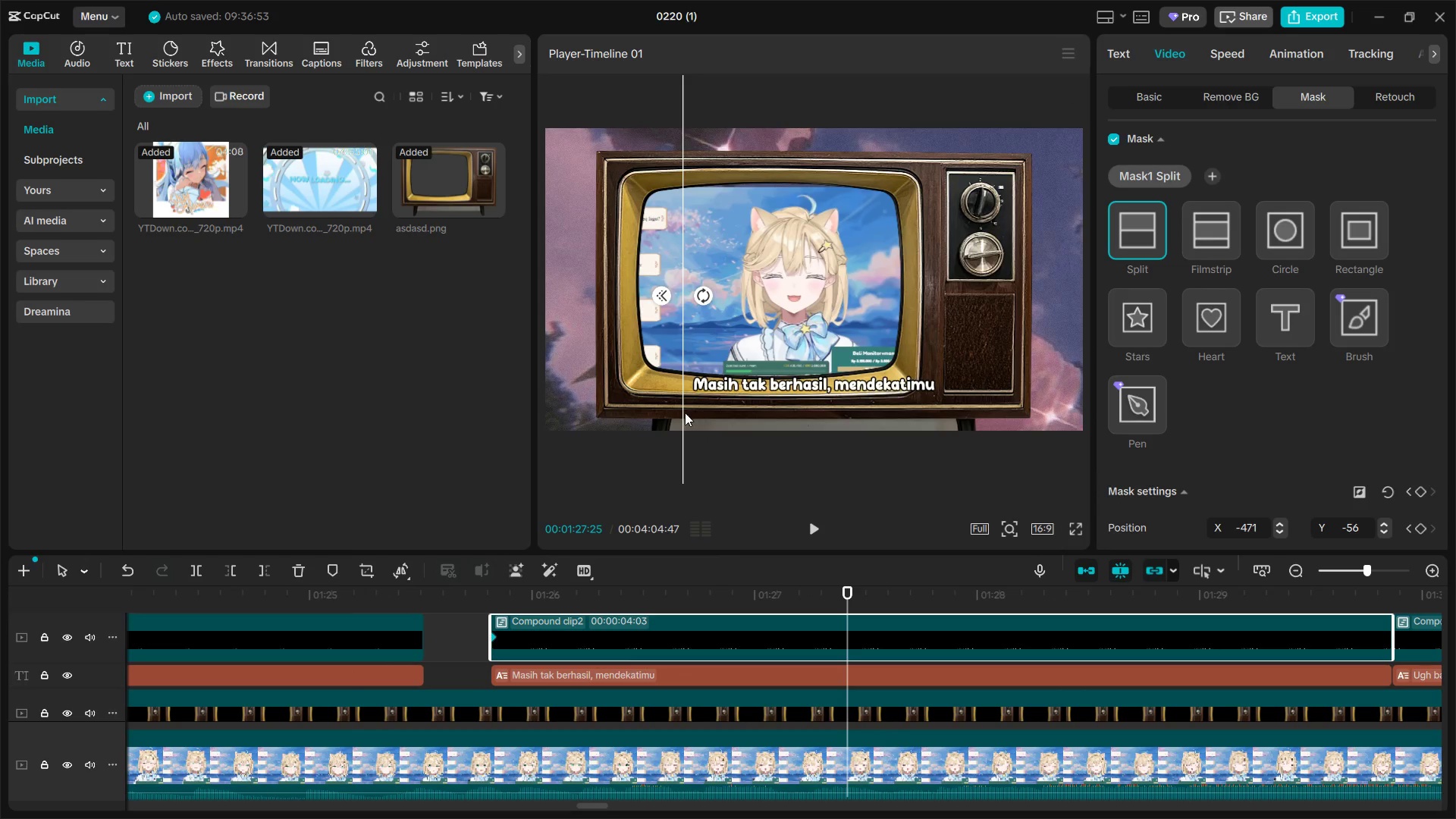 
left_click_drag(start_coordinate=[678, 414], to_coordinate=[827, 424])
 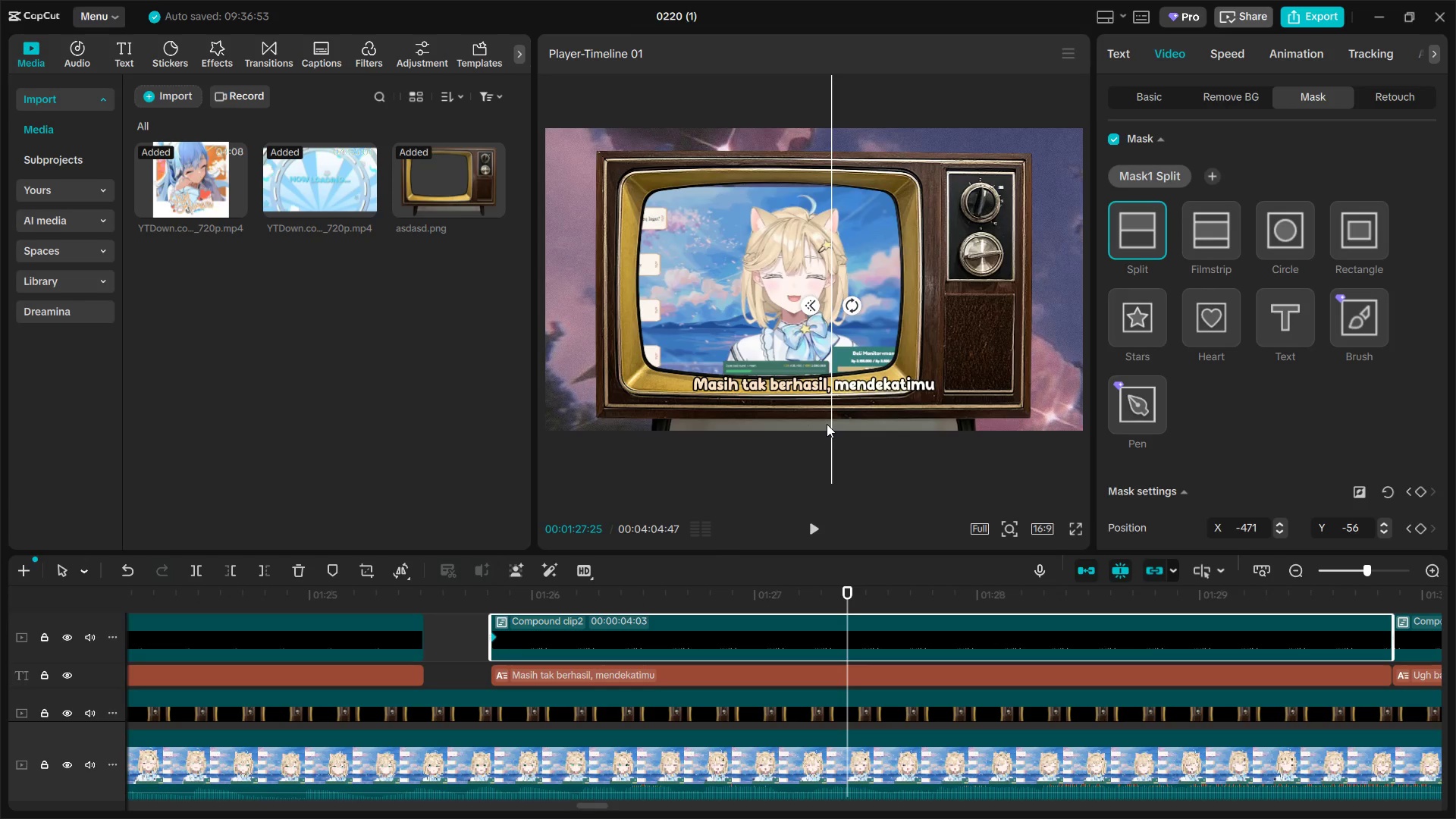 
key(Space)
 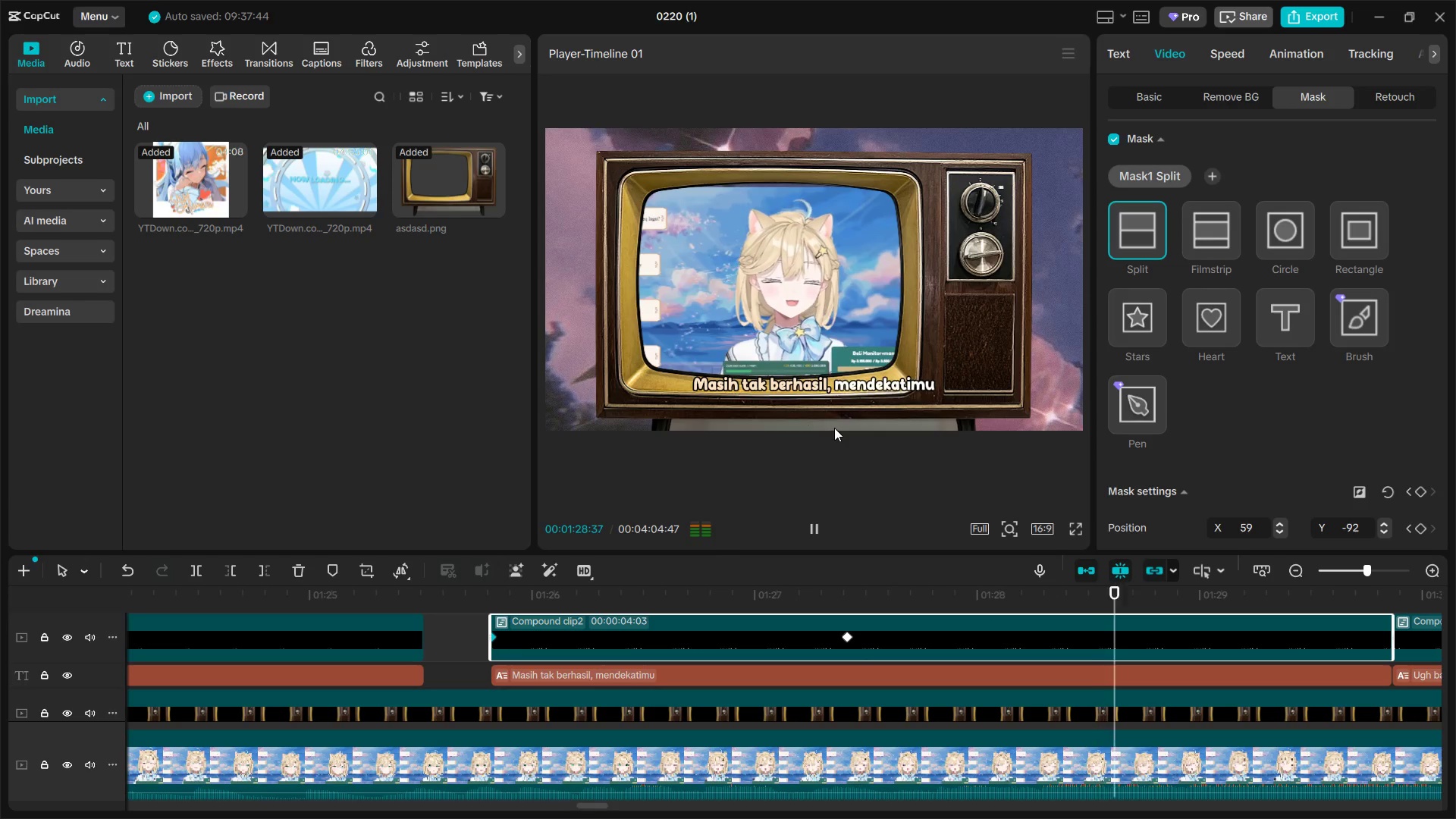 
key(Space)
 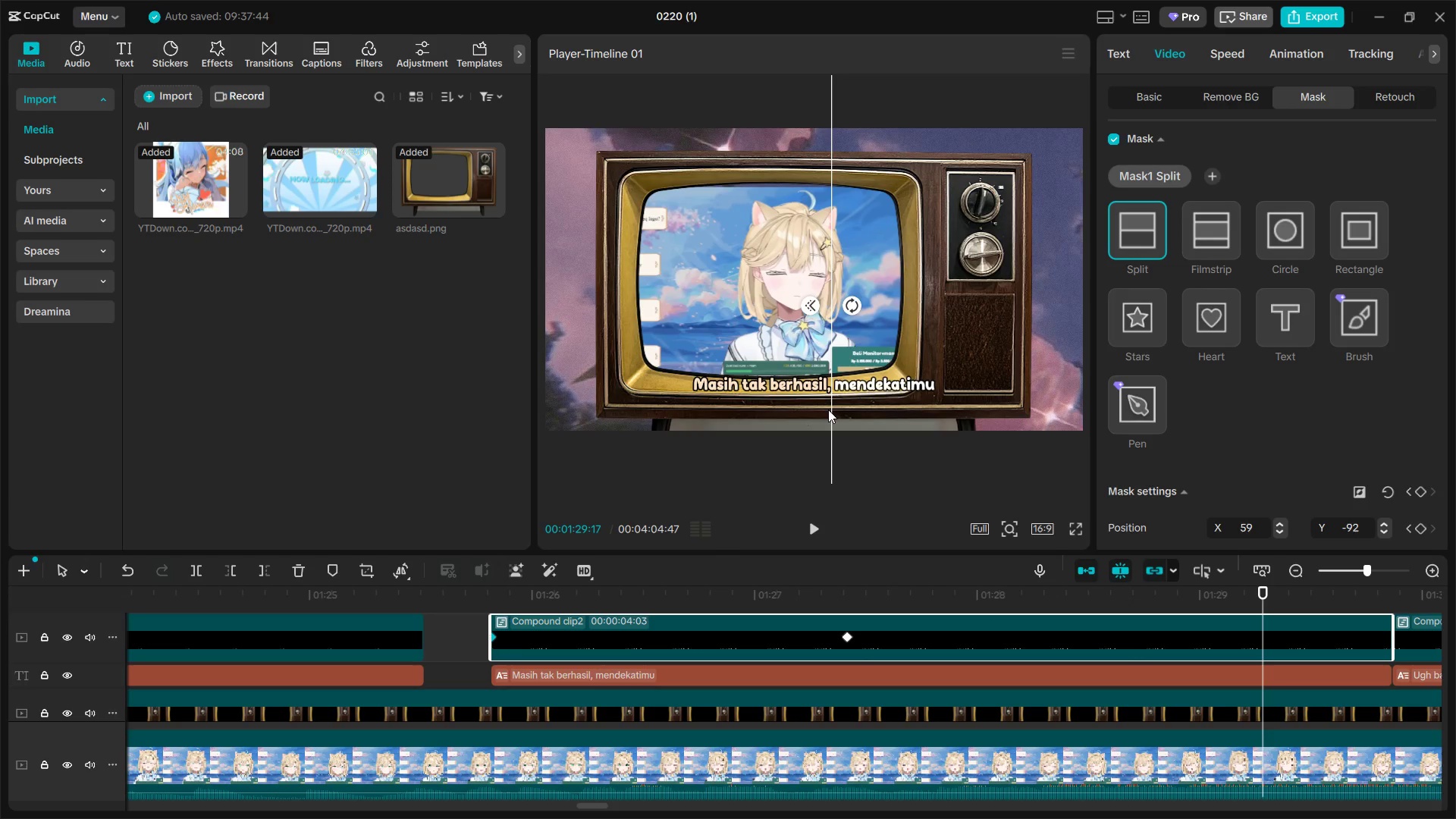 
left_click_drag(start_coordinate=[828, 410], to_coordinate=[939, 413])
 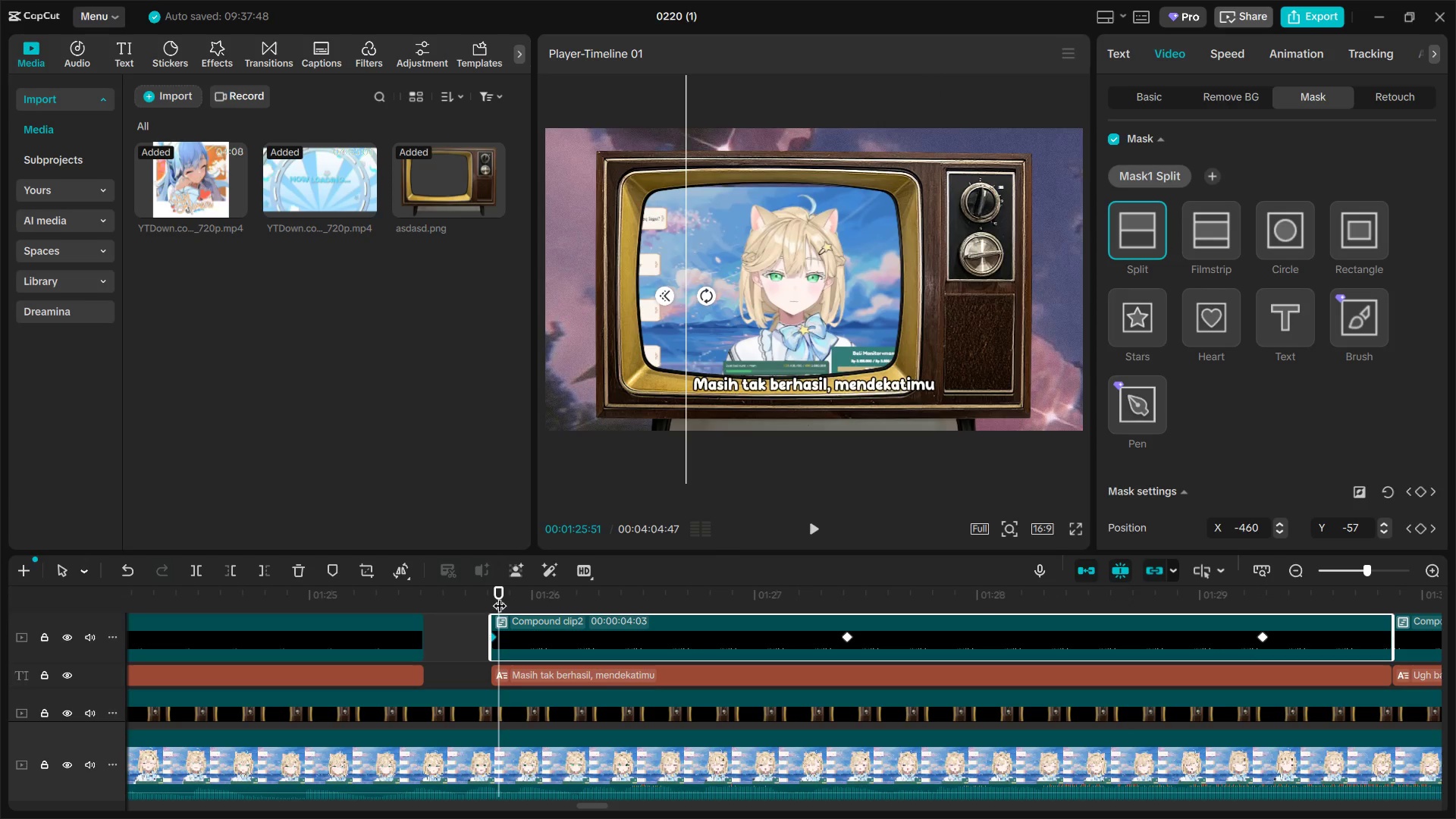 
key(Space)
 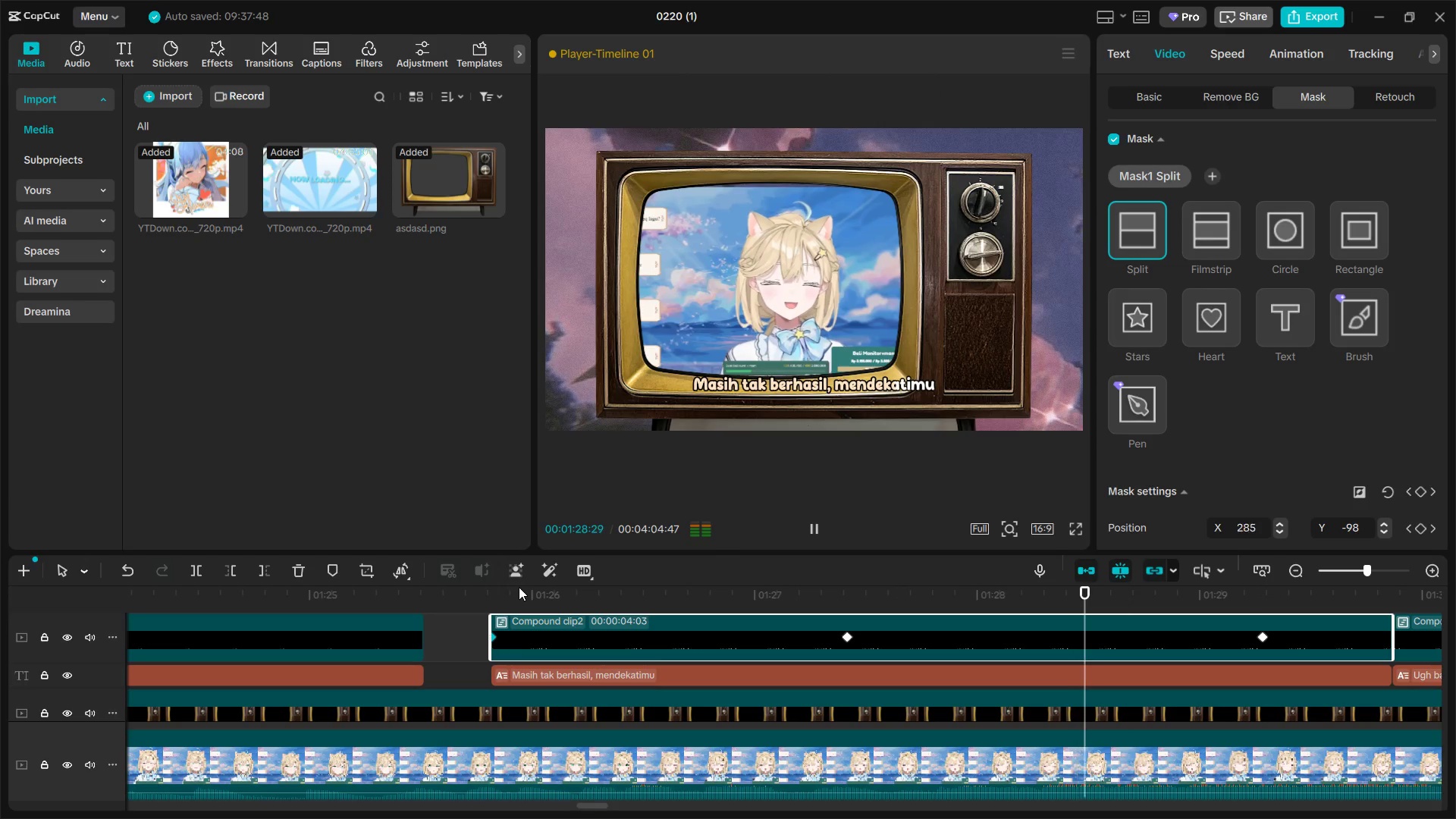 
key(Space)
 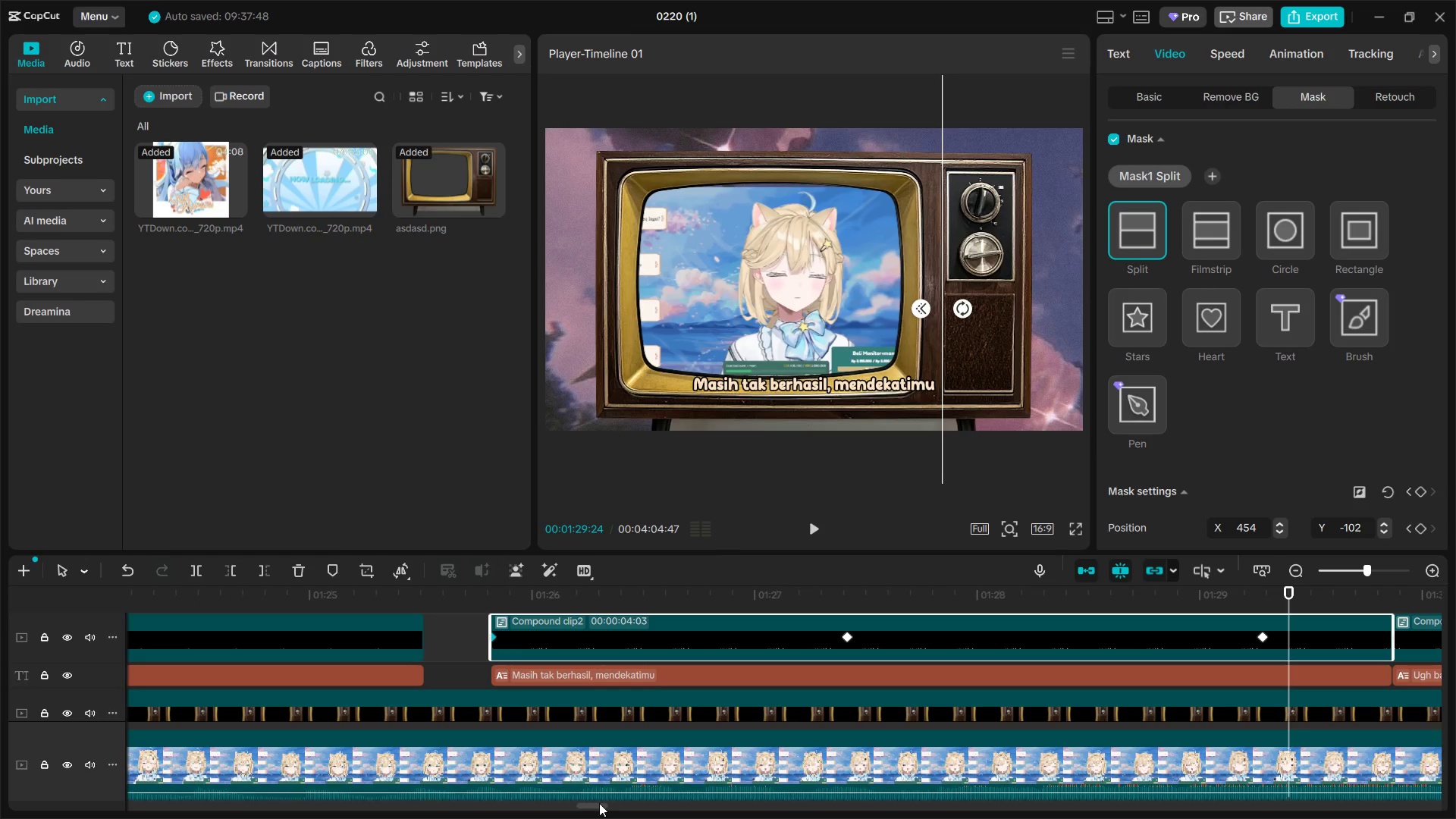 
left_click_drag(start_coordinate=[596, 803], to_coordinate=[621, 802])
 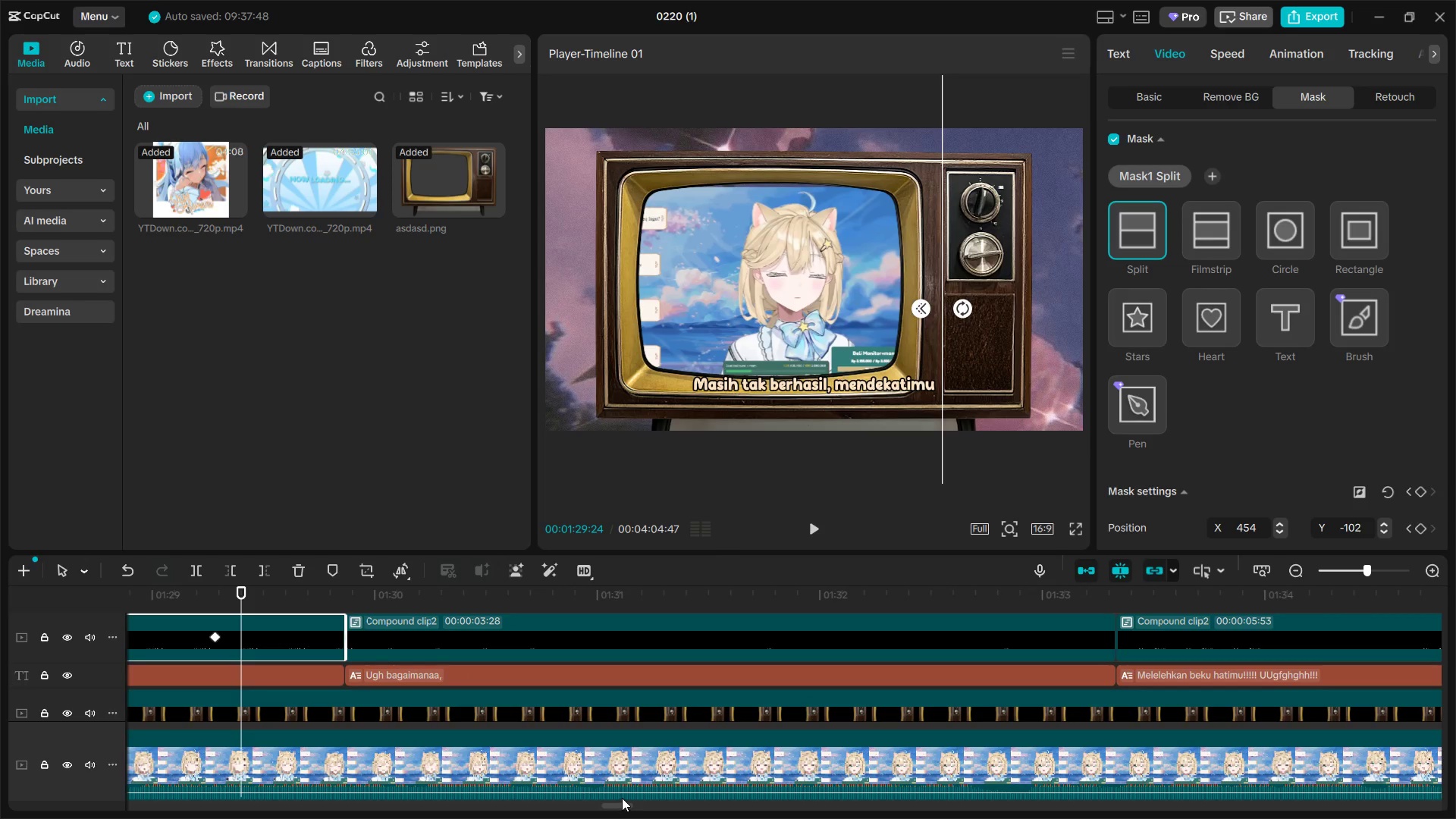 
key(Space)
 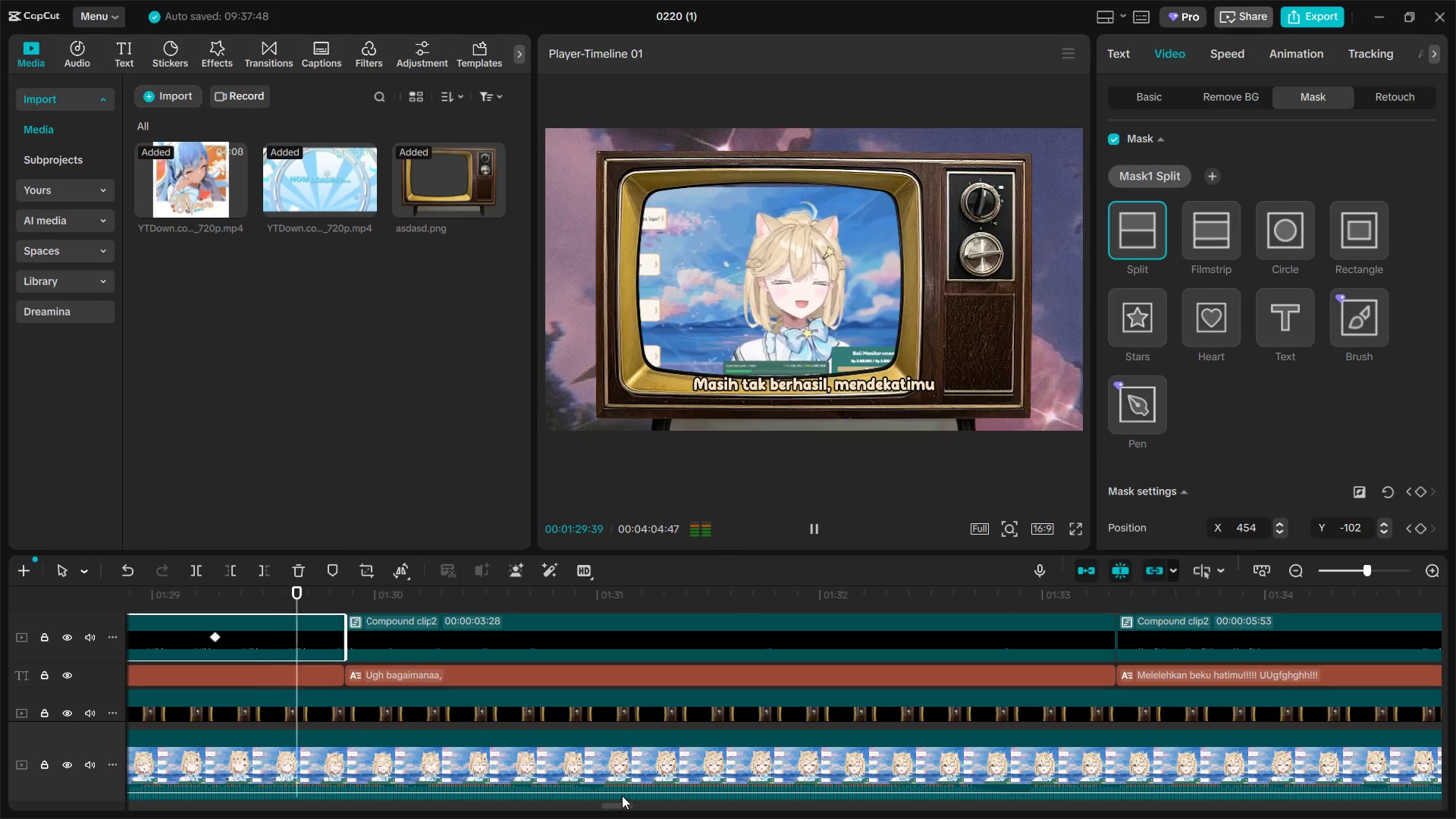 
key(Space)
 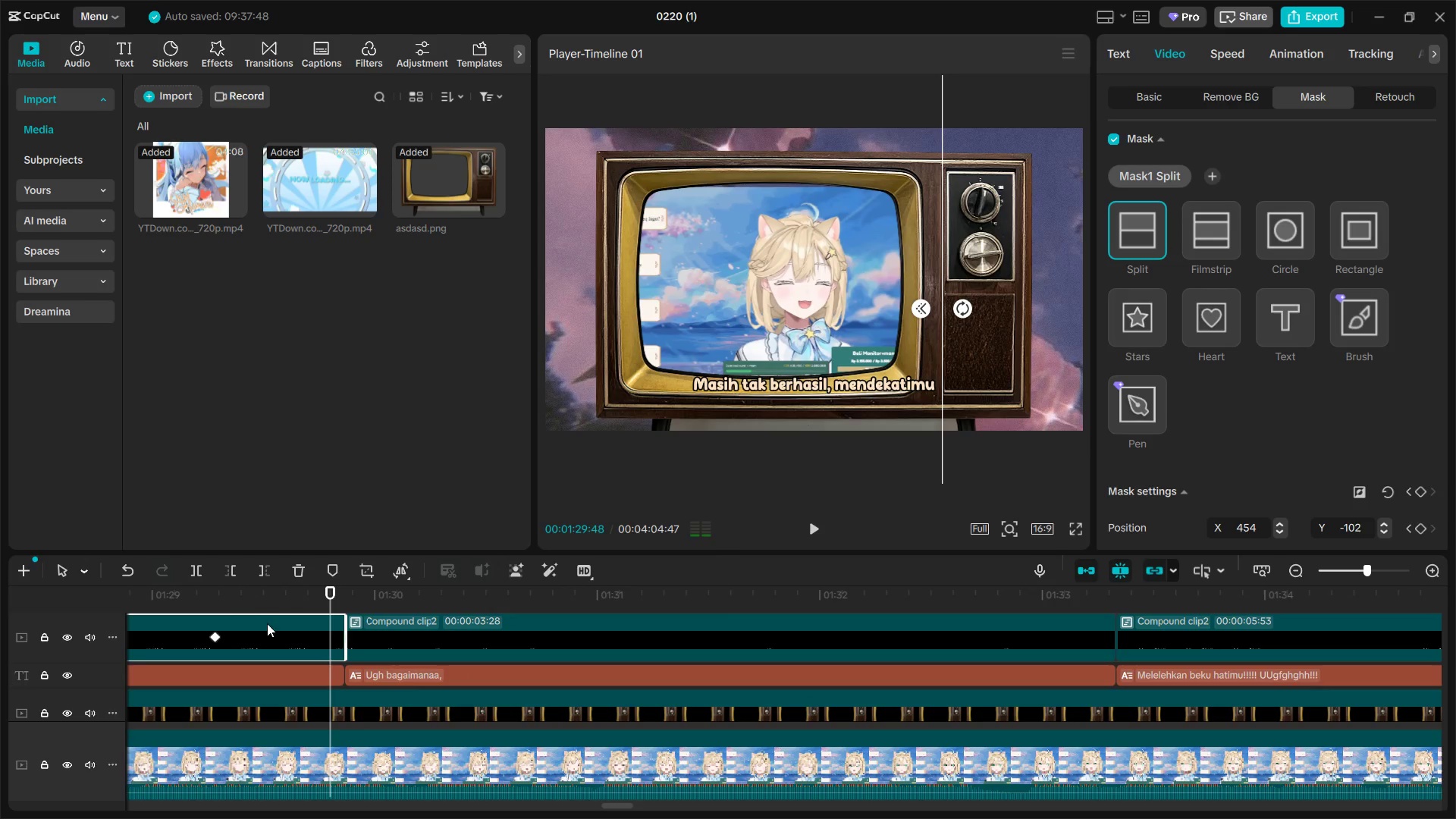 
left_click([253, 602])
 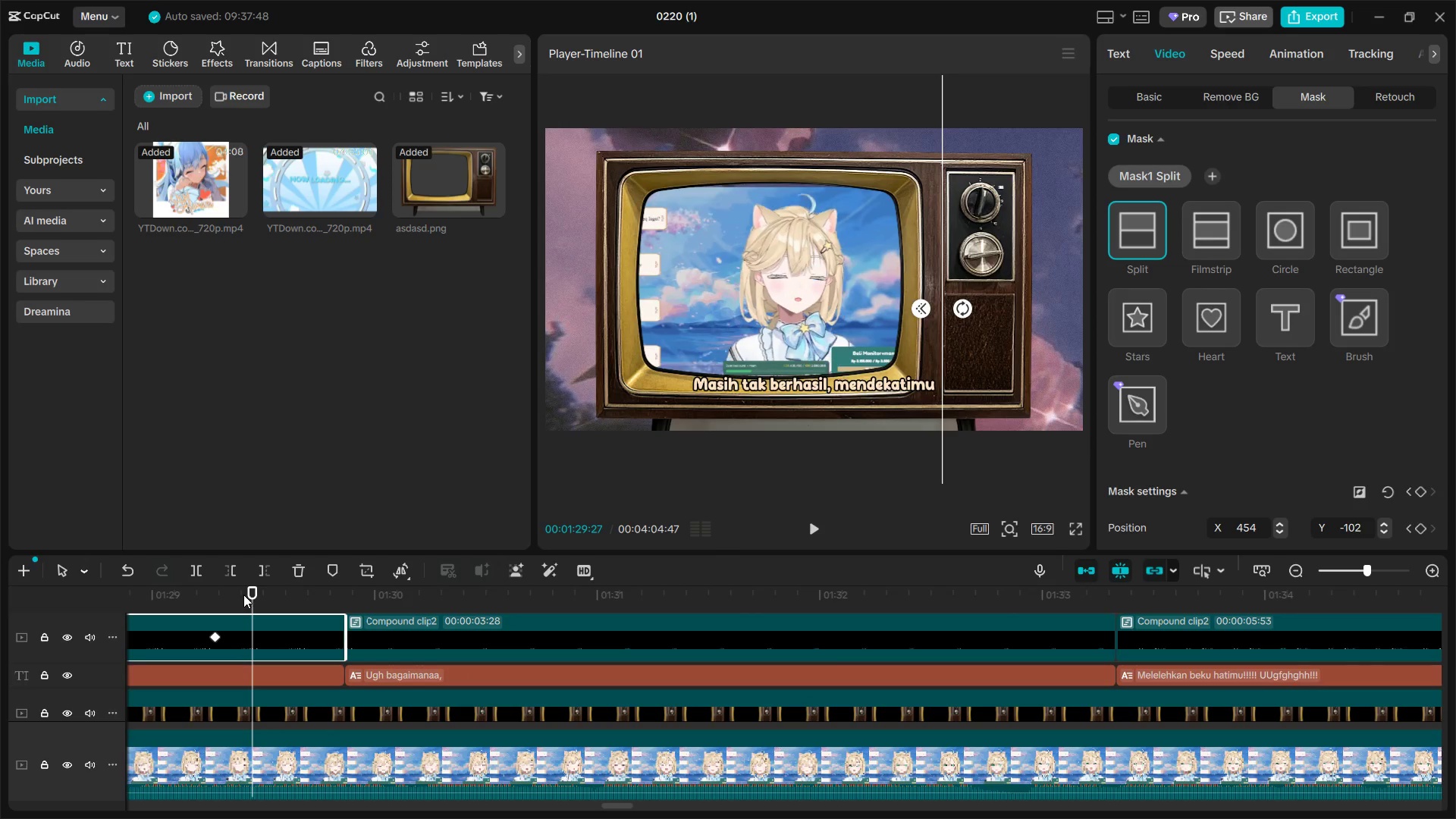 
key(Space)
 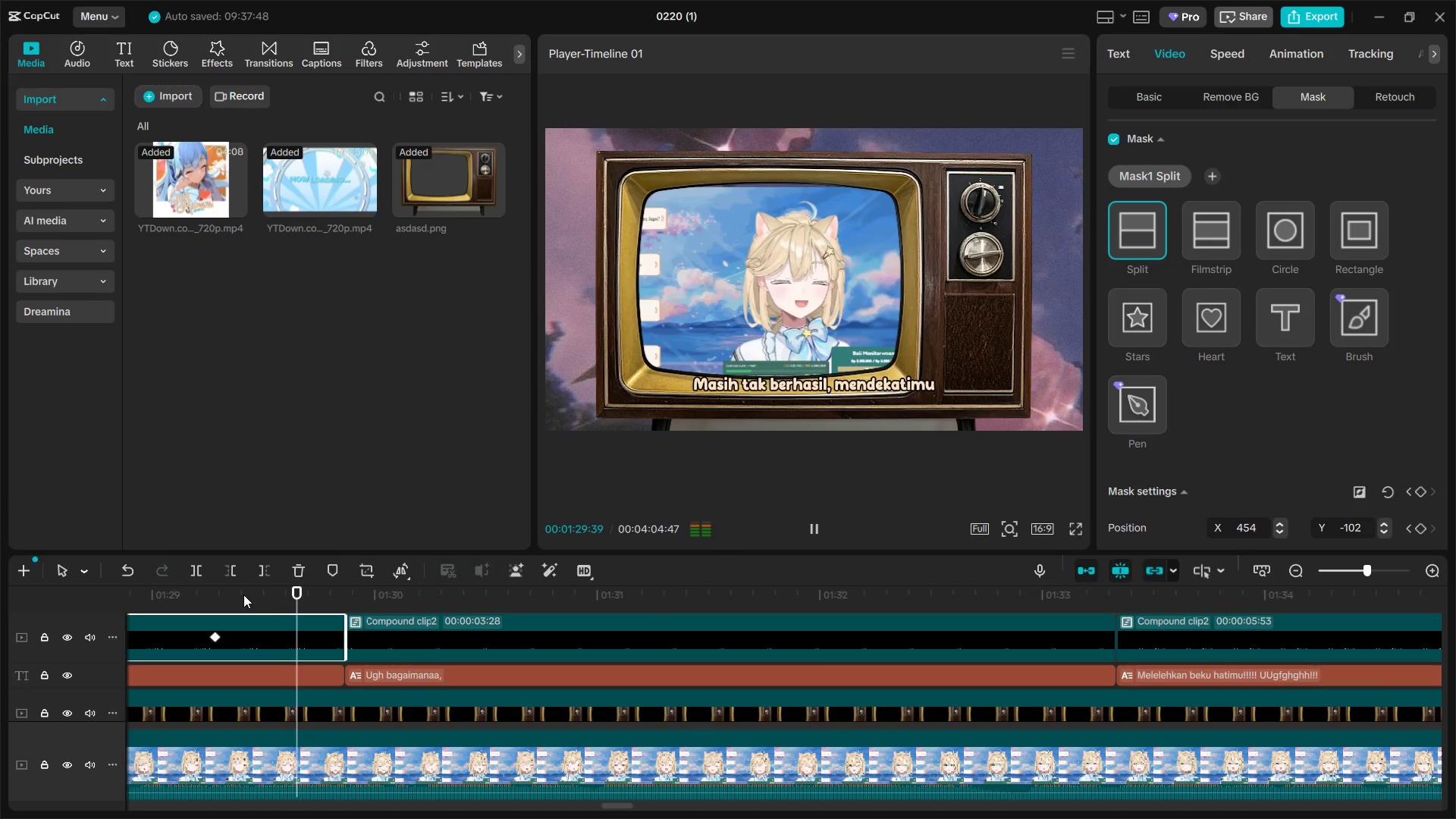 
key(Space)
 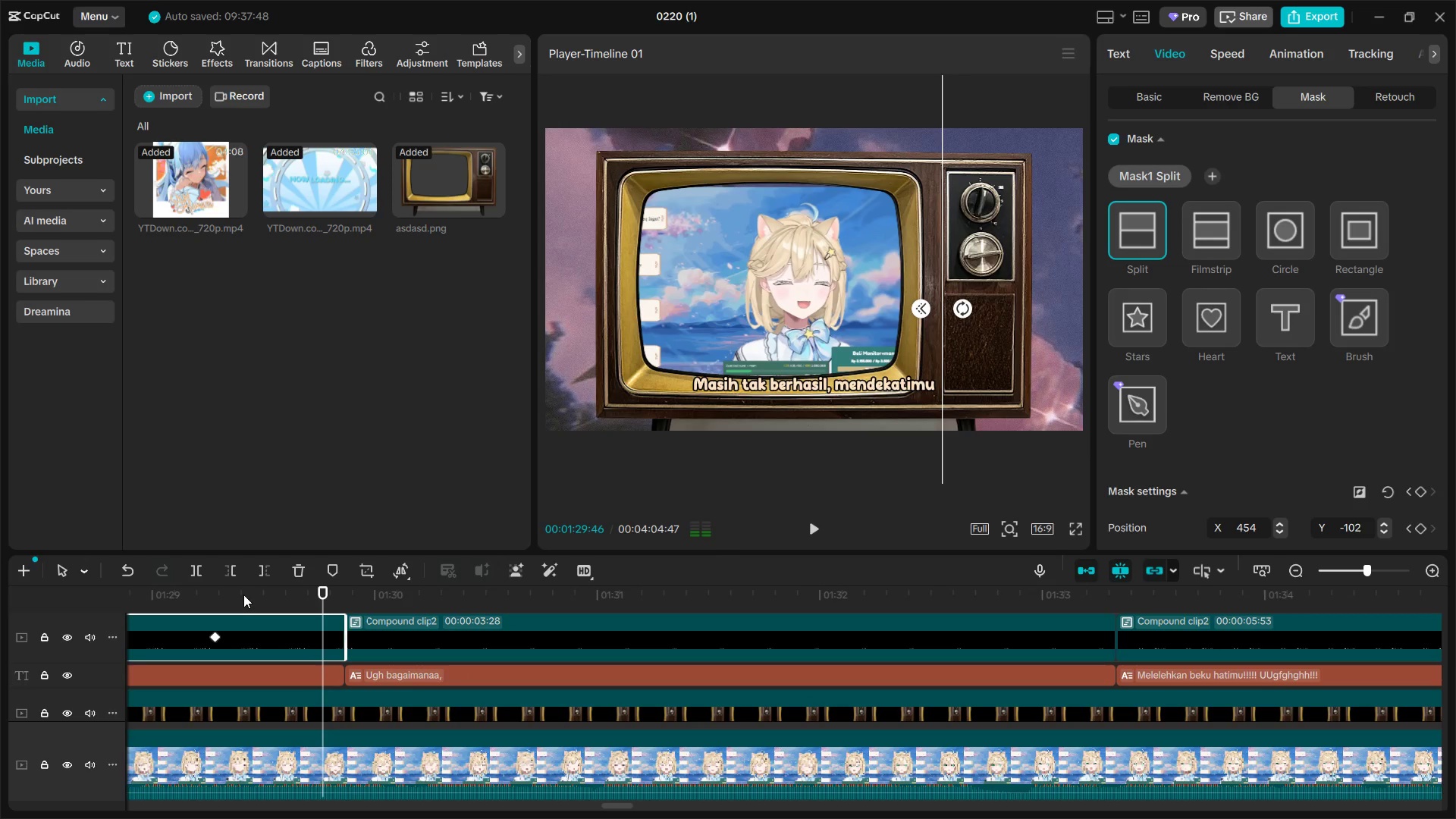 
left_click([243, 595])
 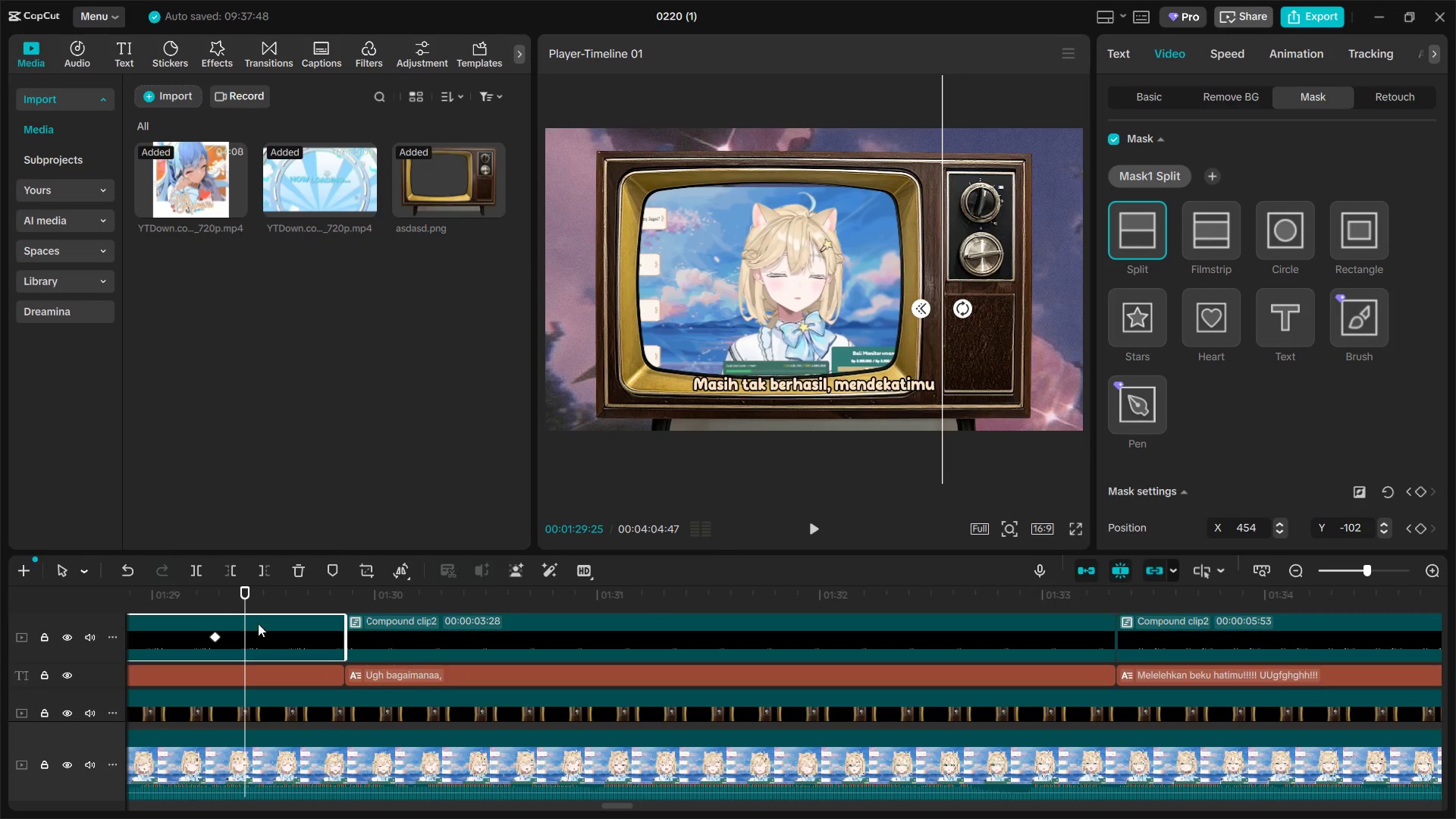 
double_click([259, 629])
 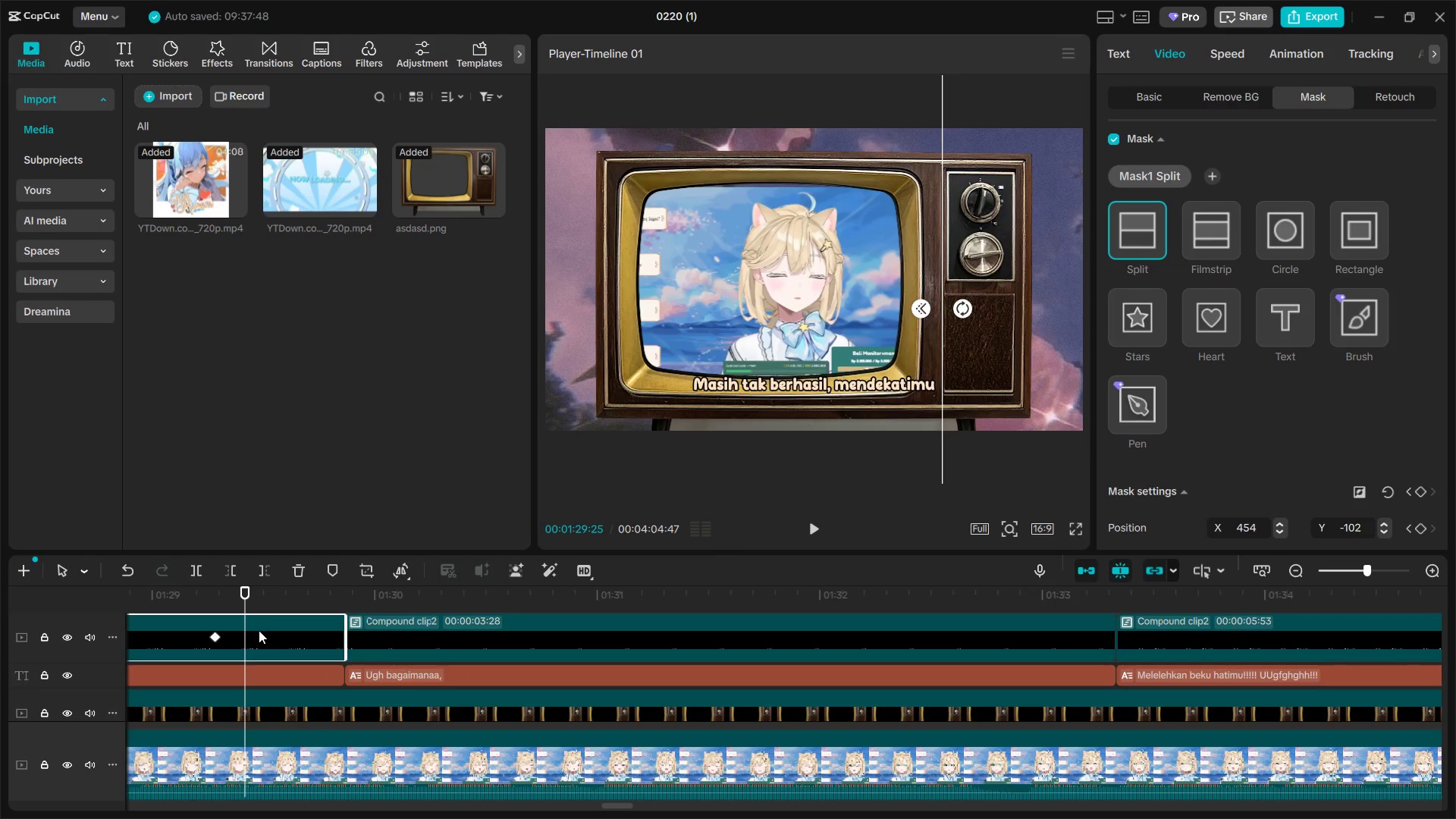 
key(W)
 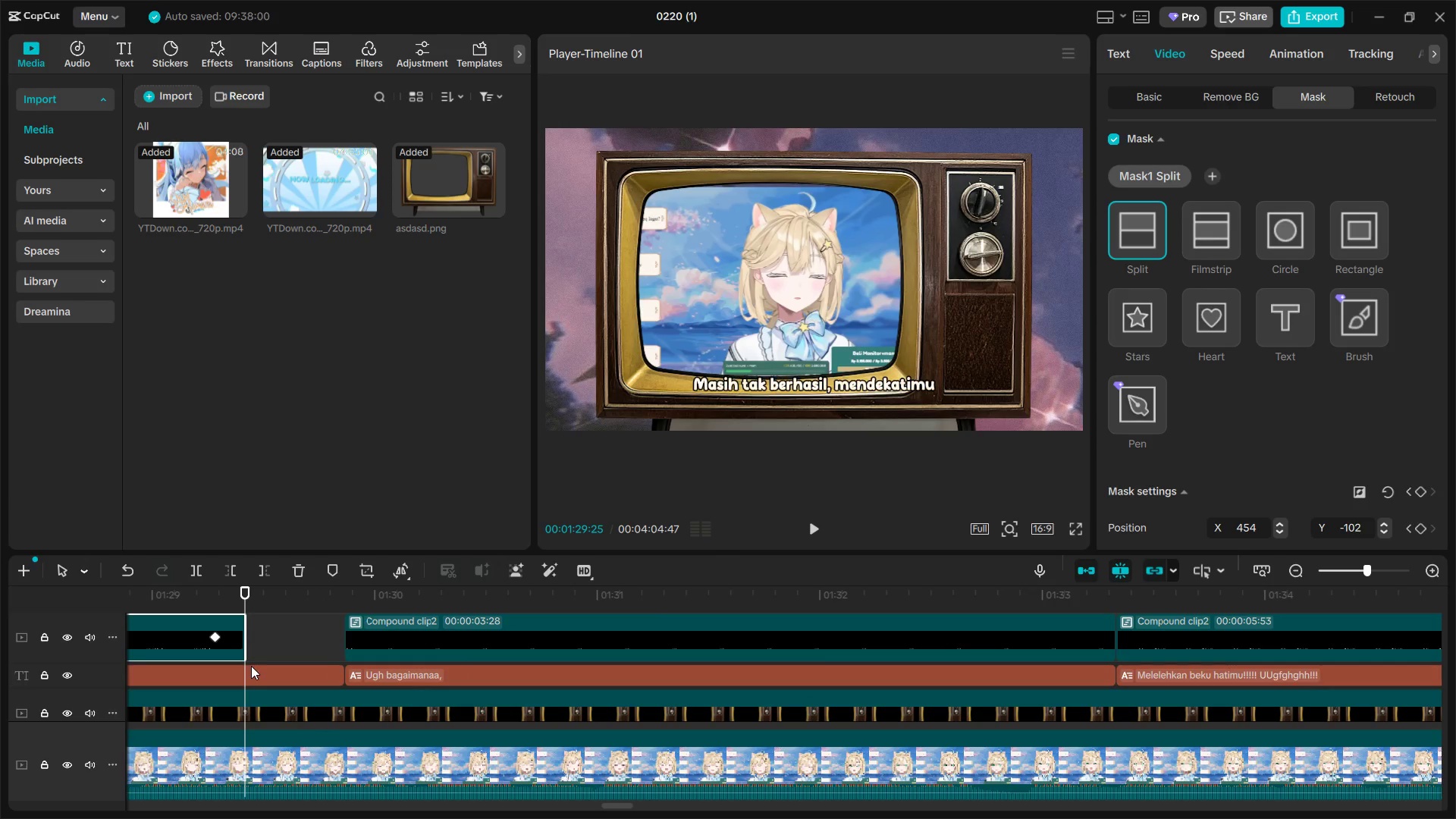 
left_click([251, 666])
 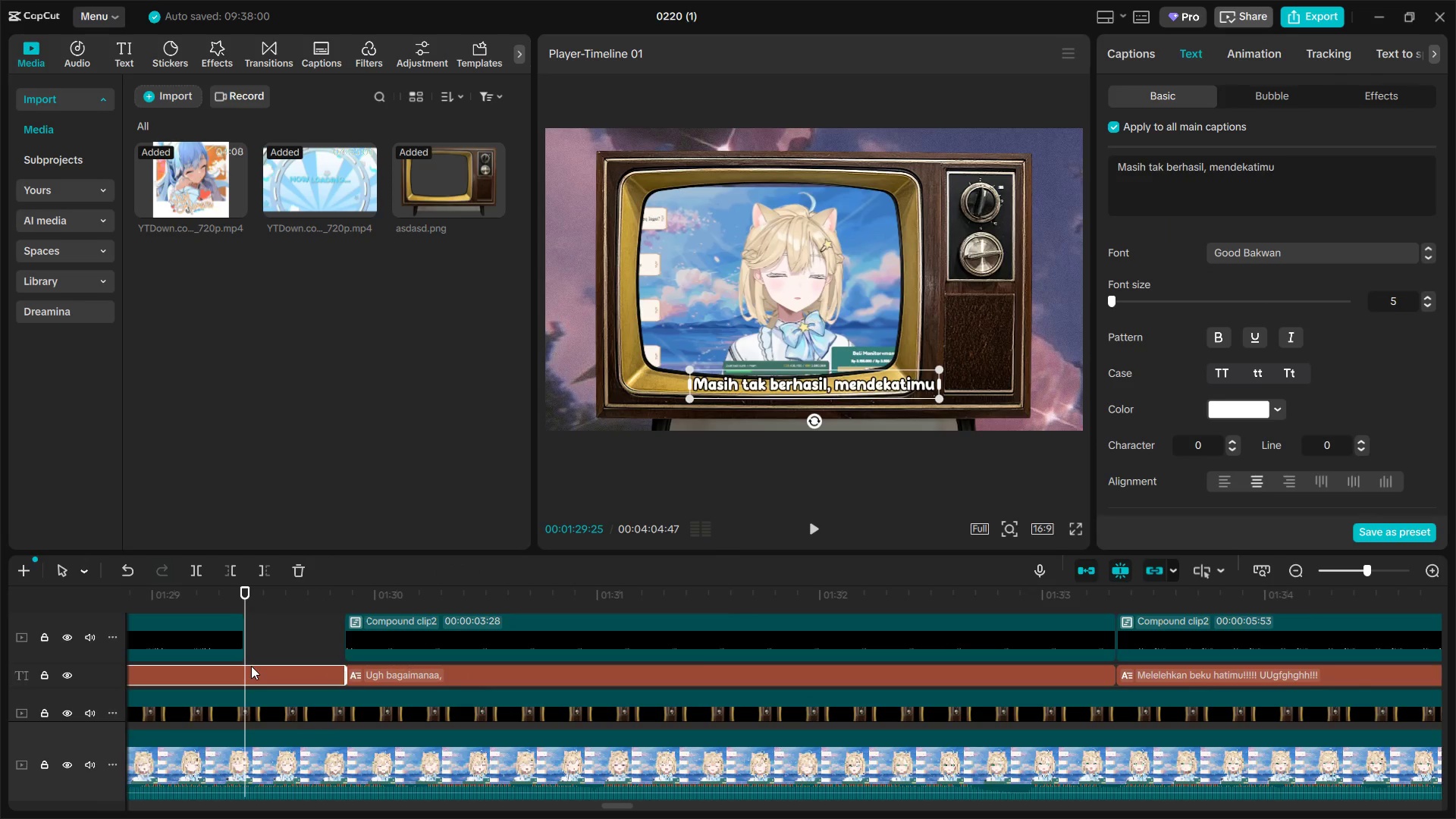 
key(W)
 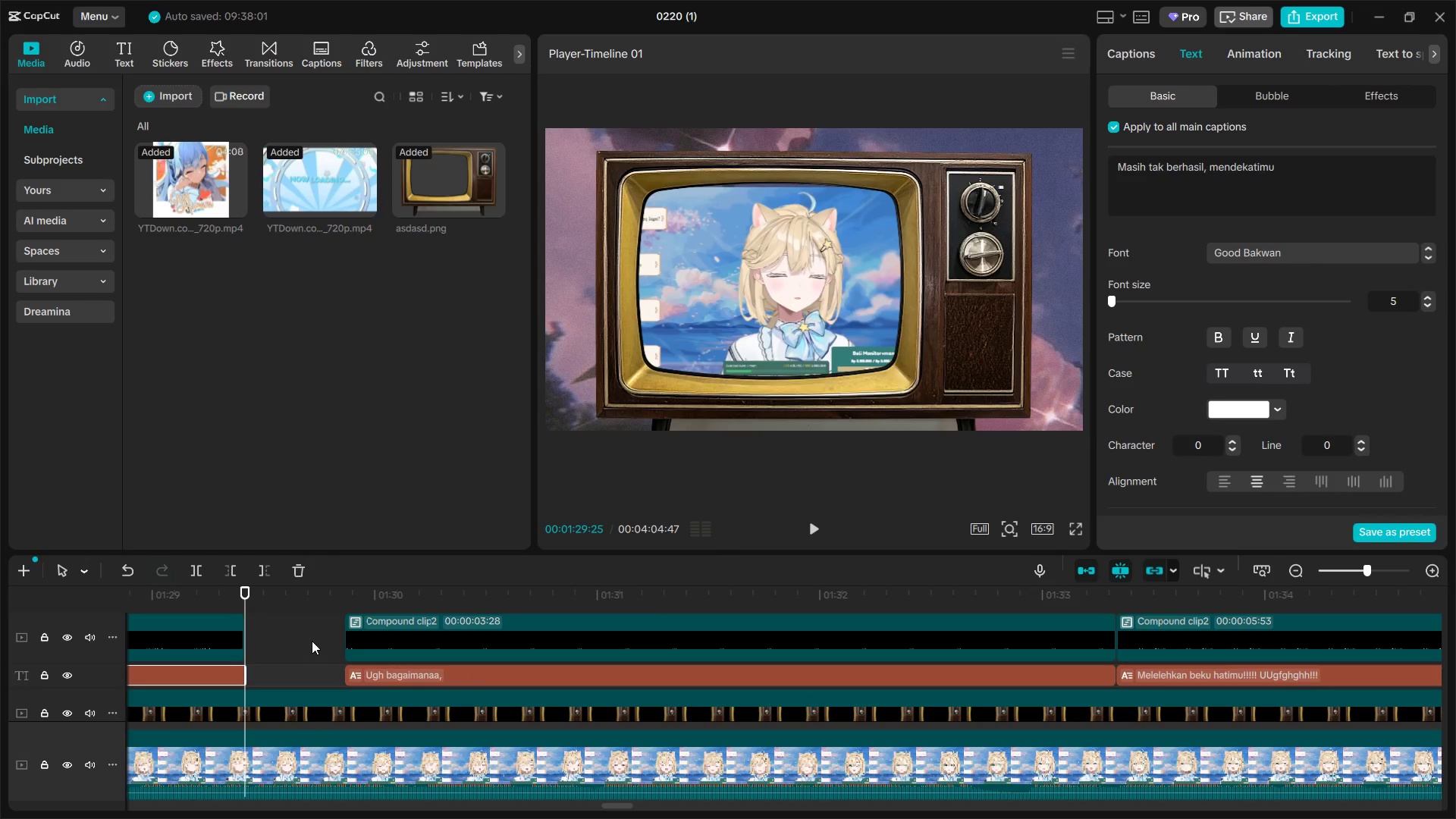 
left_click_drag(start_coordinate=[313, 641], to_coordinate=[375, 673])
 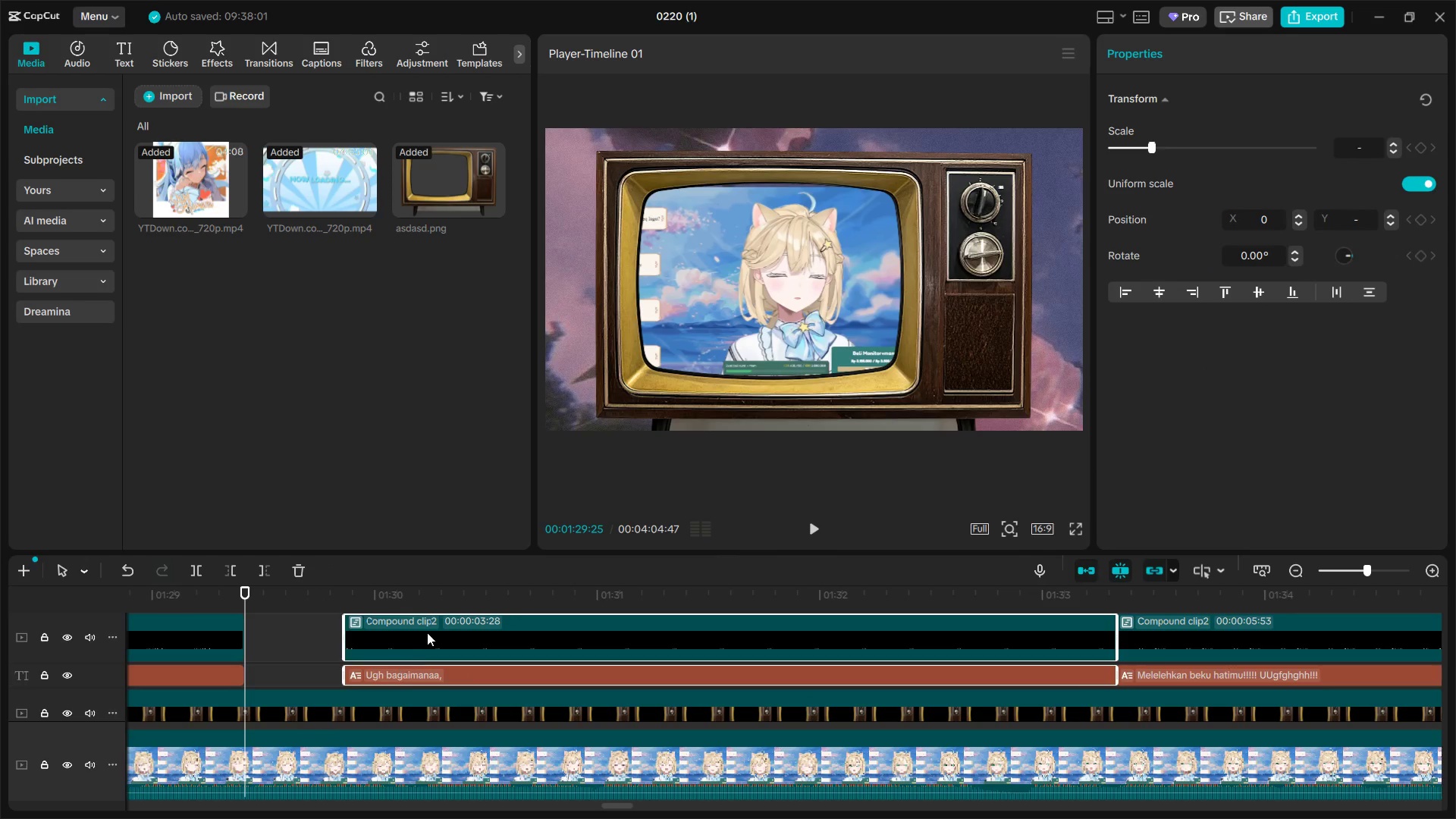 
left_click_drag(start_coordinate=[427, 632], to_coordinate=[322, 634])
 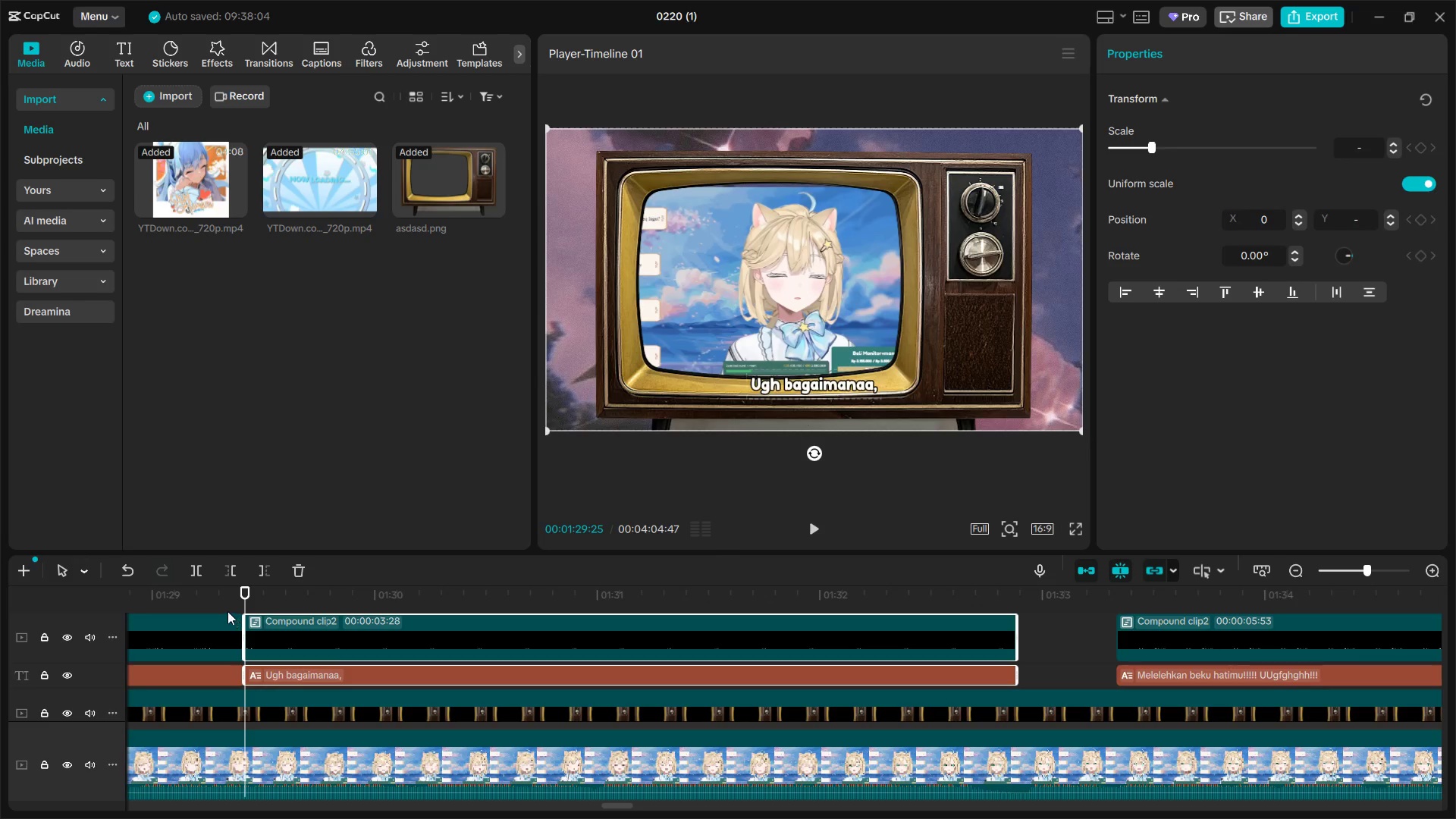 
left_click([224, 609])
 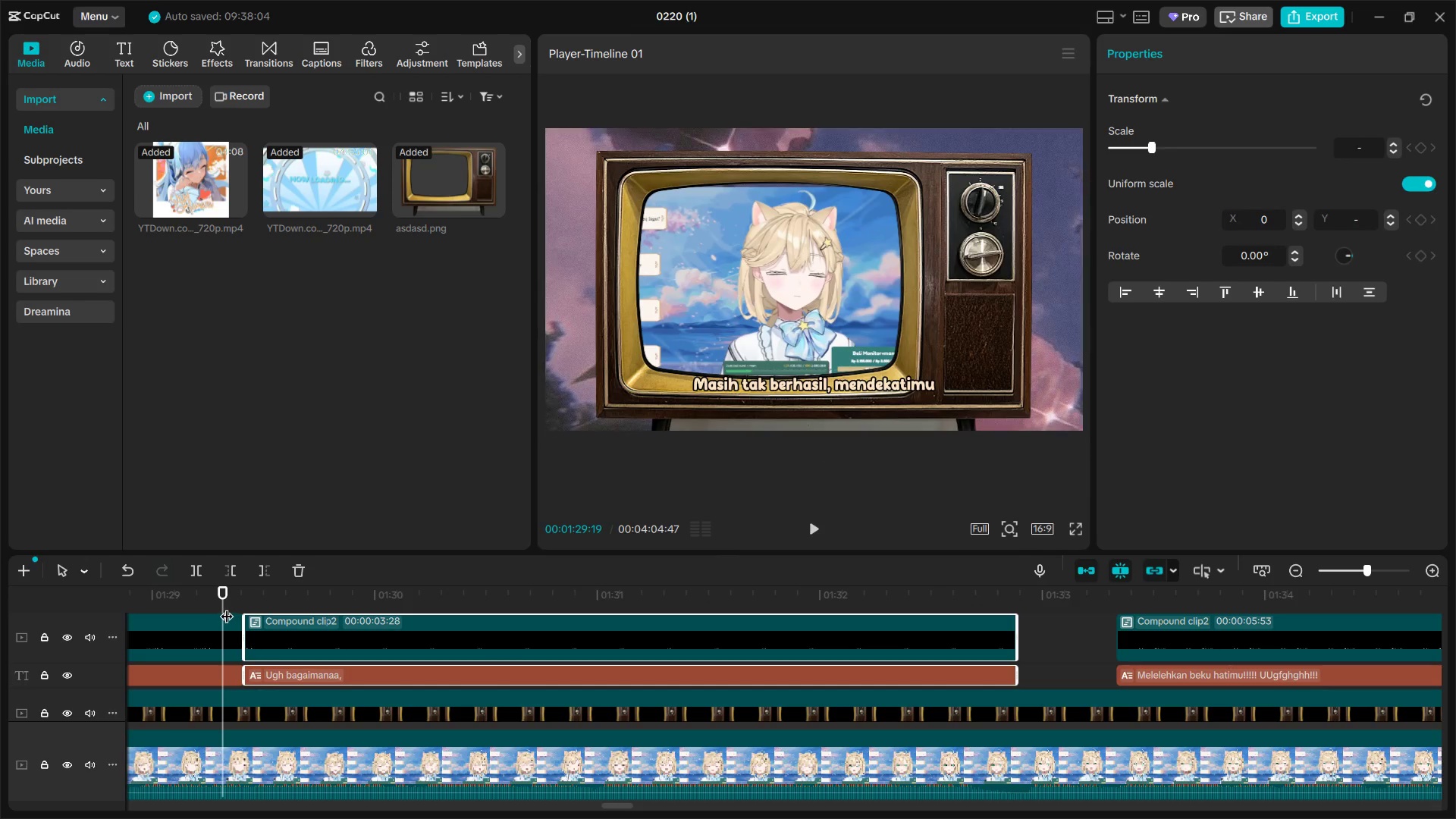 
key(Space)
 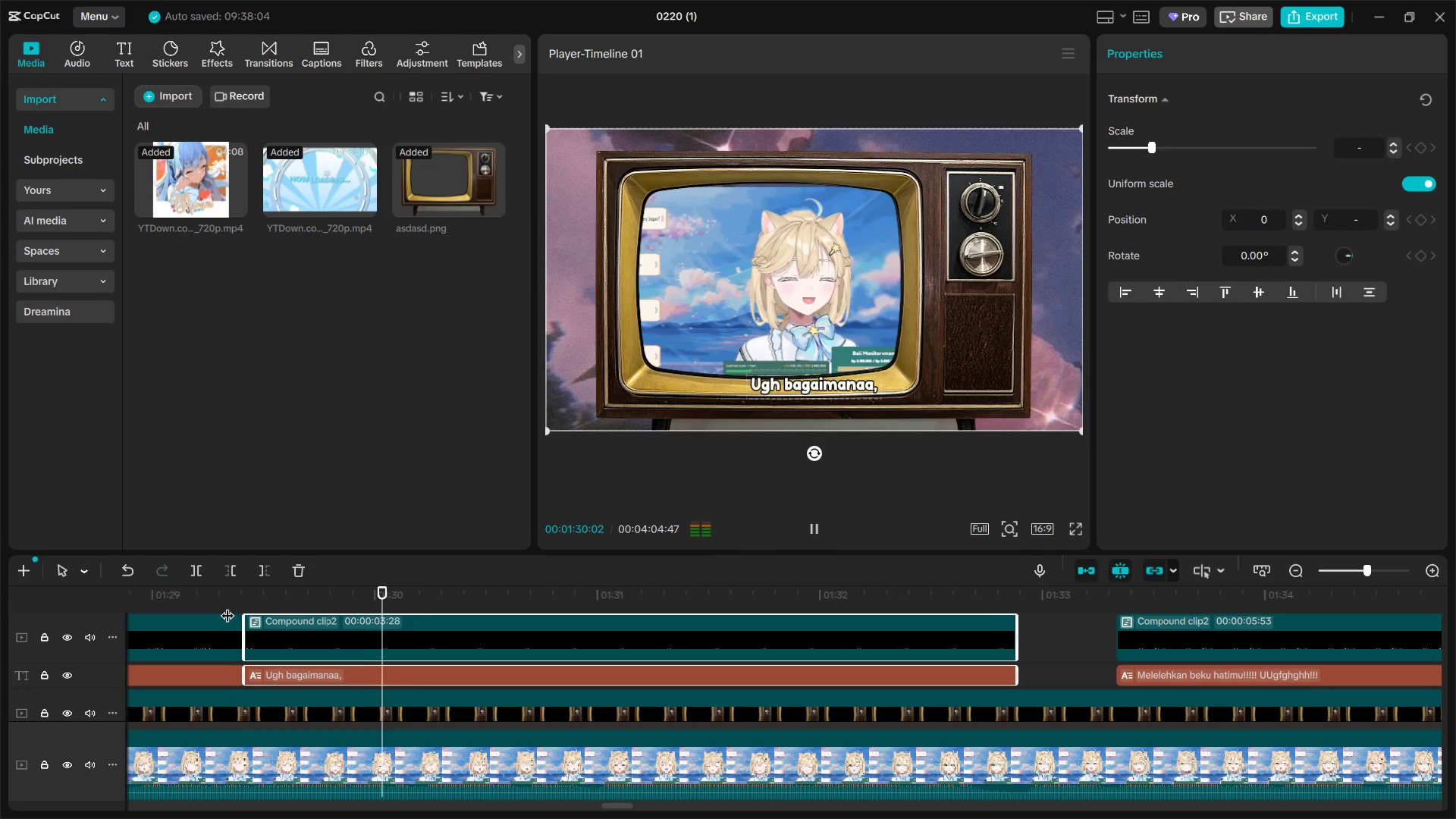 
key(Space)
 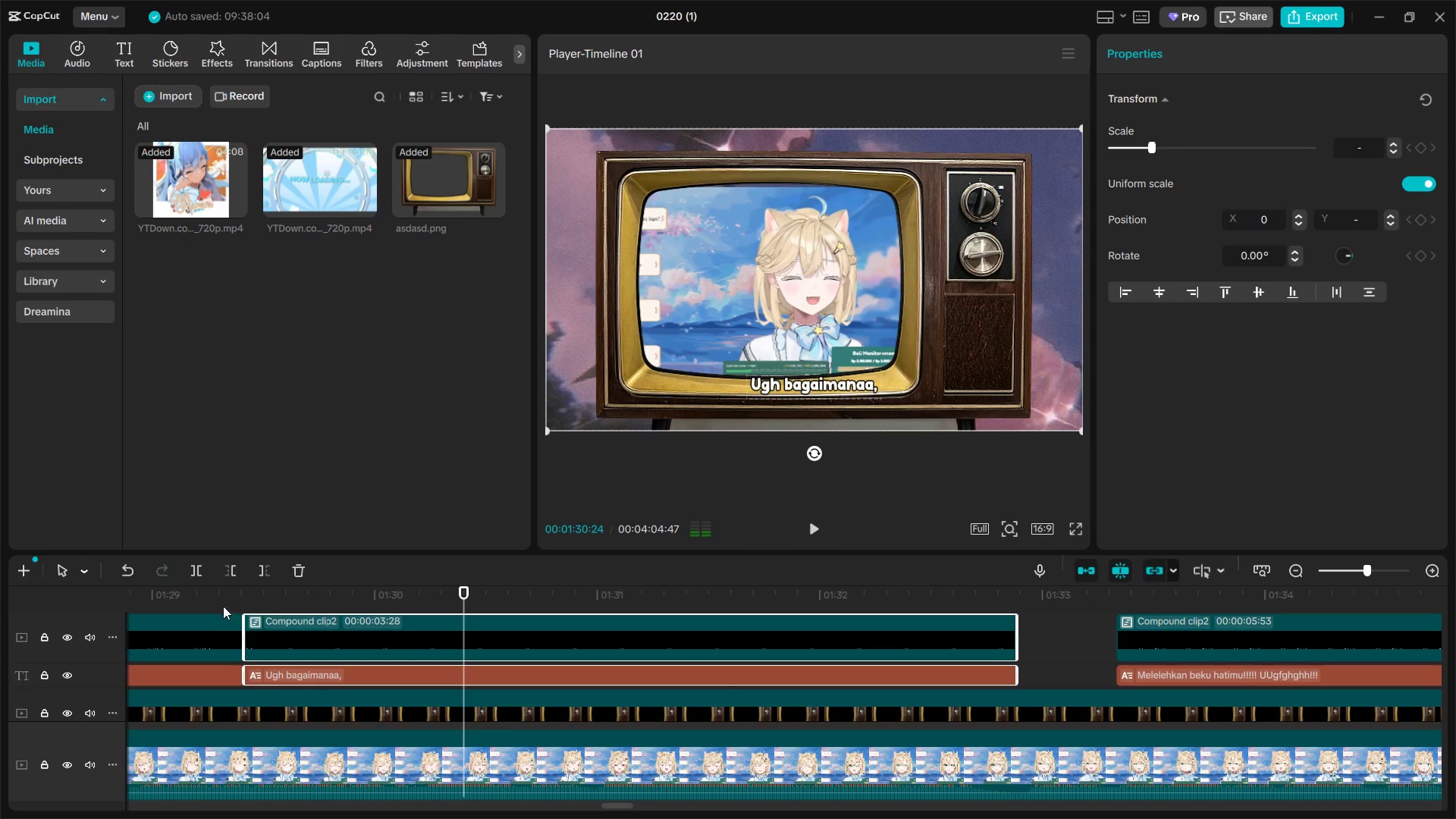 
left_click([219, 604])
 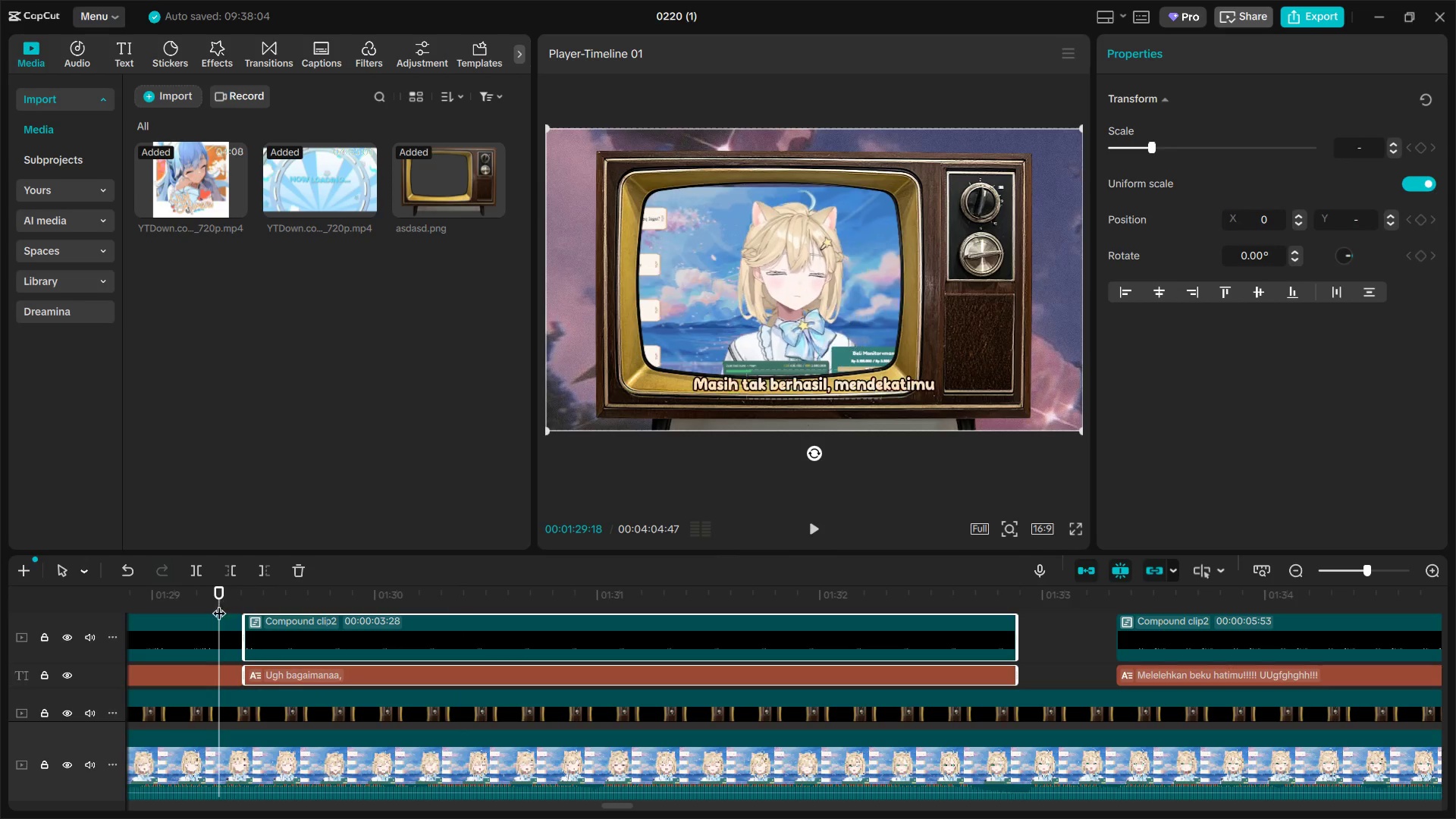 
key(Space)
 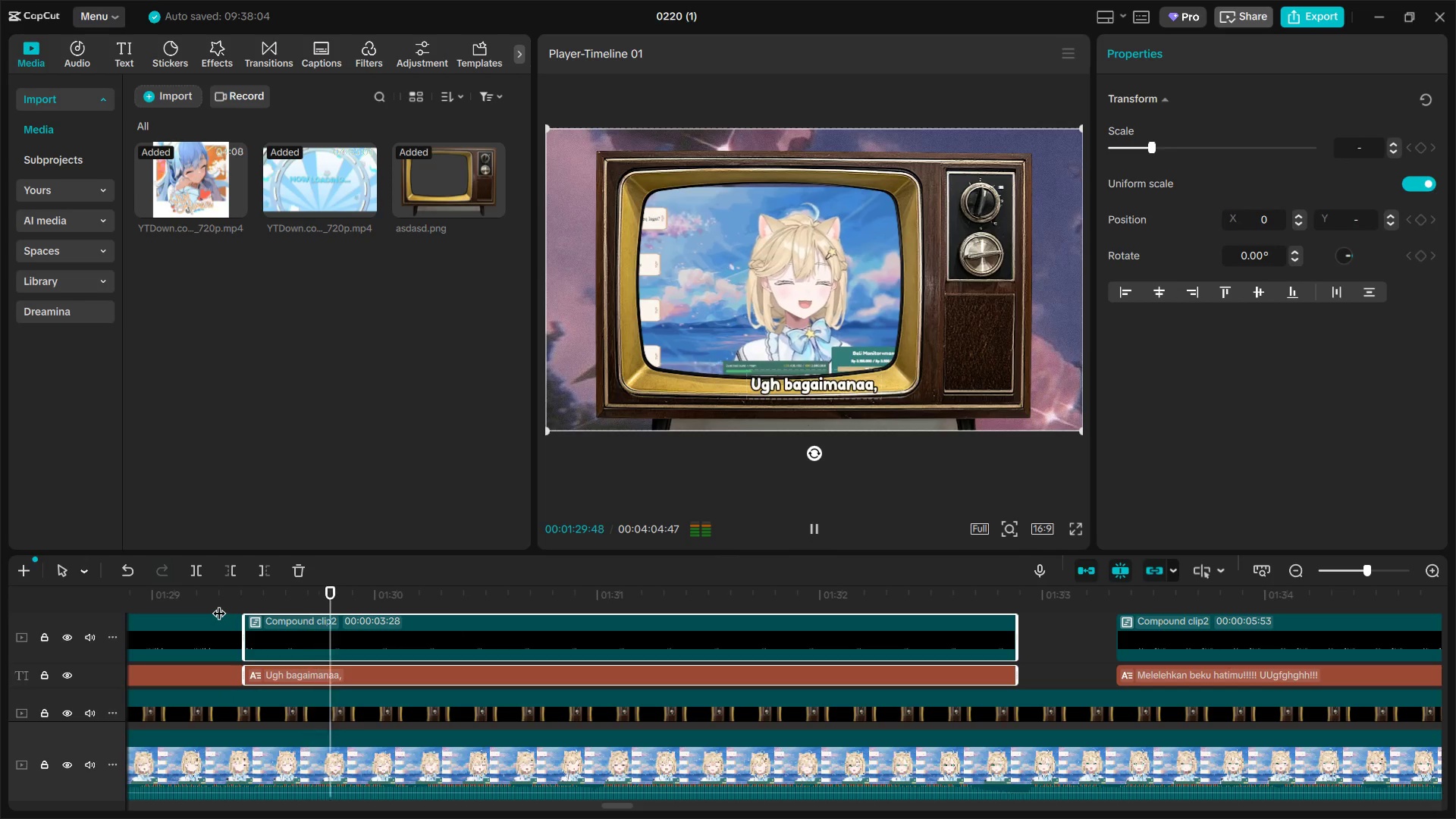 
key(Space)
 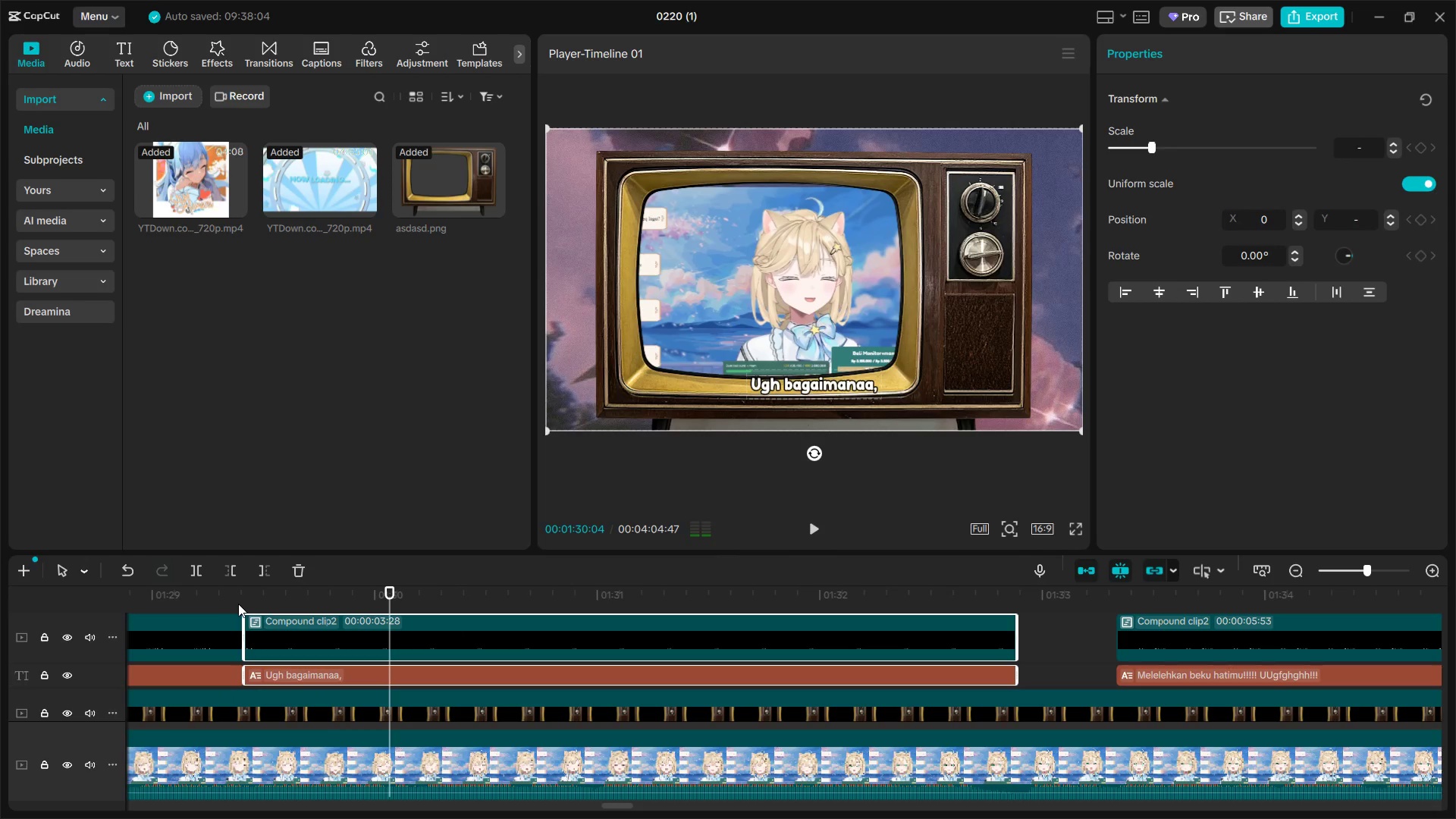 
left_click([238, 604])
 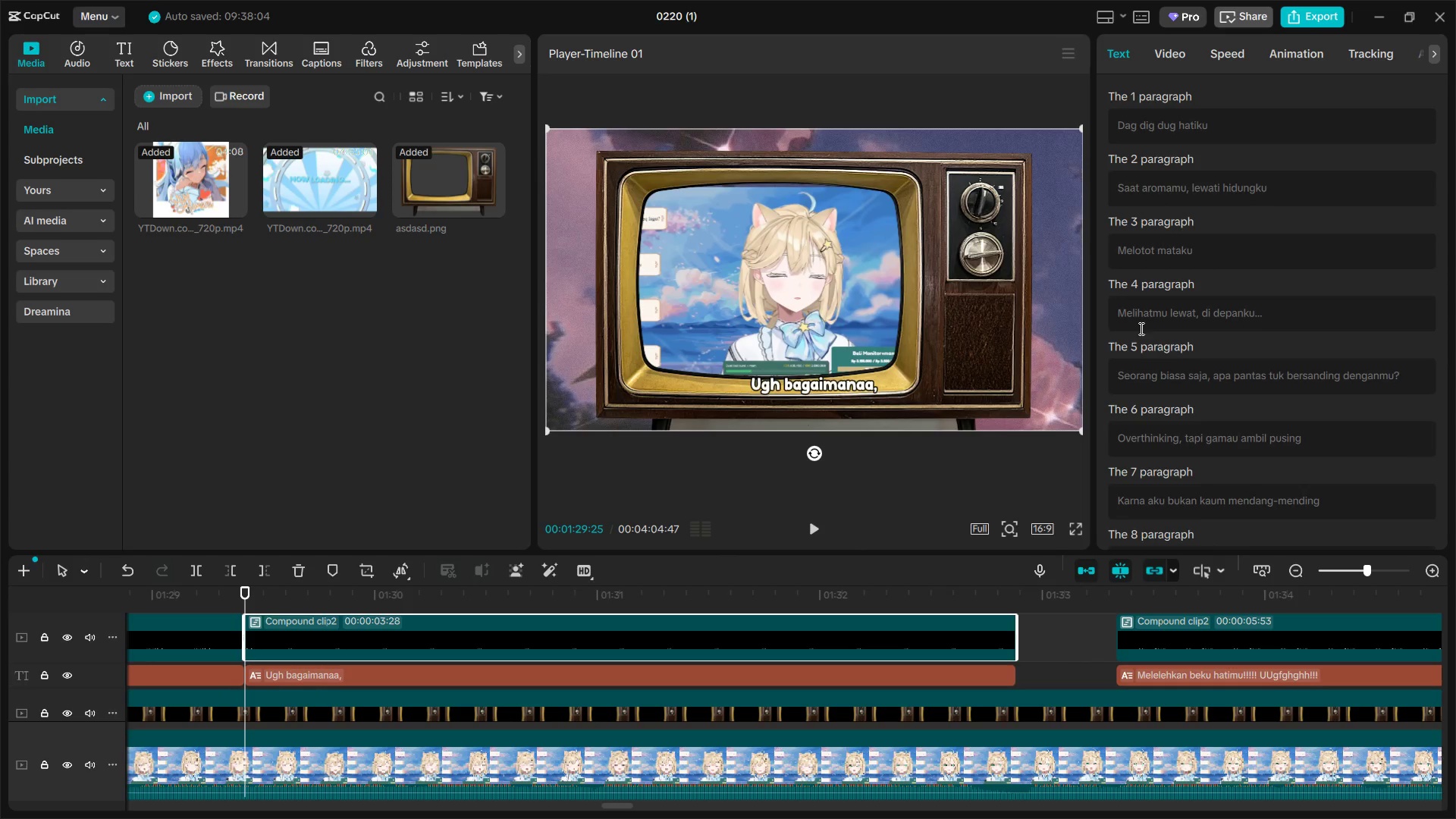 
left_click([1159, 53])
 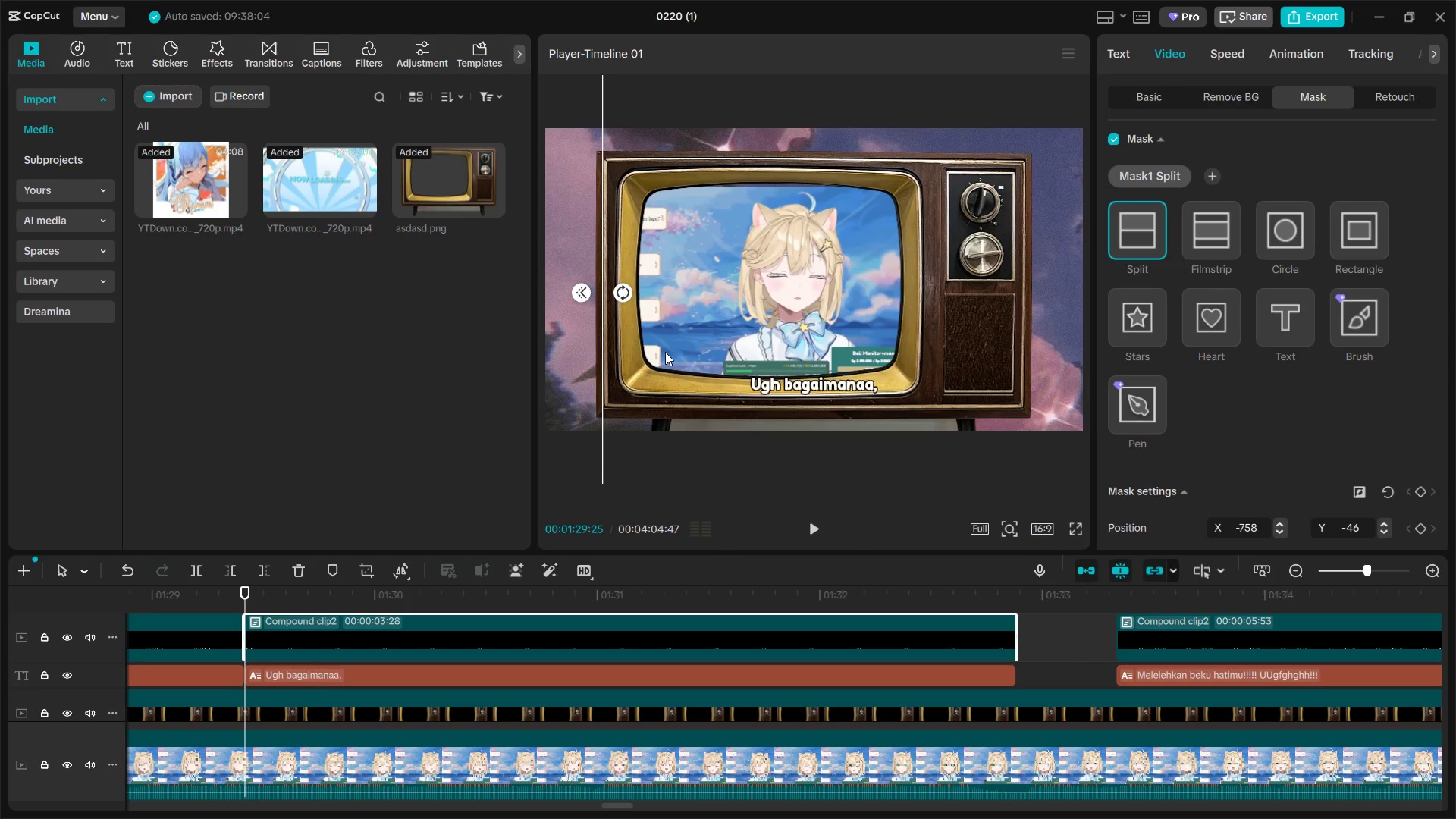 
left_click_drag(start_coordinate=[603, 373], to_coordinate=[740, 379])
 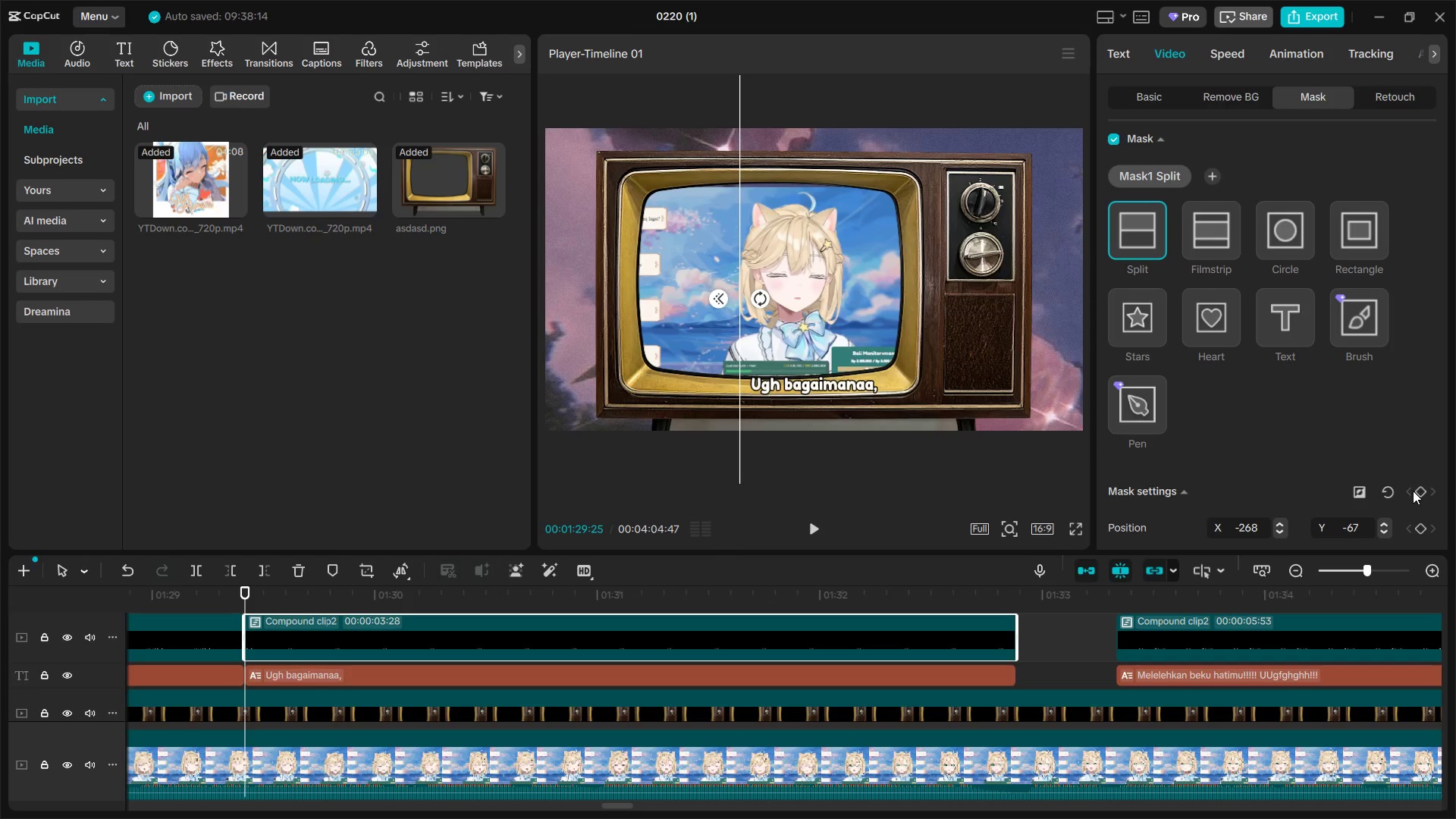 
left_click([1415, 491])
 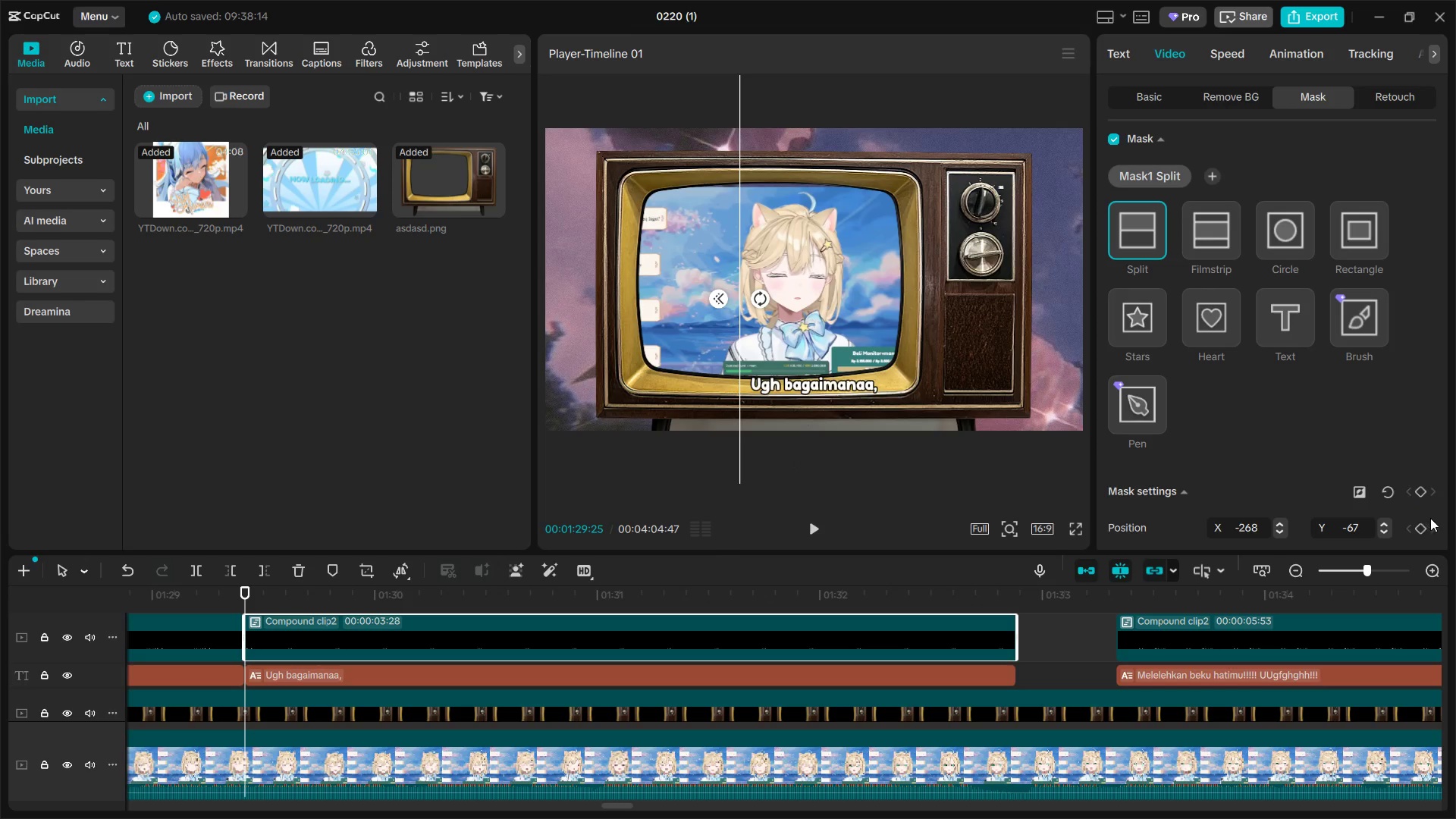 
left_click([1416, 493])
 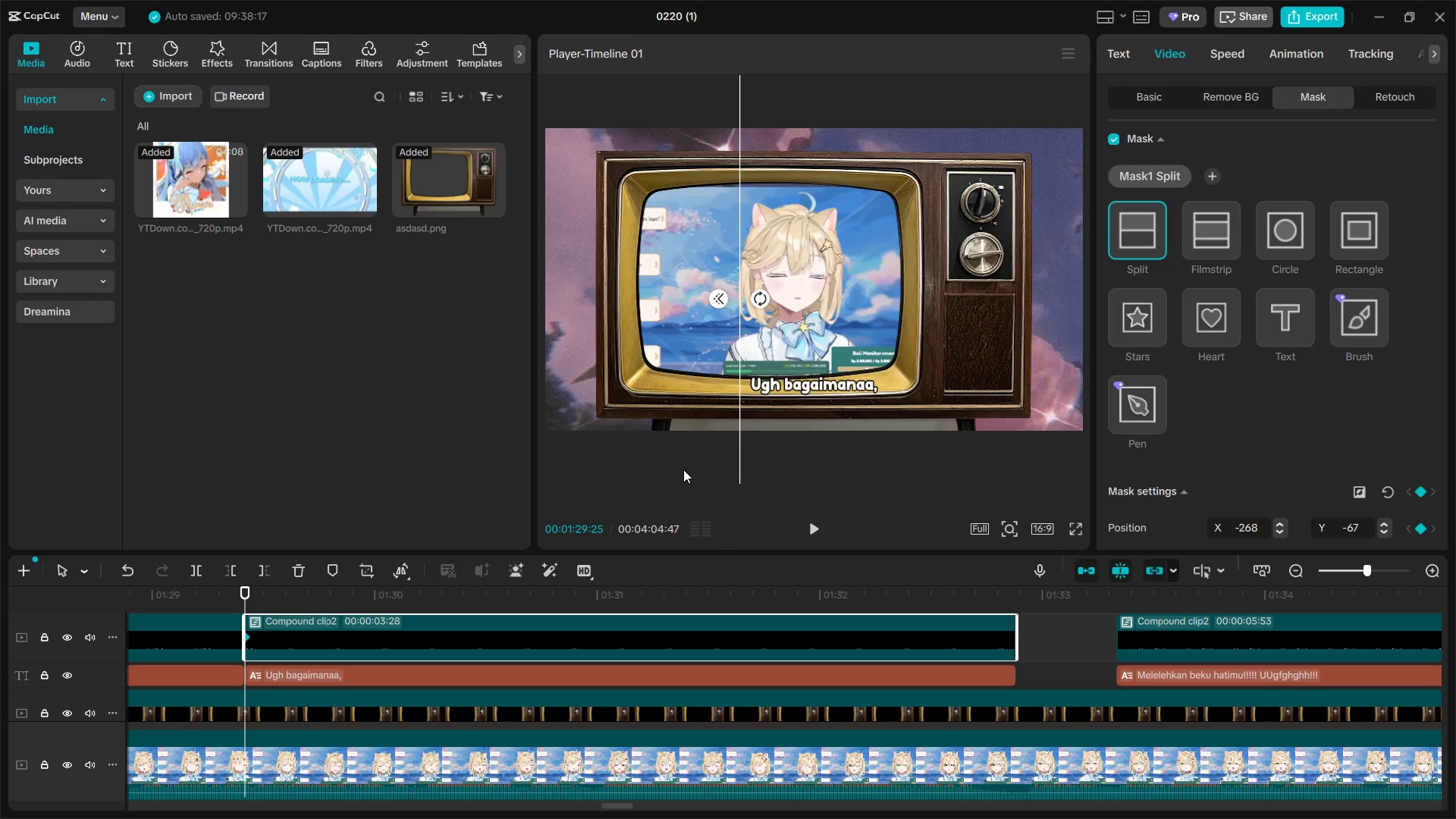 
key(Space)
 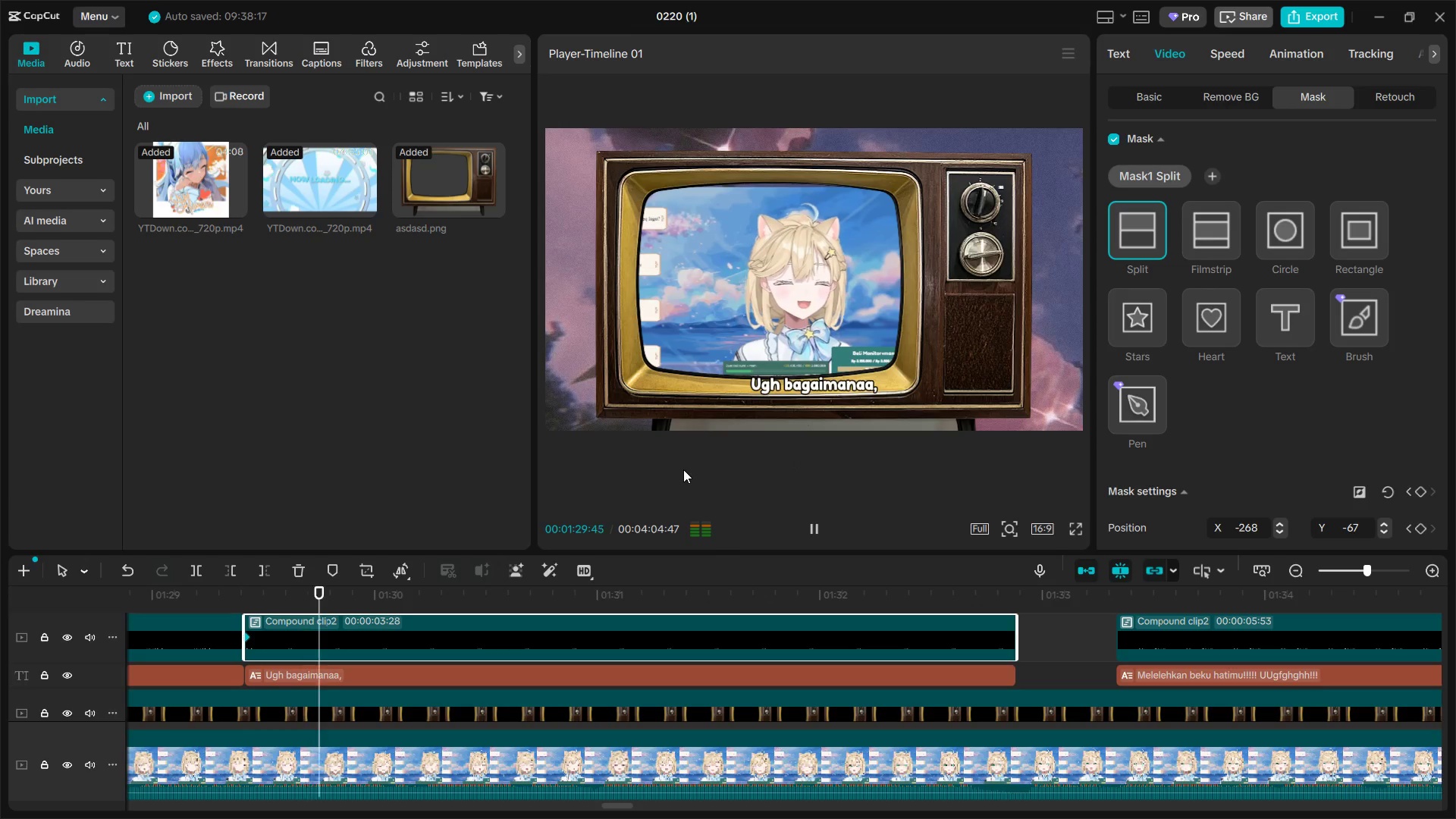 
key(Space)
 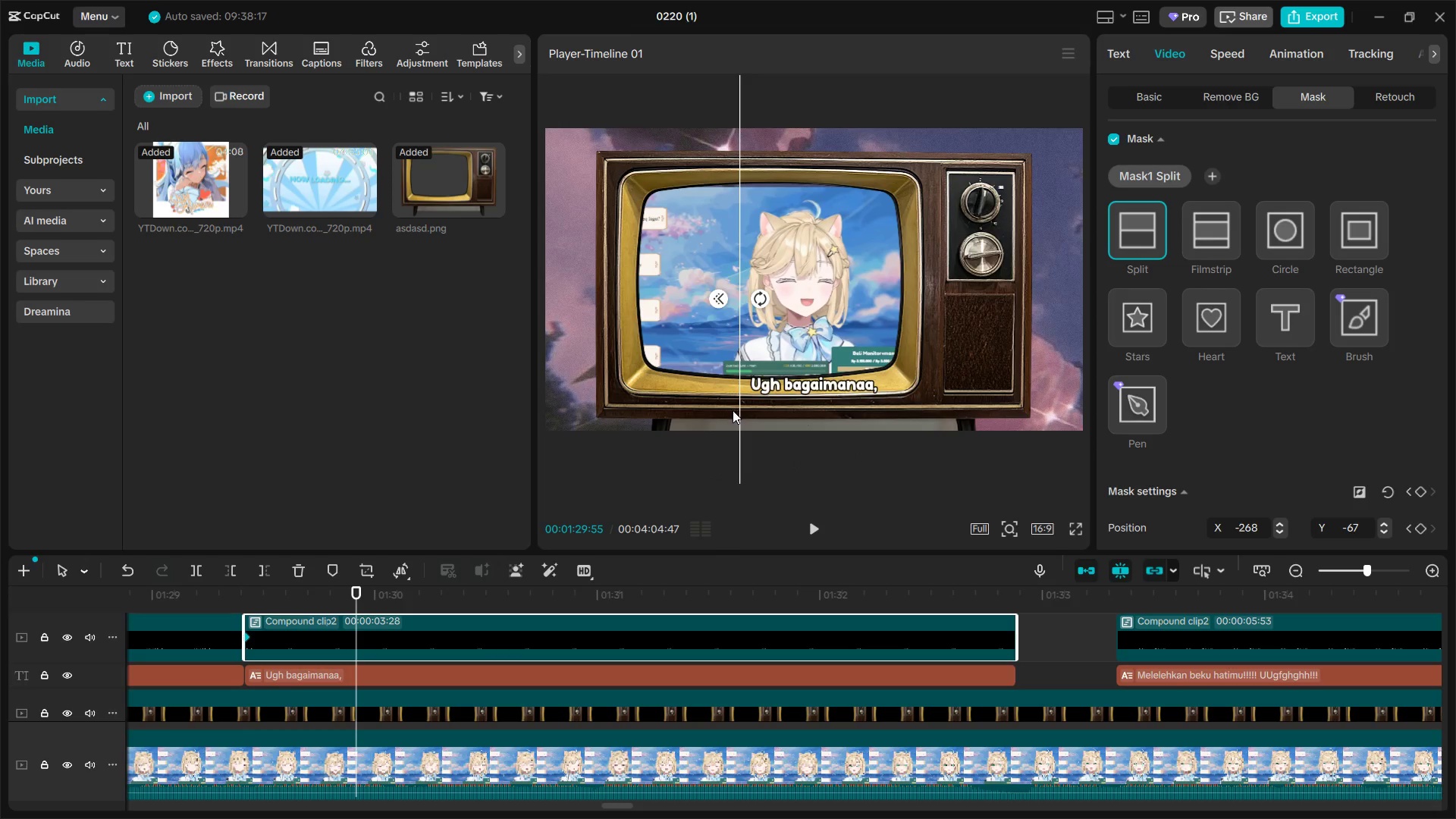 
left_click_drag(start_coordinate=[742, 410], to_coordinate=[783, 411])
 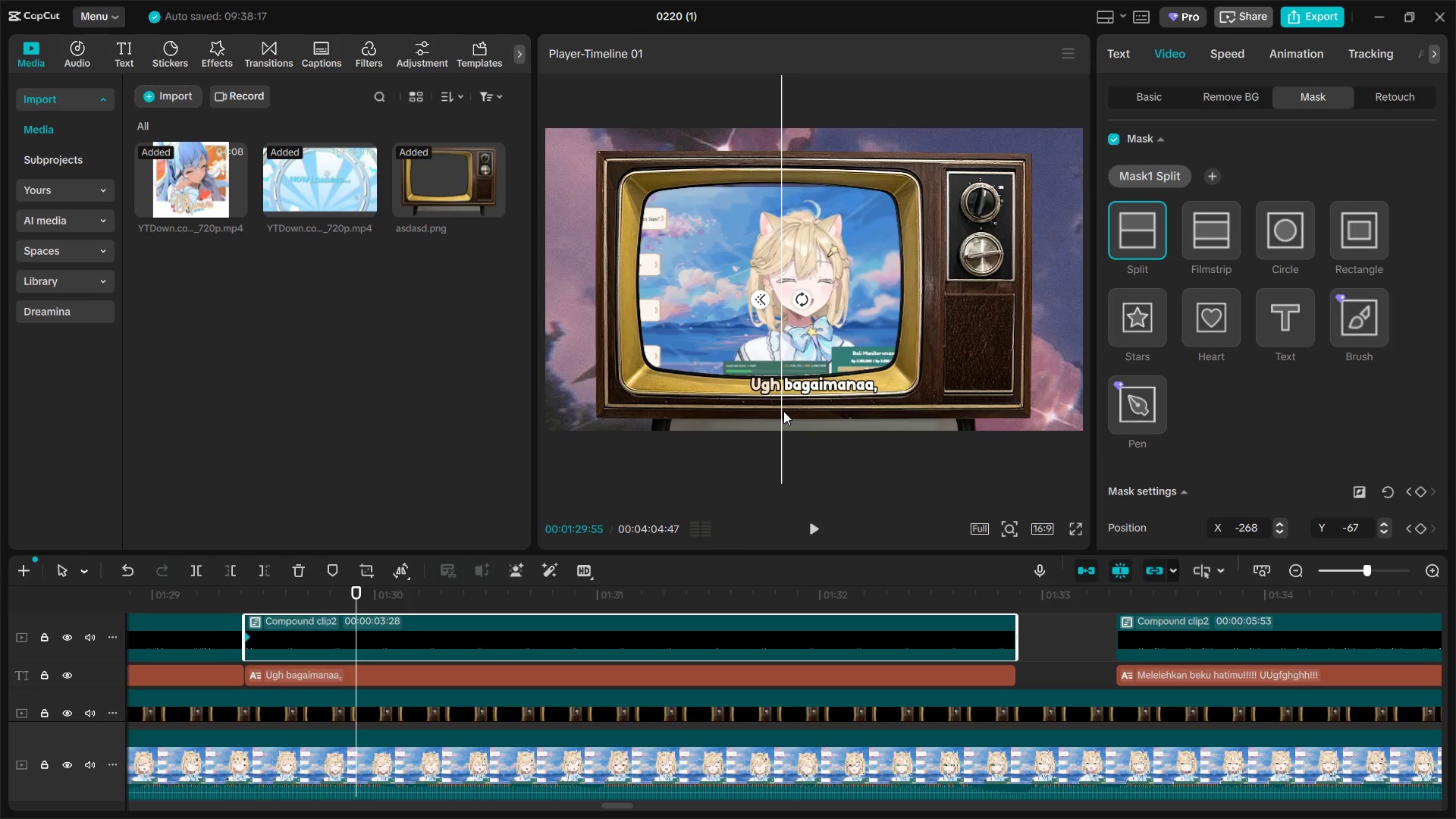 
key(Space)
 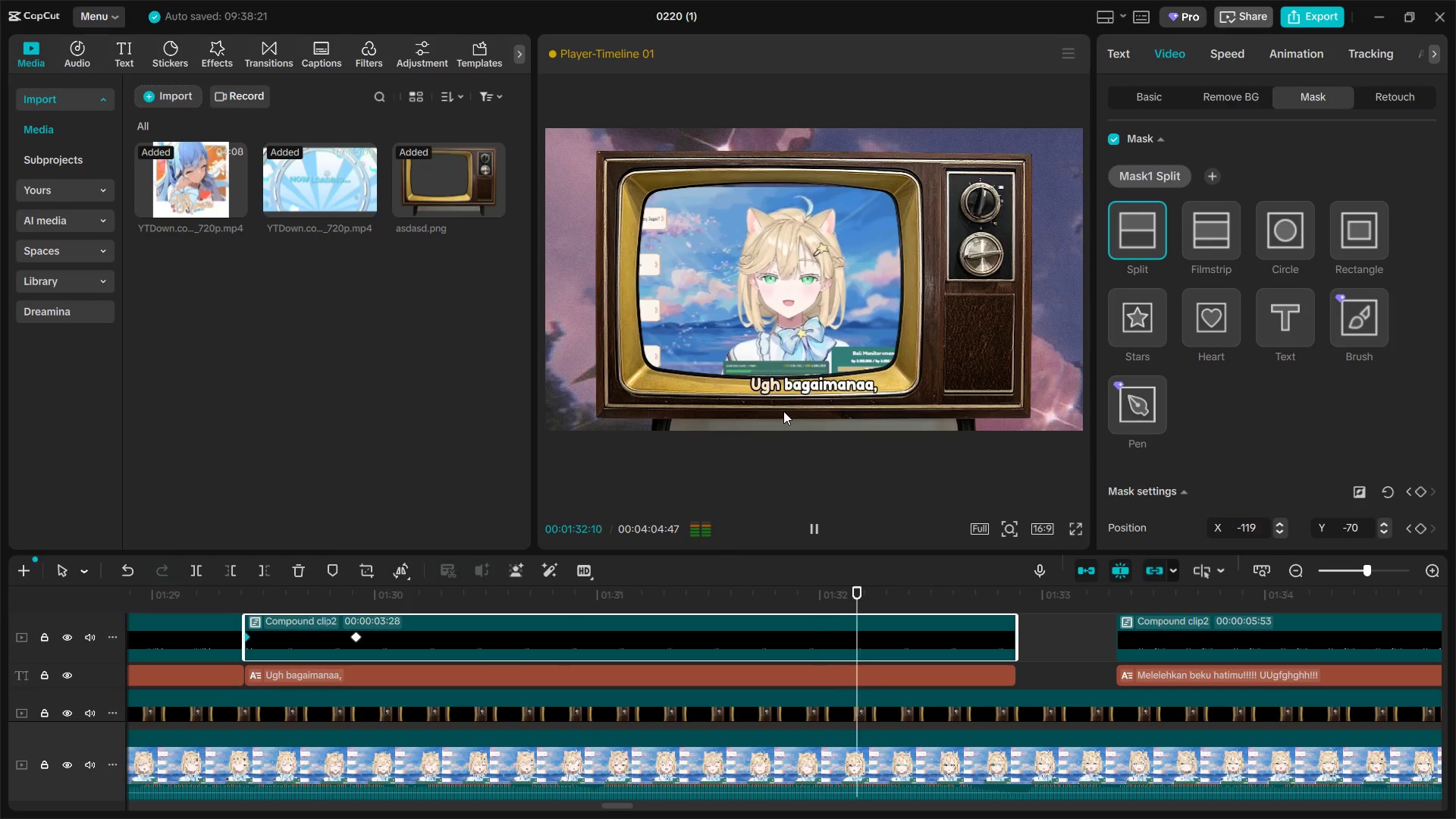 
key(Space)
 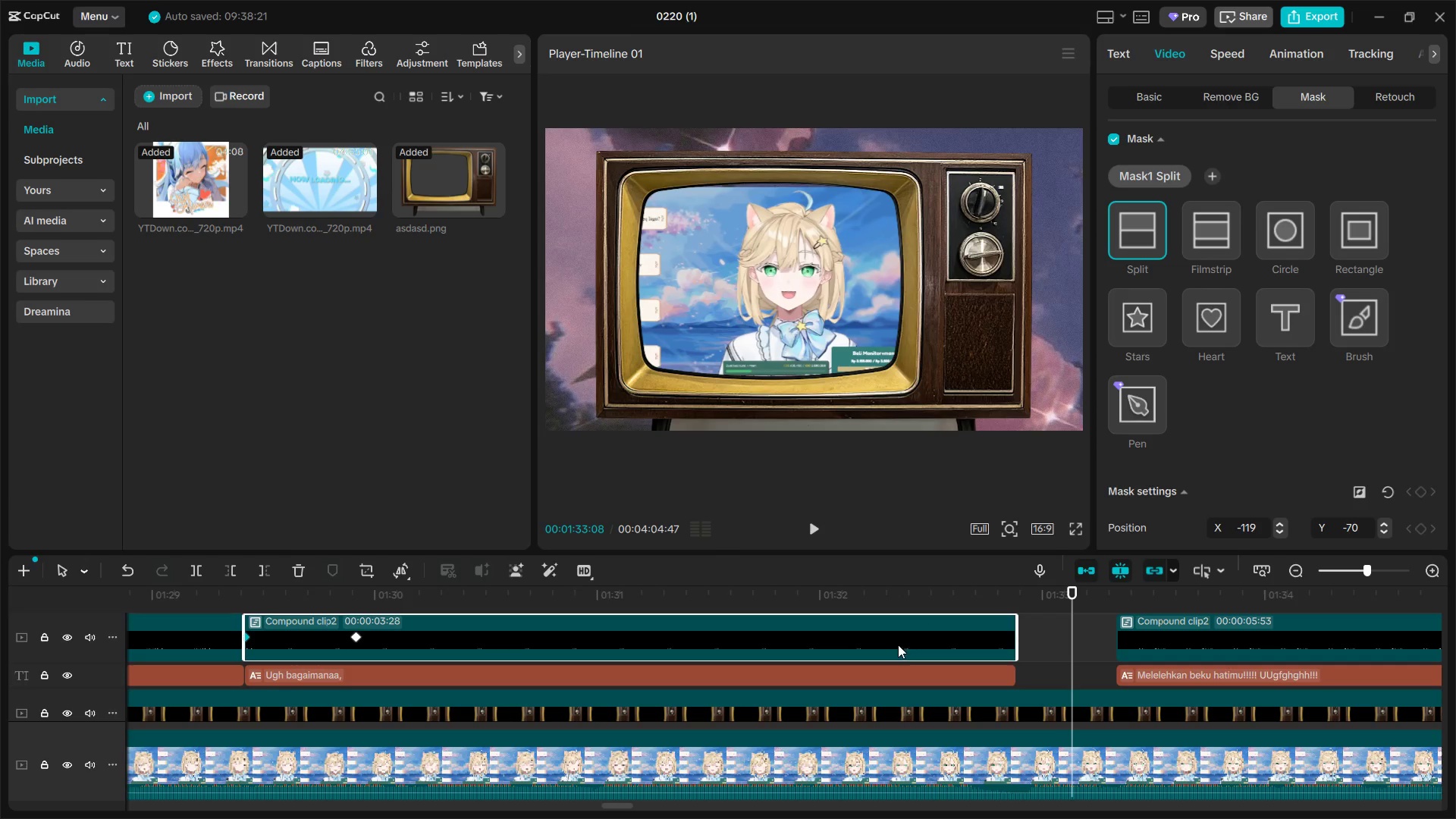 
left_click([997, 597])
 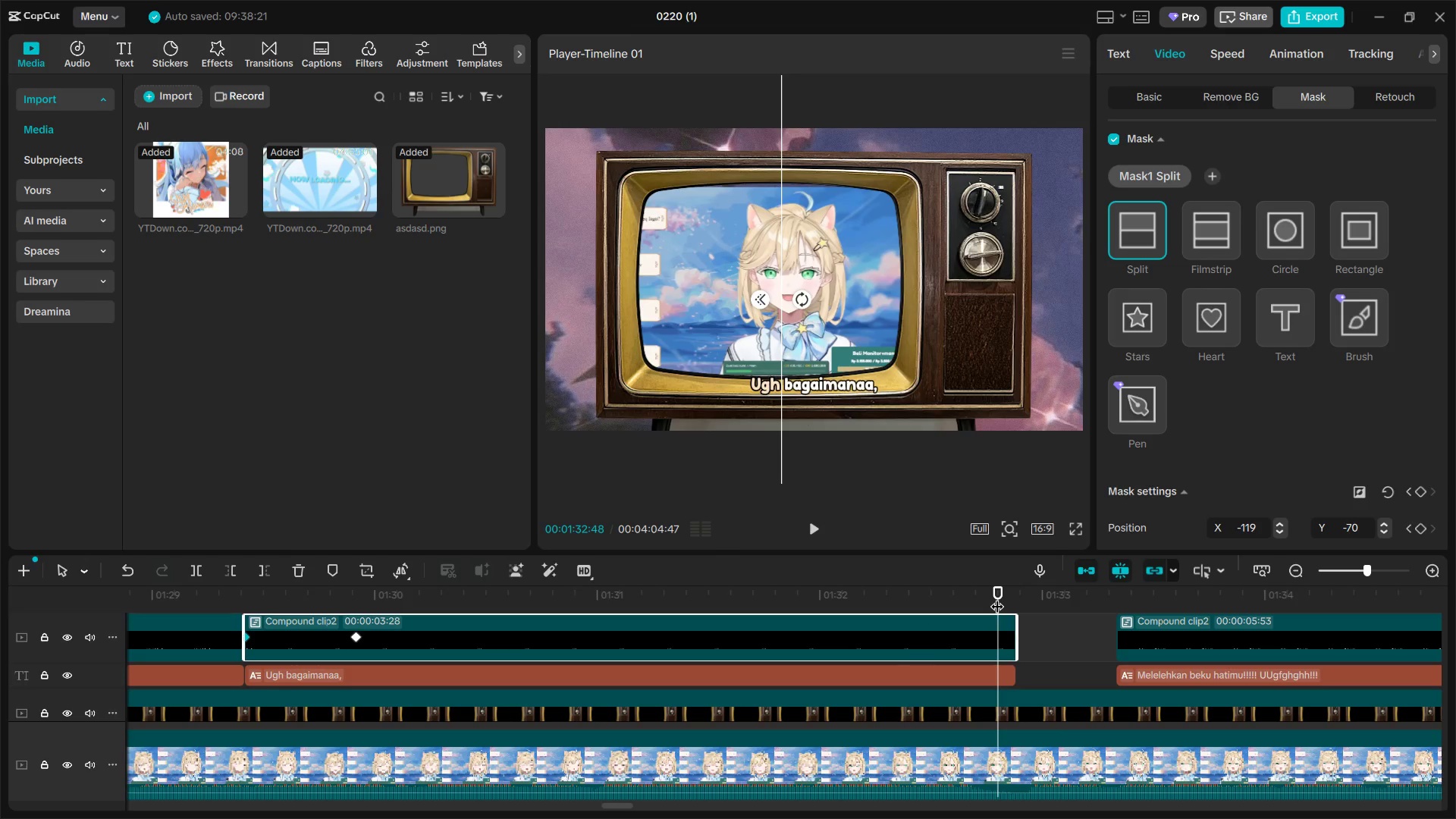 
key(Space)
 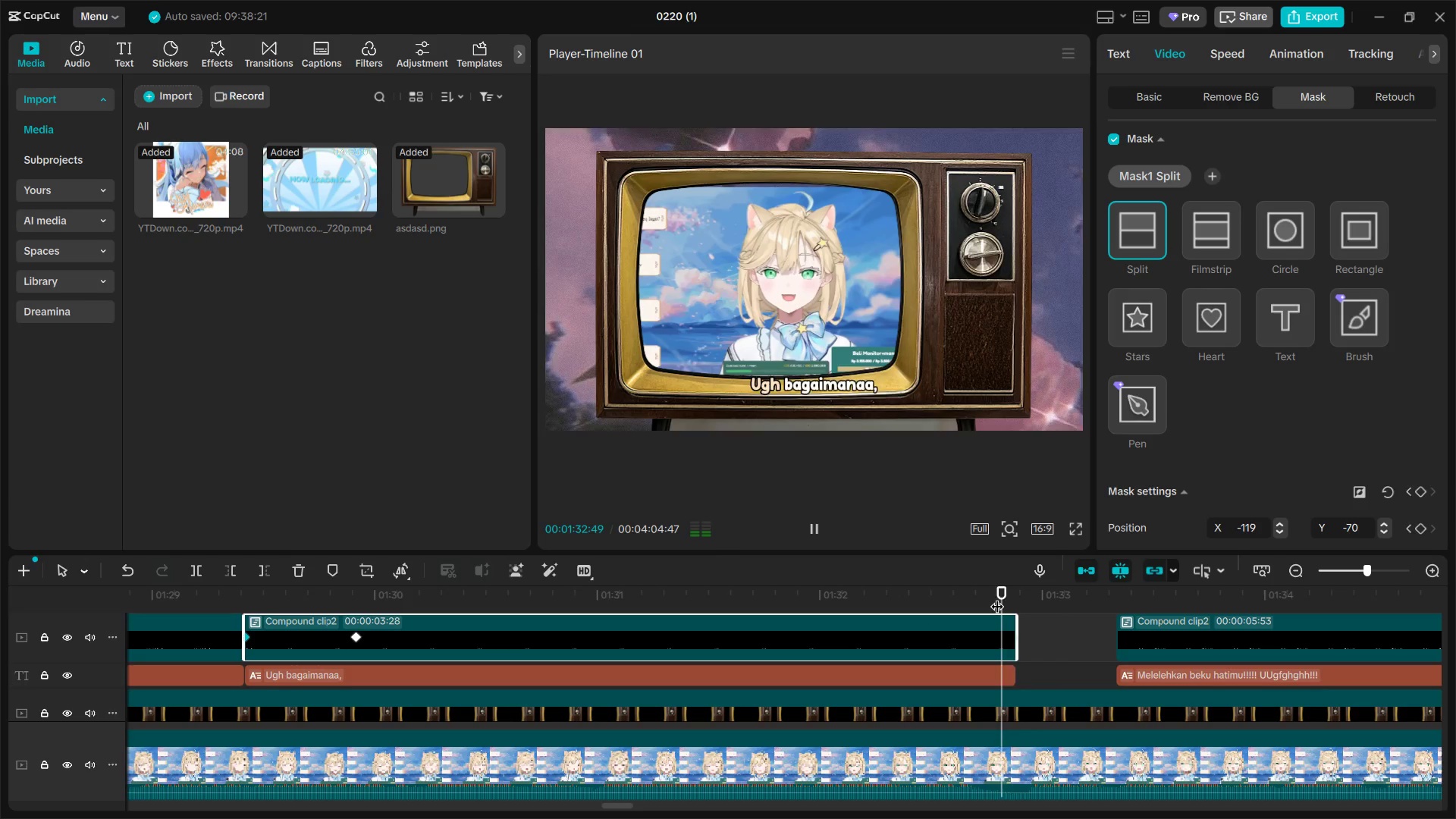 
key(Space)
 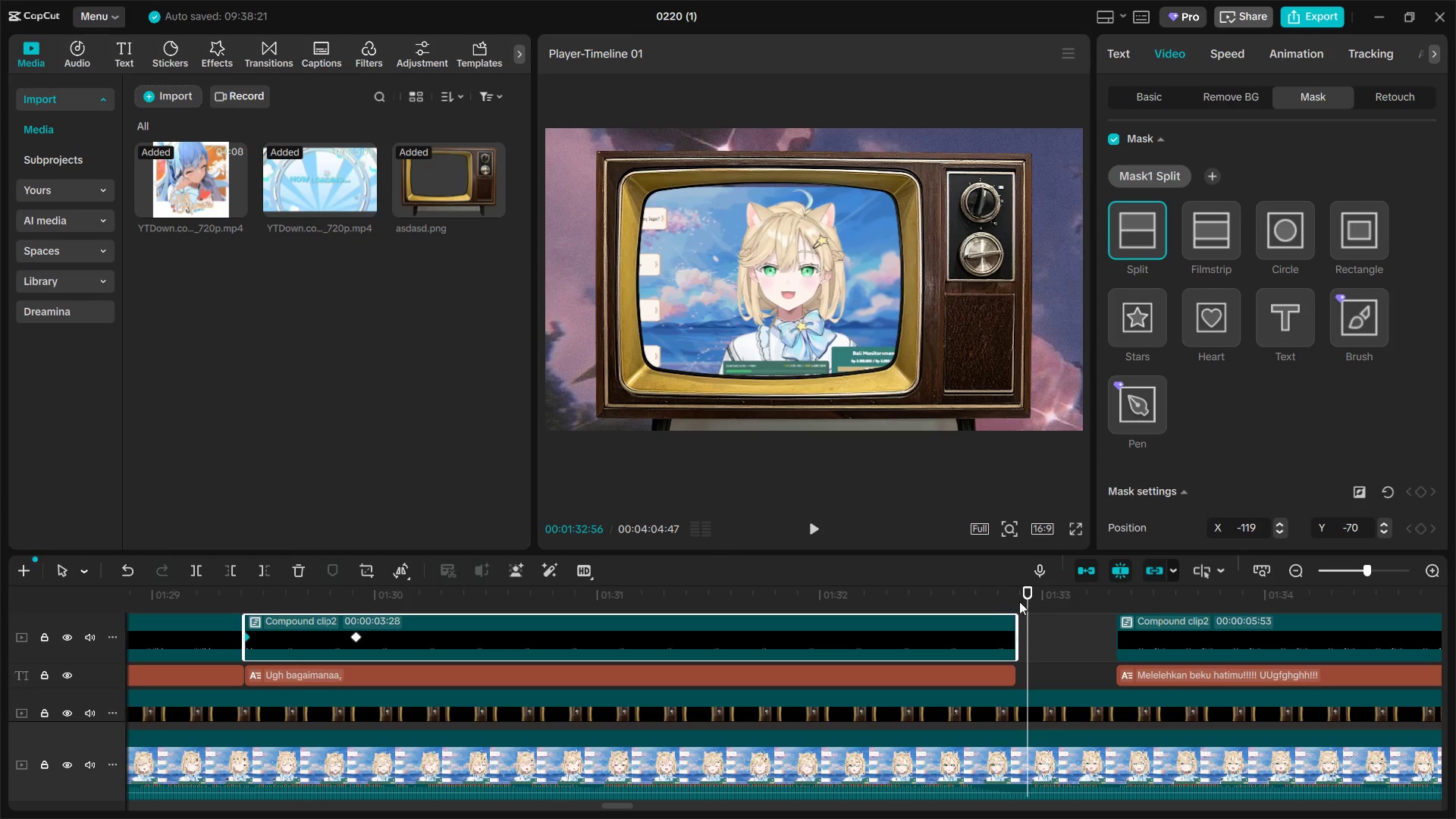 
left_click([1010, 594])
 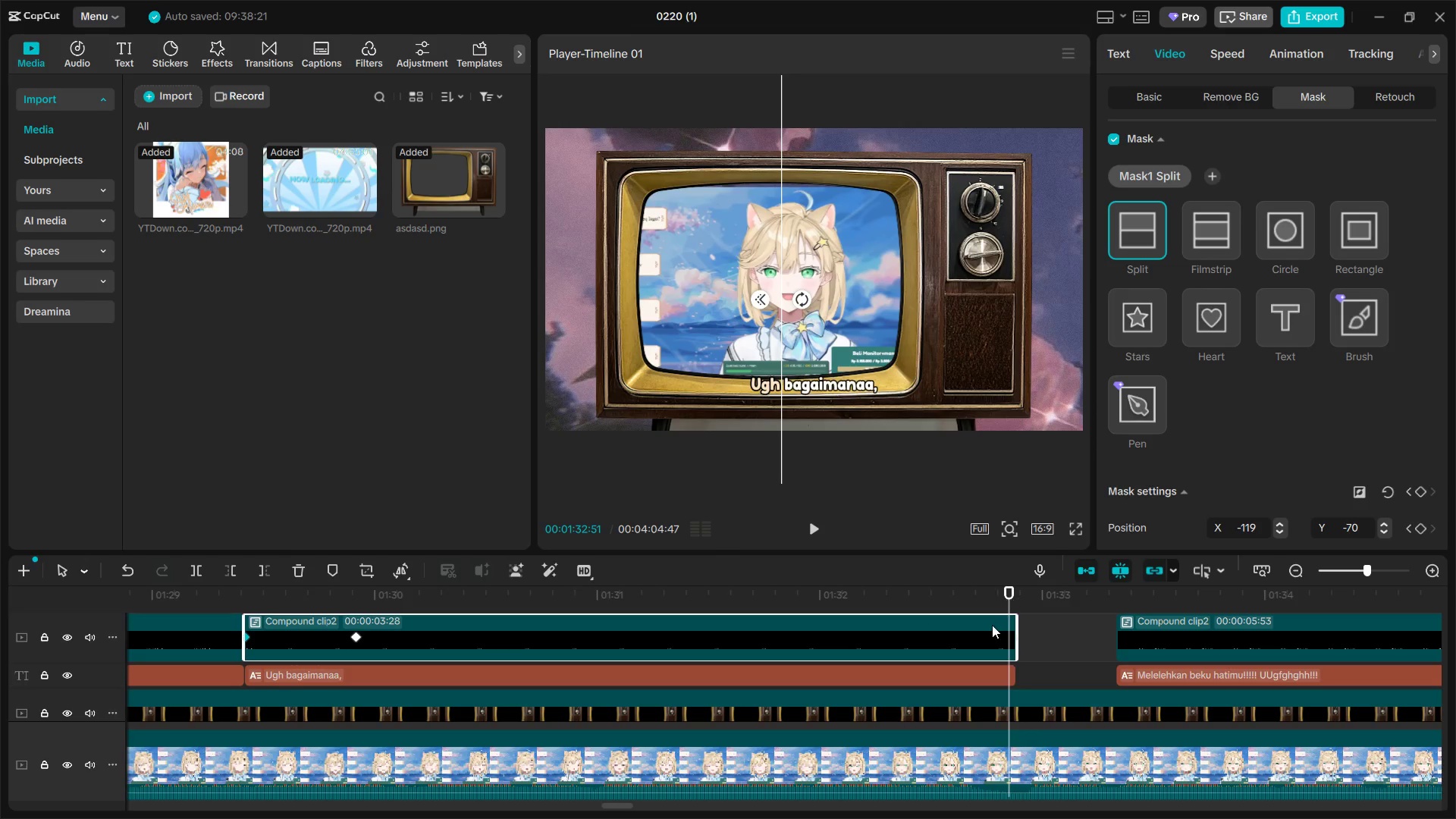 
double_click([992, 625])
 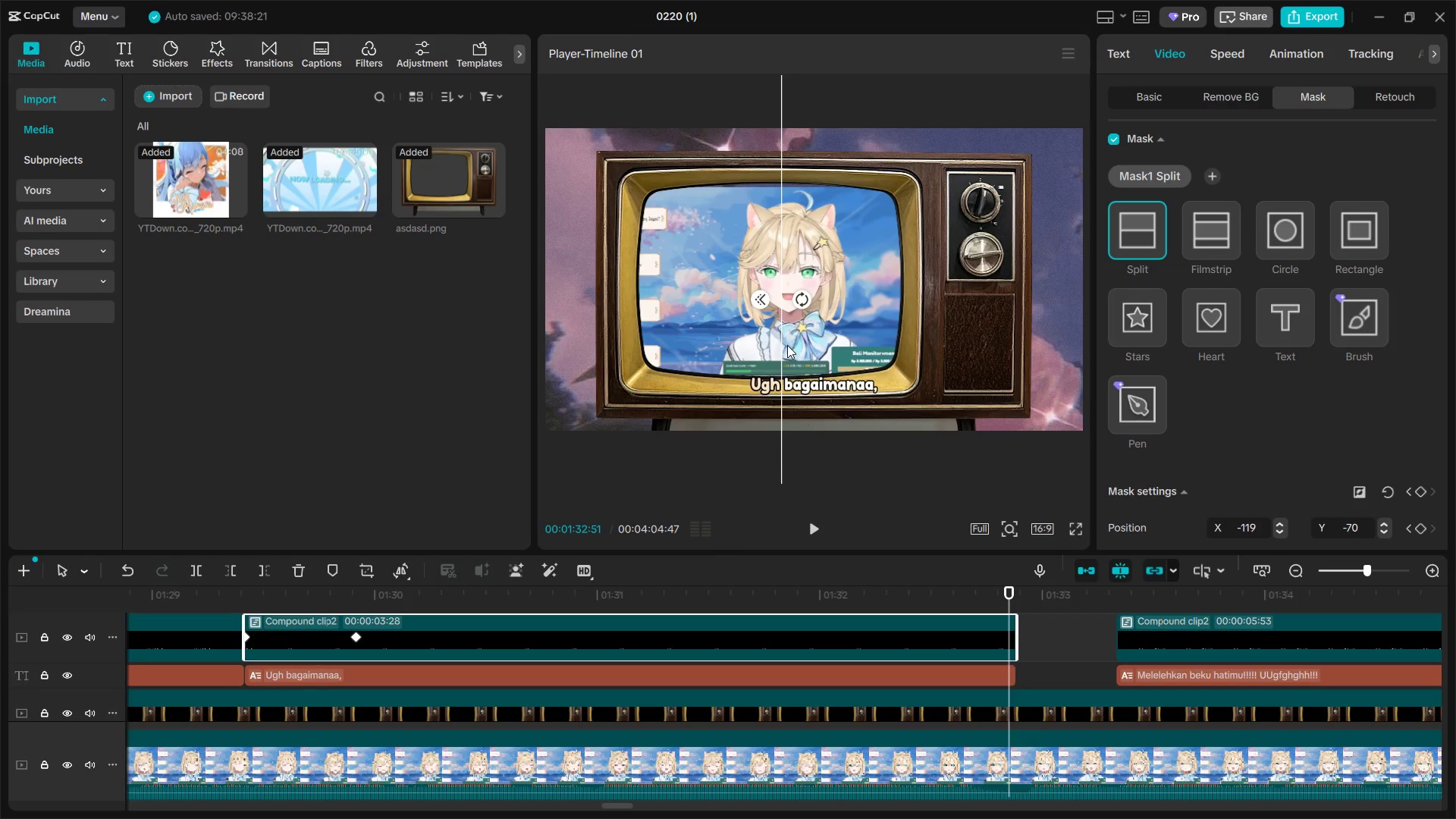 
left_click_drag(start_coordinate=[779, 347], to_coordinate=[884, 359])
 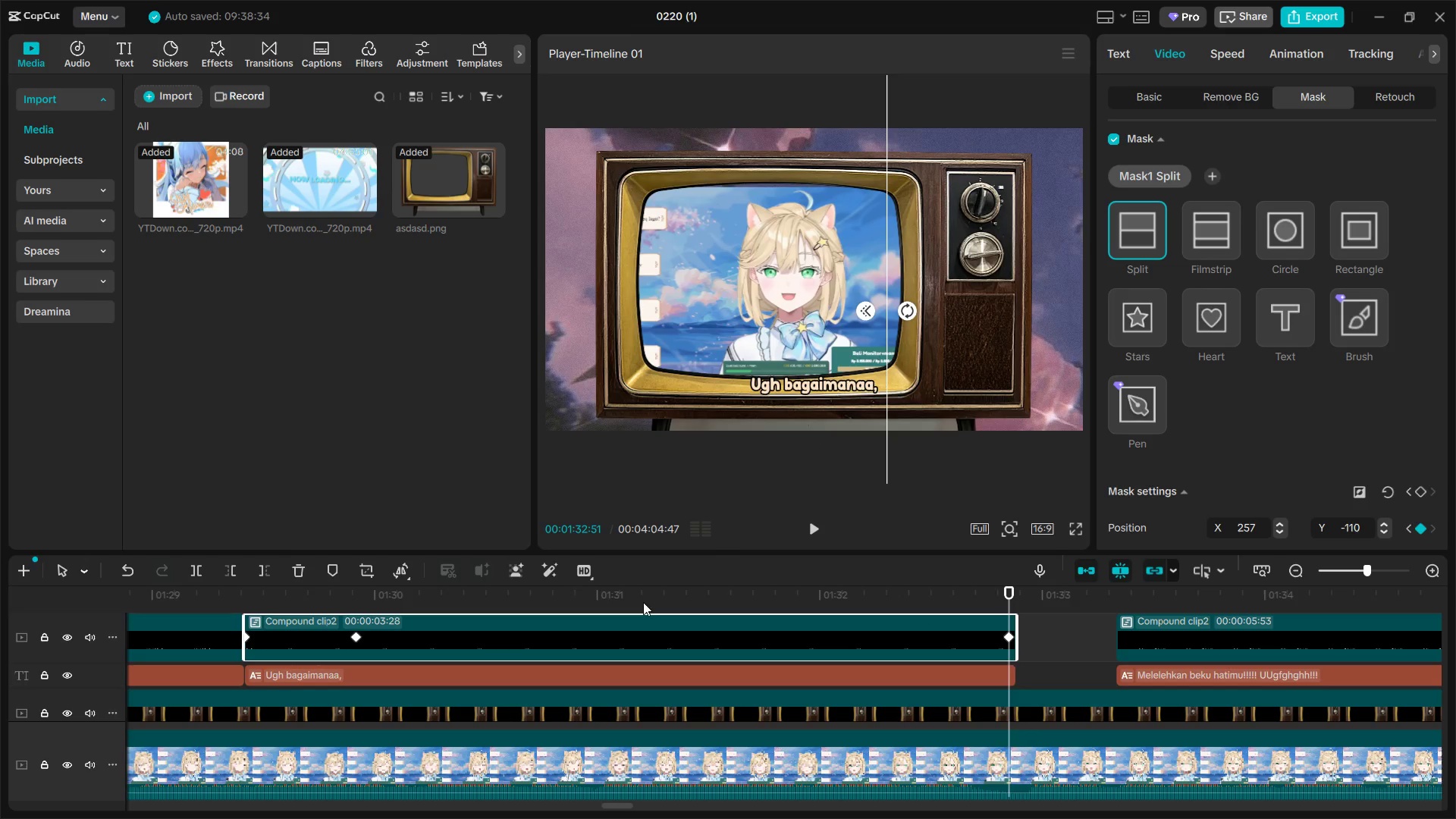 
left_click([643, 589])
 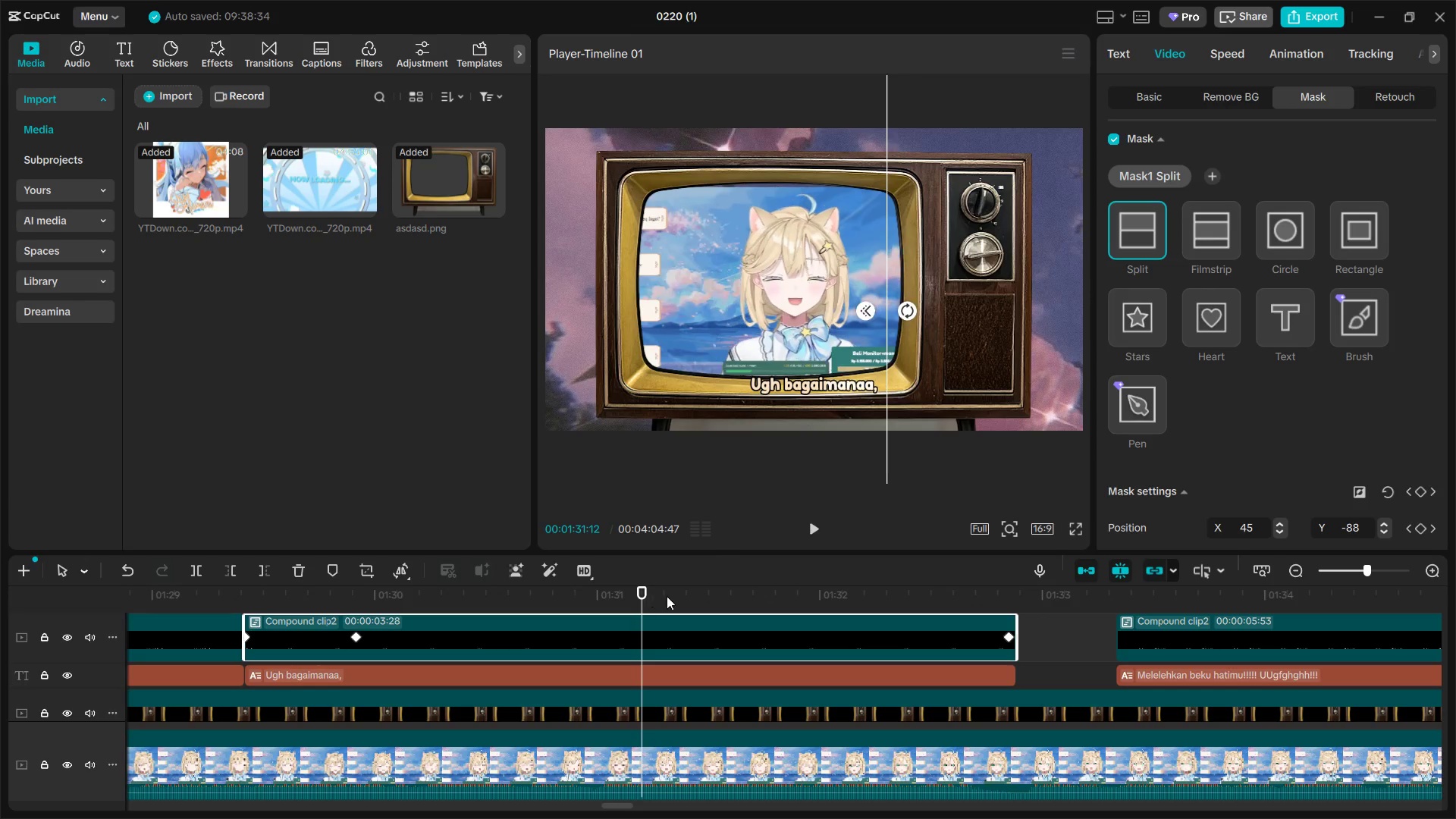 
key(Space)
 